 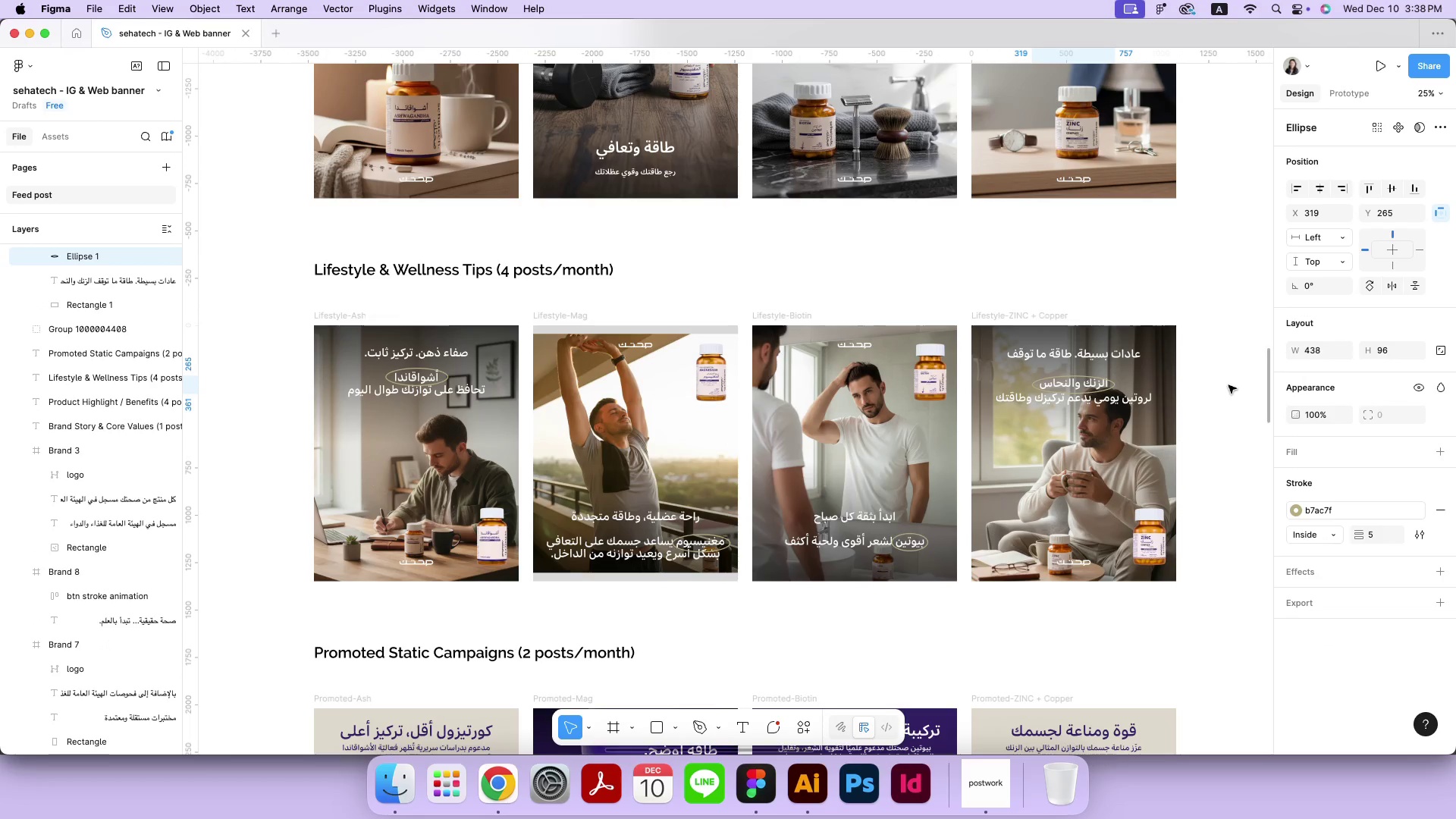 
key(ArrowUp)
 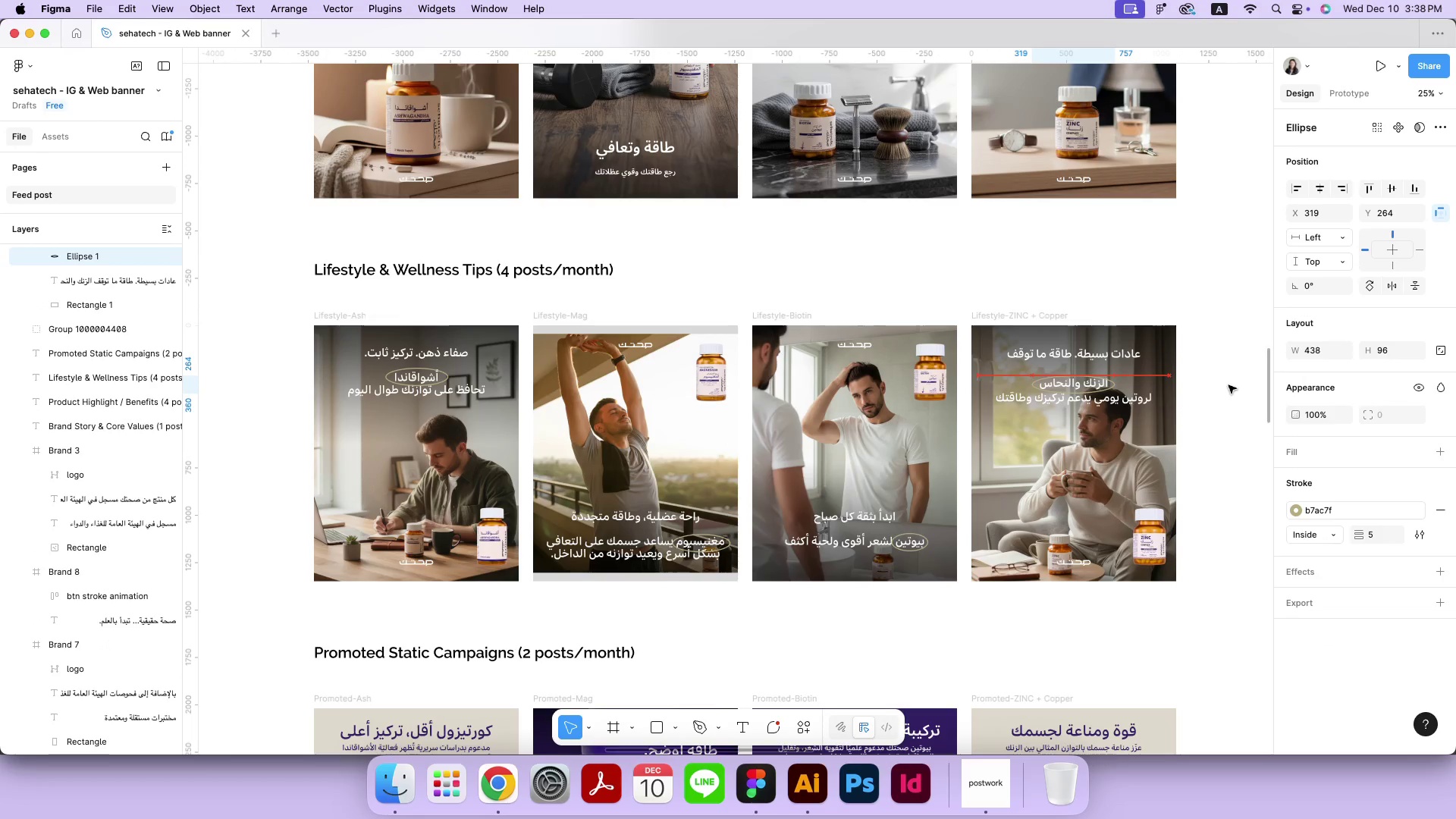 
key(ArrowUp)
 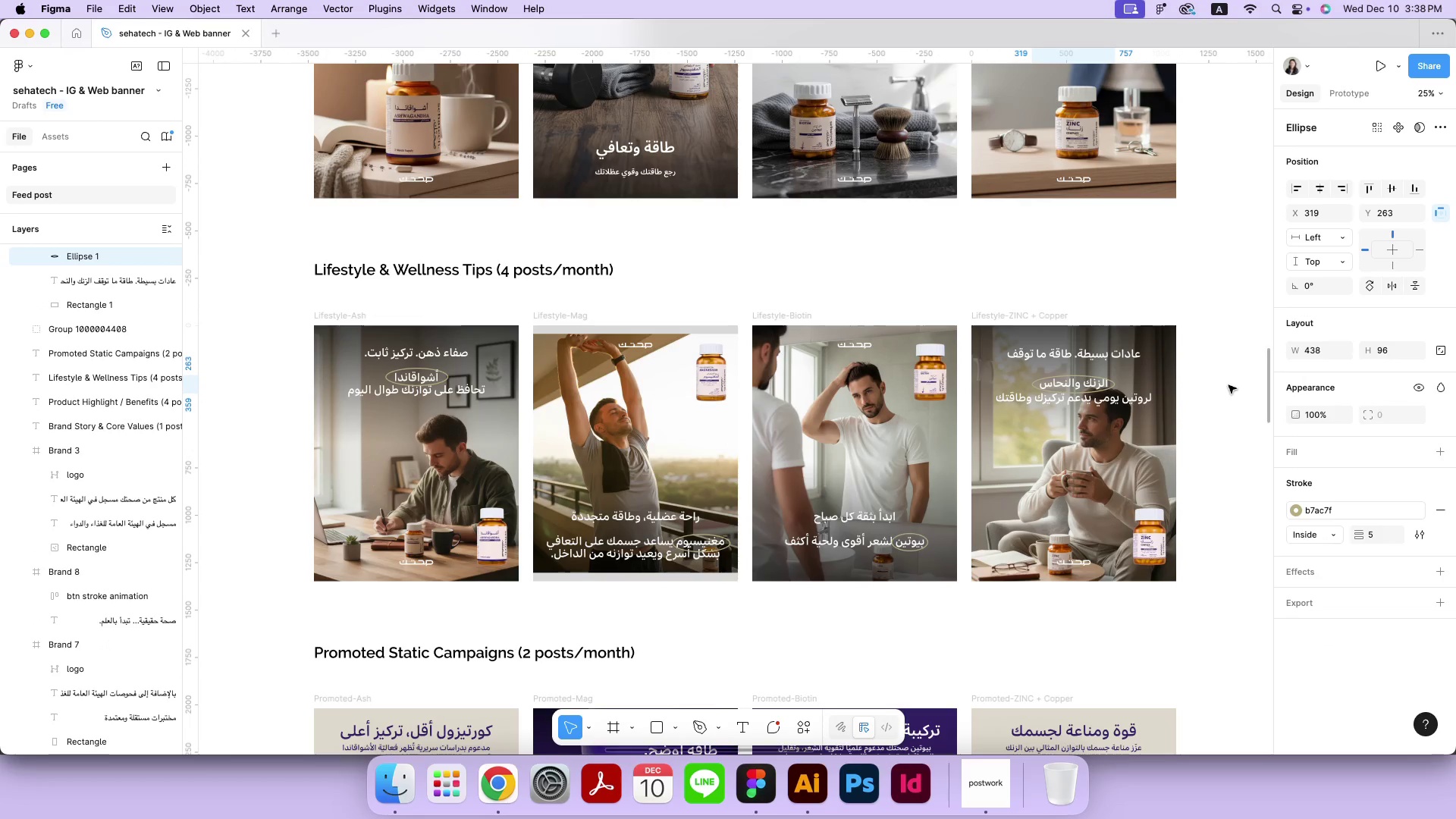 
key(ArrowUp)
 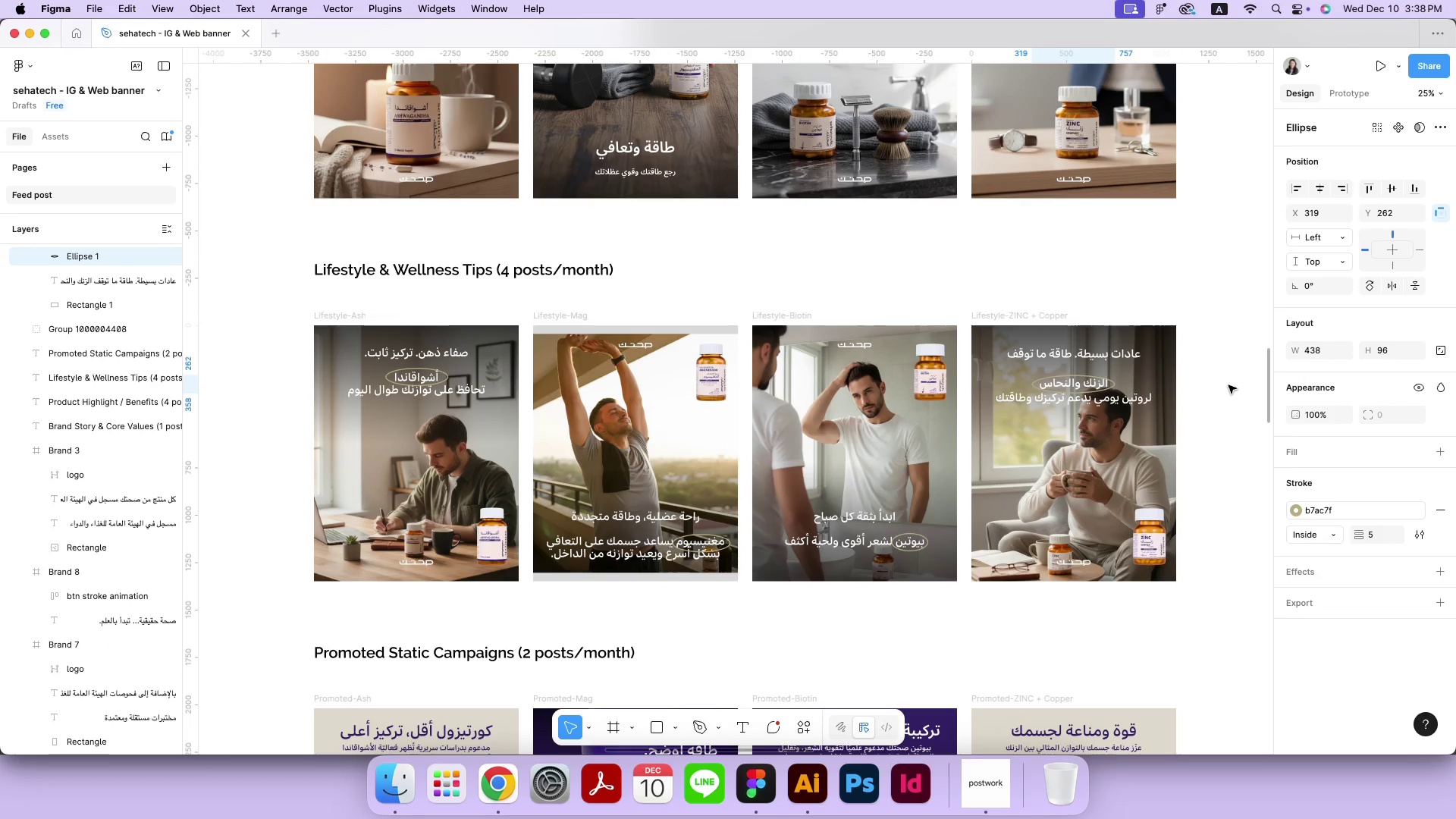 
key(ArrowUp)
 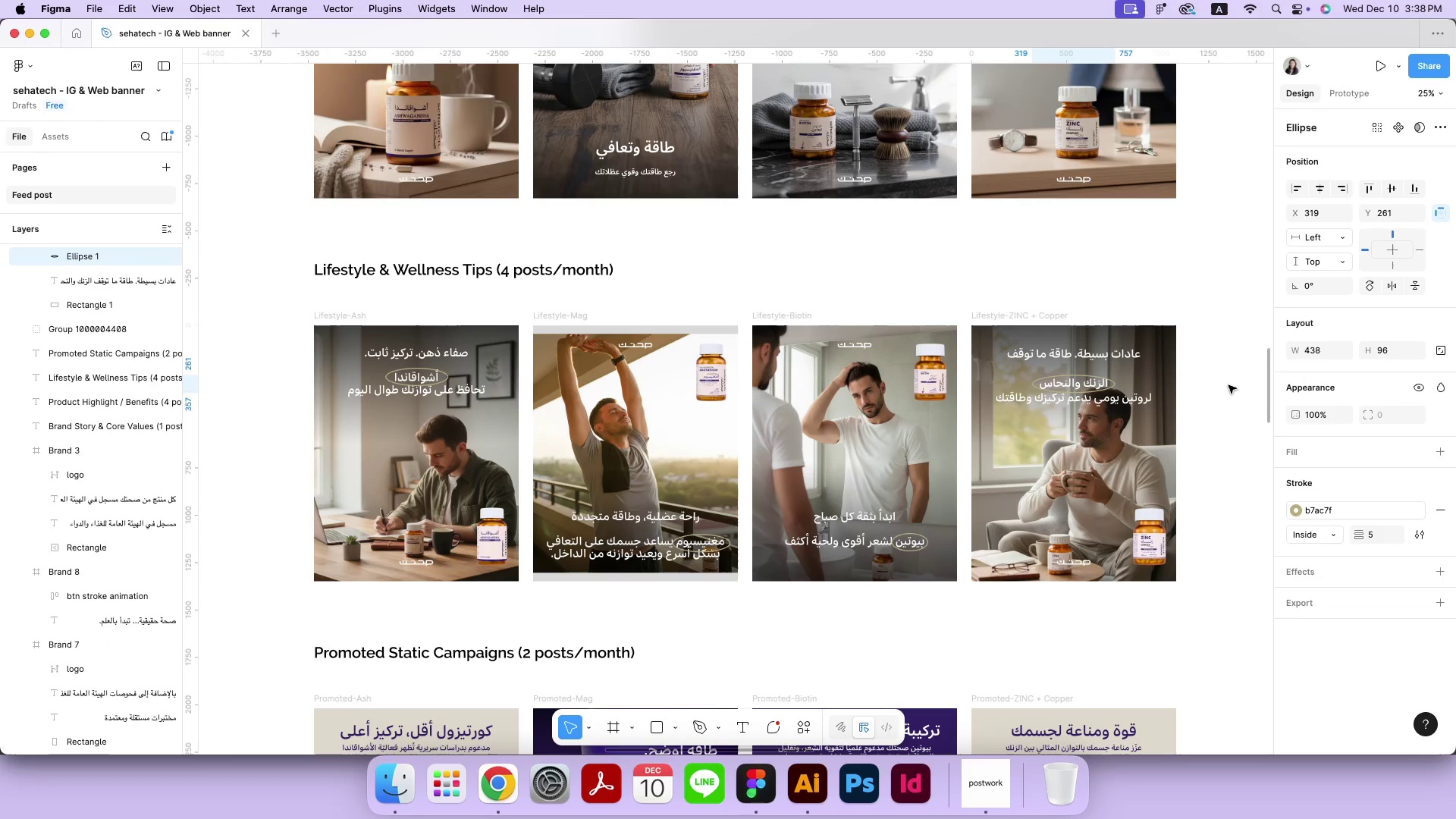 
key(ArrowUp)
 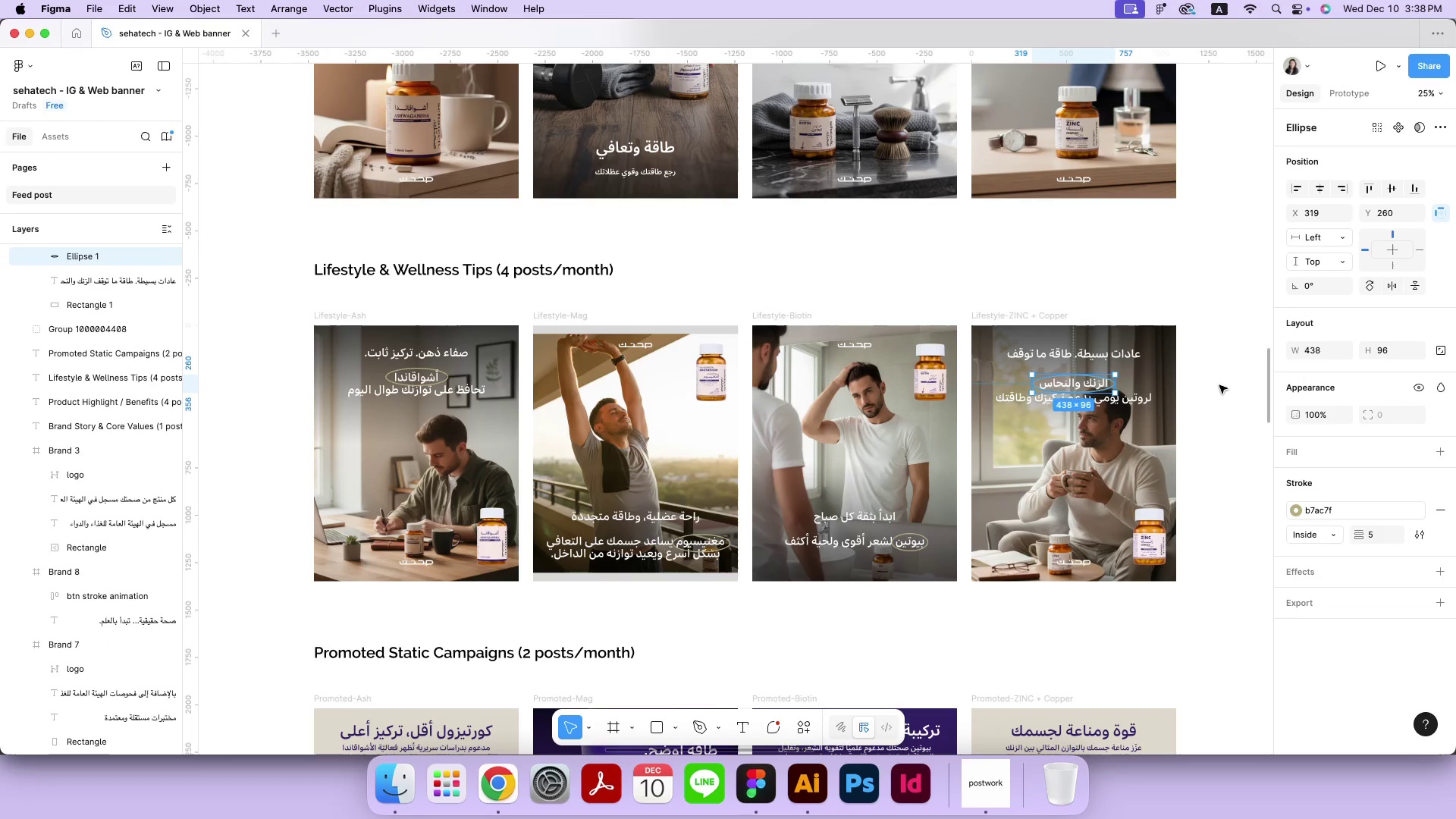 
left_click([1219, 385])
 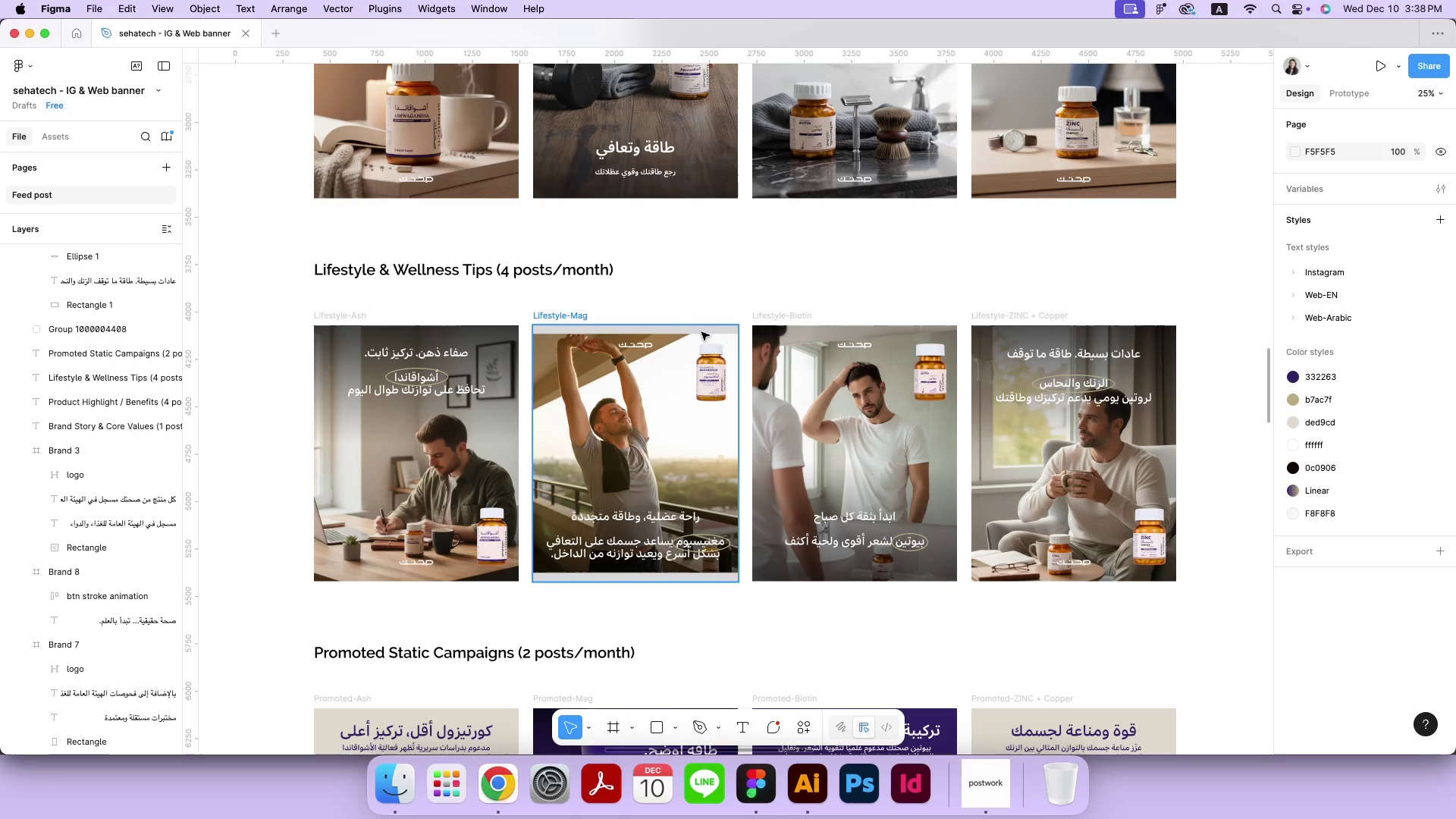 
wait(6.22)
 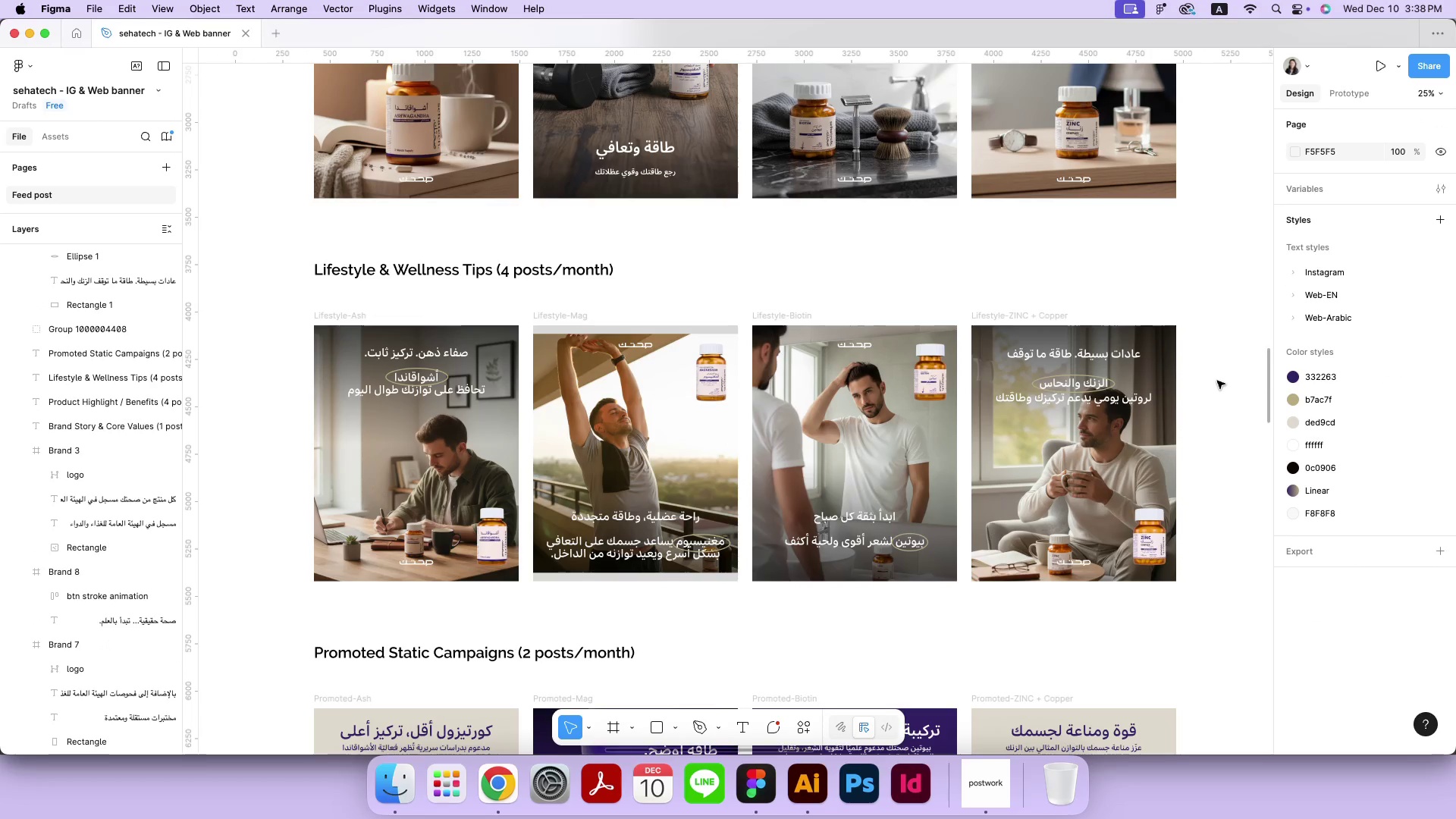 
double_click([701, 332])
 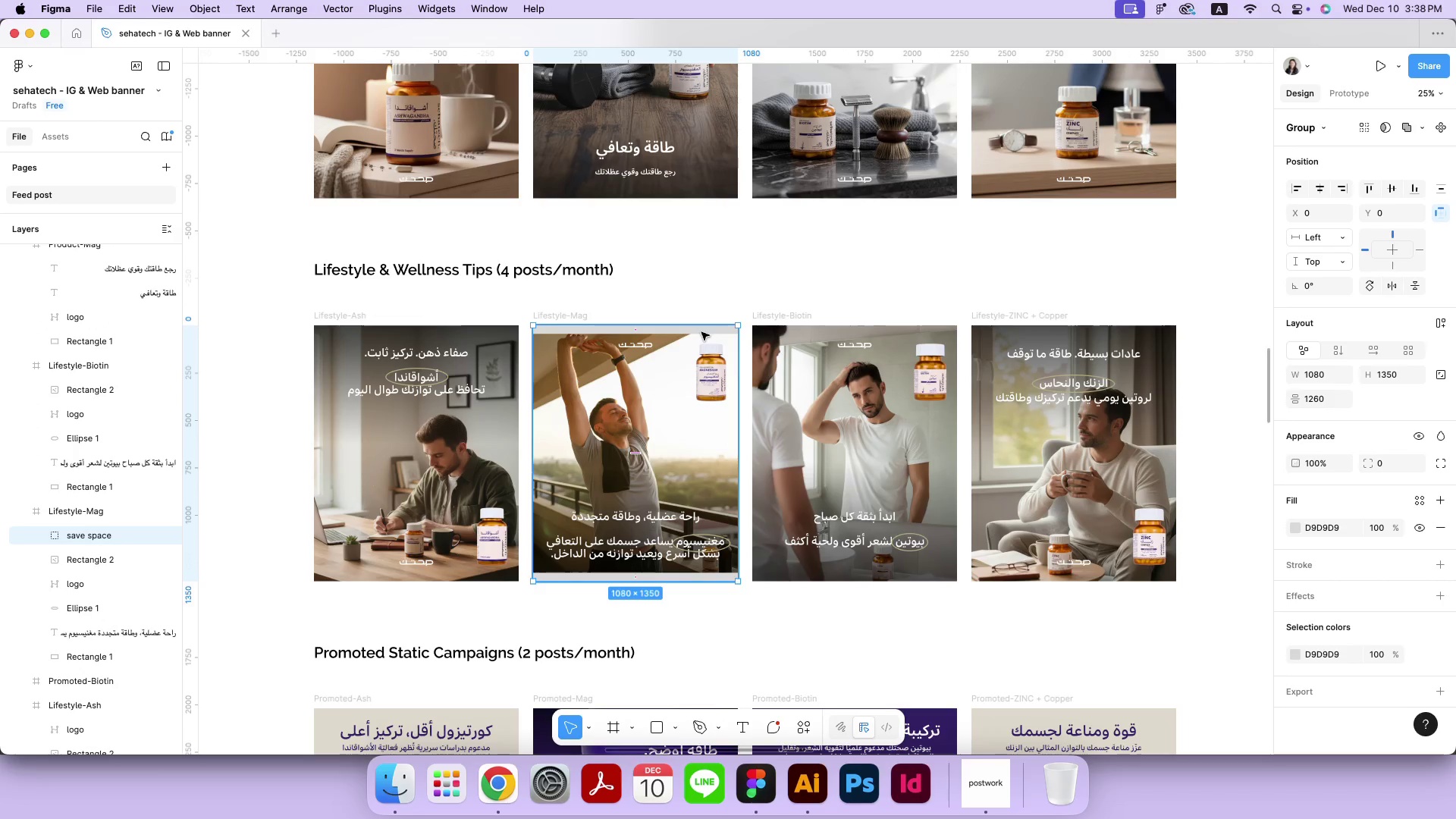 
key(Meta+CommandLeft)
 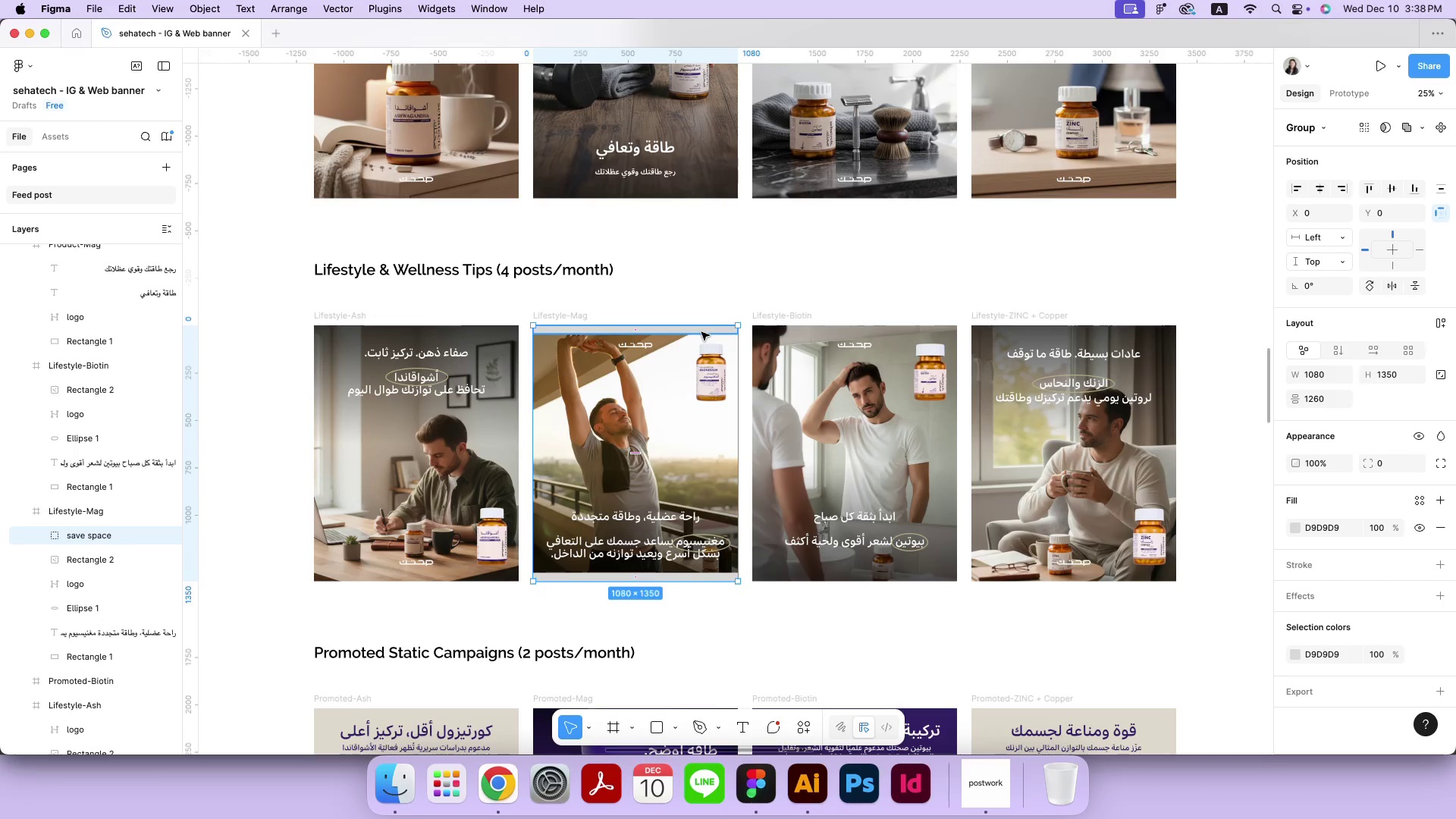 
key(Meta+X)
 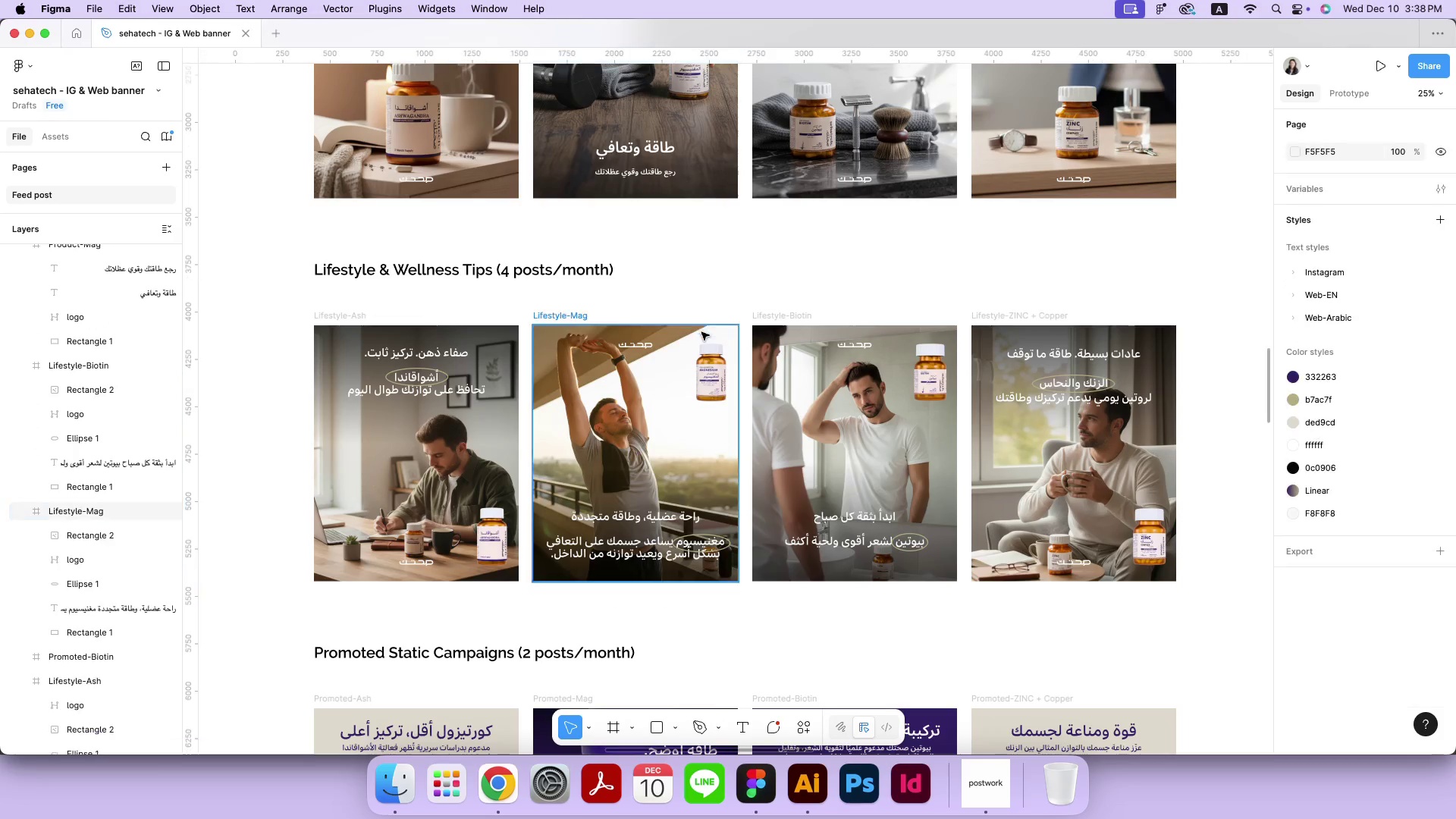 
hold_key(key=Space, duration=1.51)
 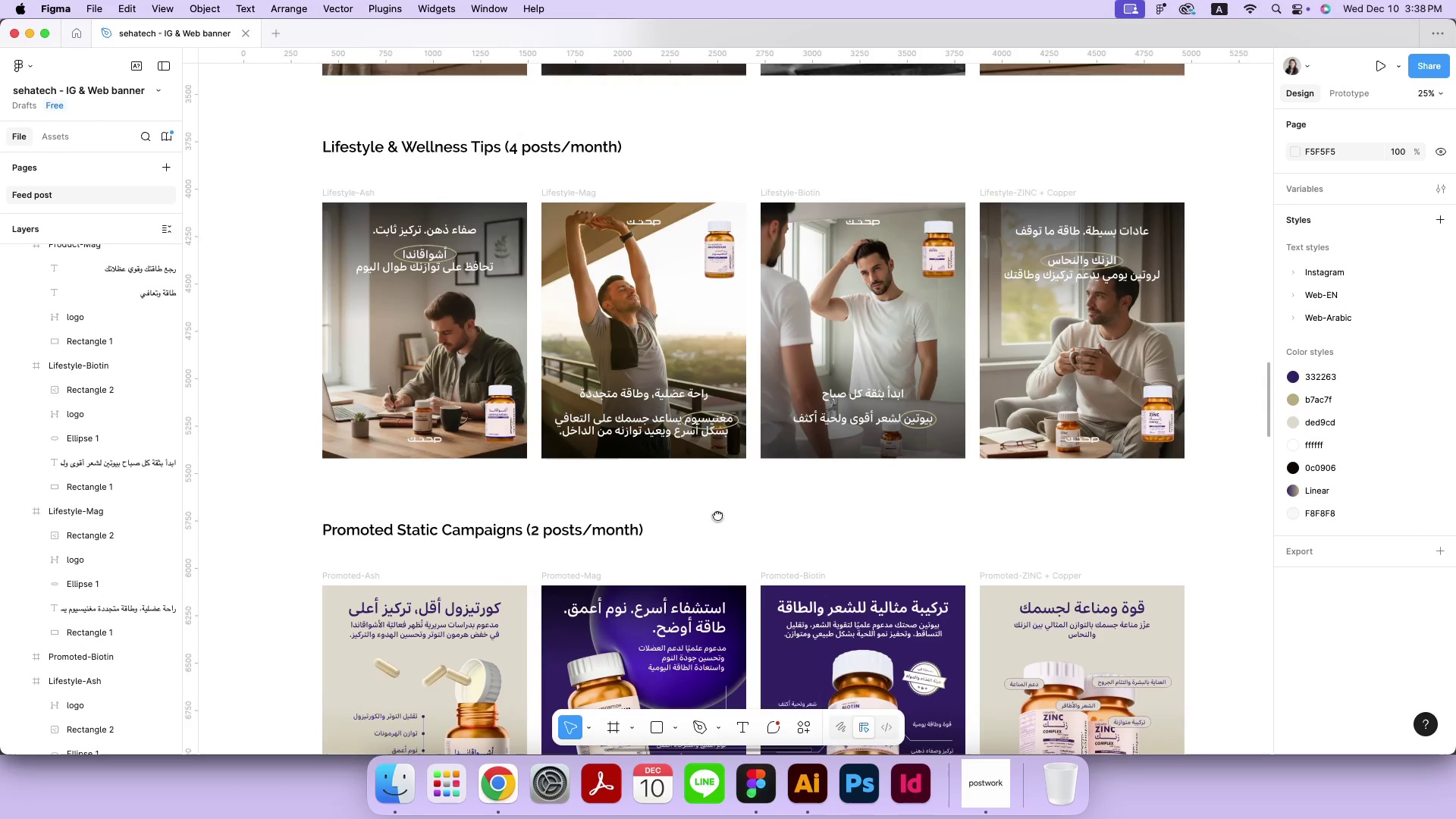 
left_click_drag(start_coordinate=[709, 640], to_coordinate=[717, 503])
 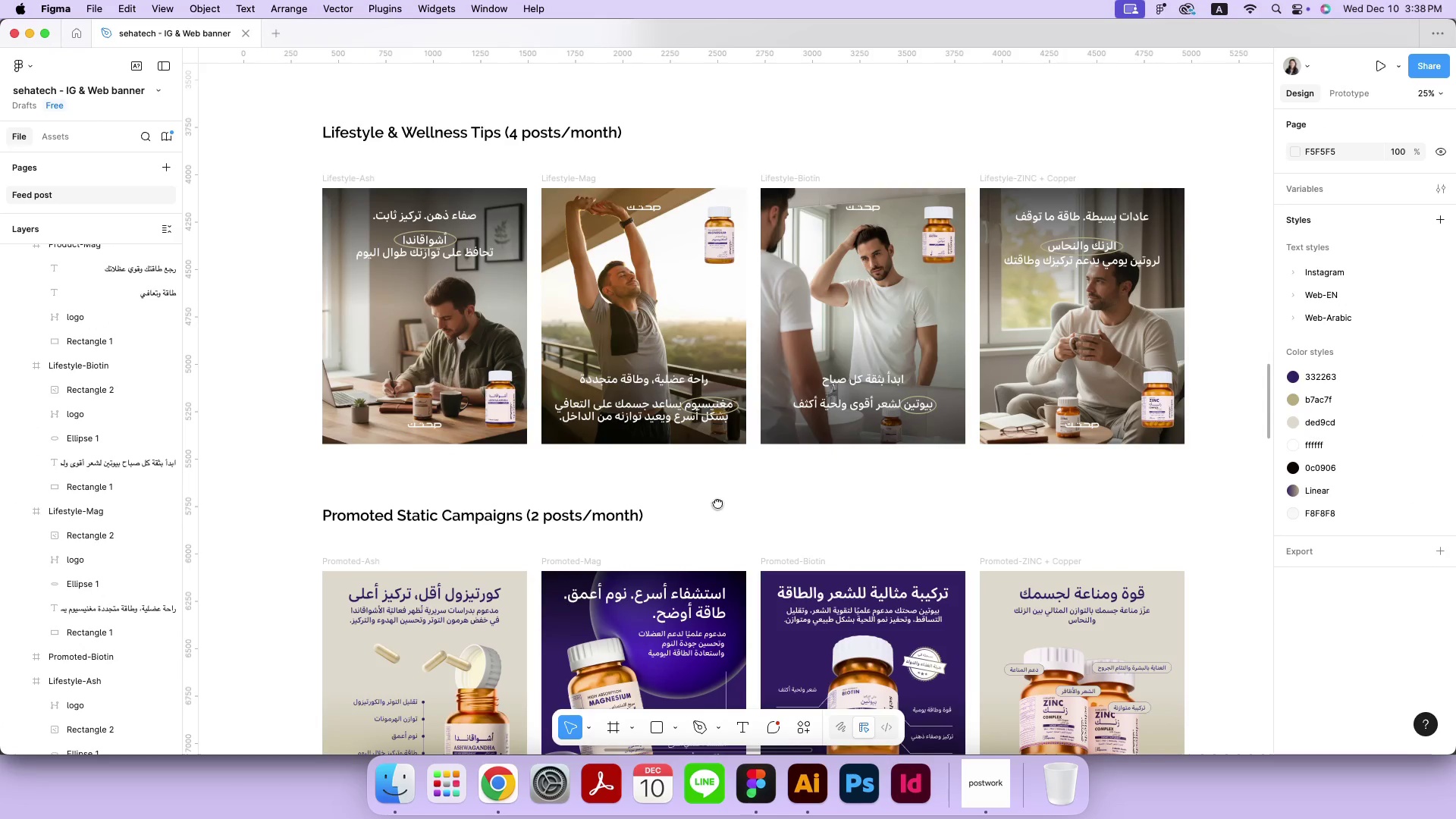 
hold_key(key=Space, duration=0.44)
 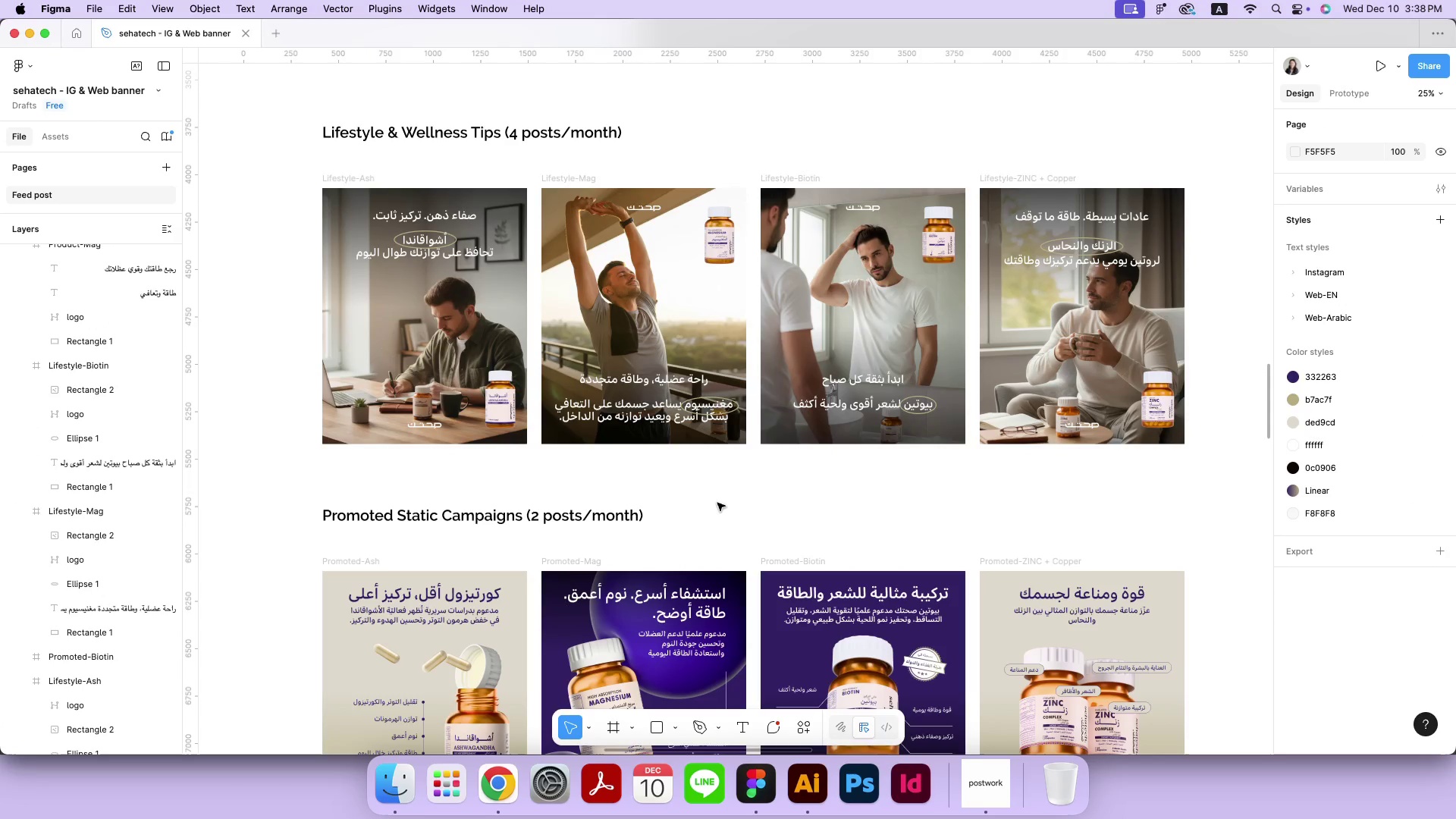 
hold_key(key=Space, duration=1.25)
 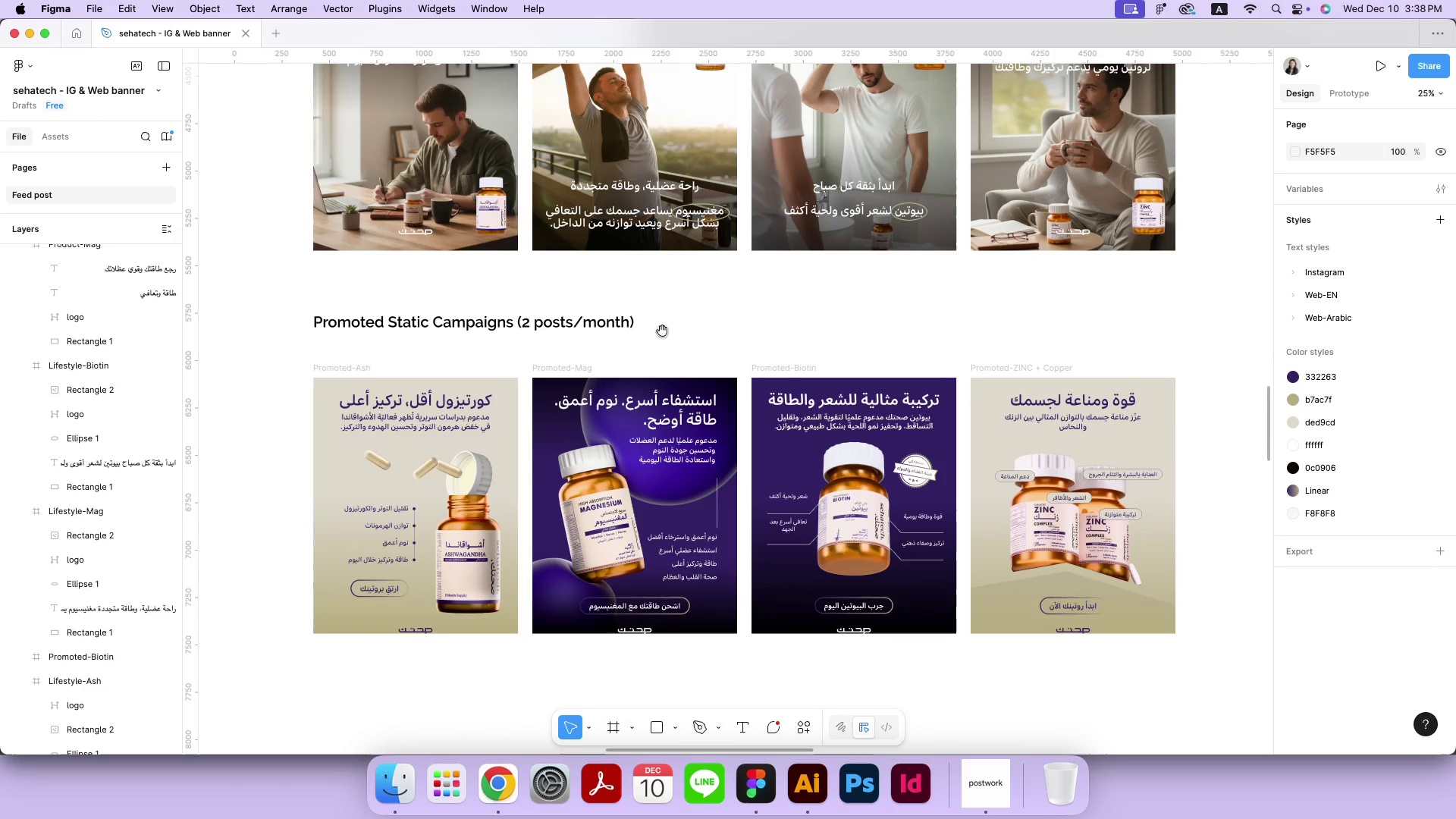 
left_click_drag(start_coordinate=[670, 524], to_coordinate=[662, 331])
 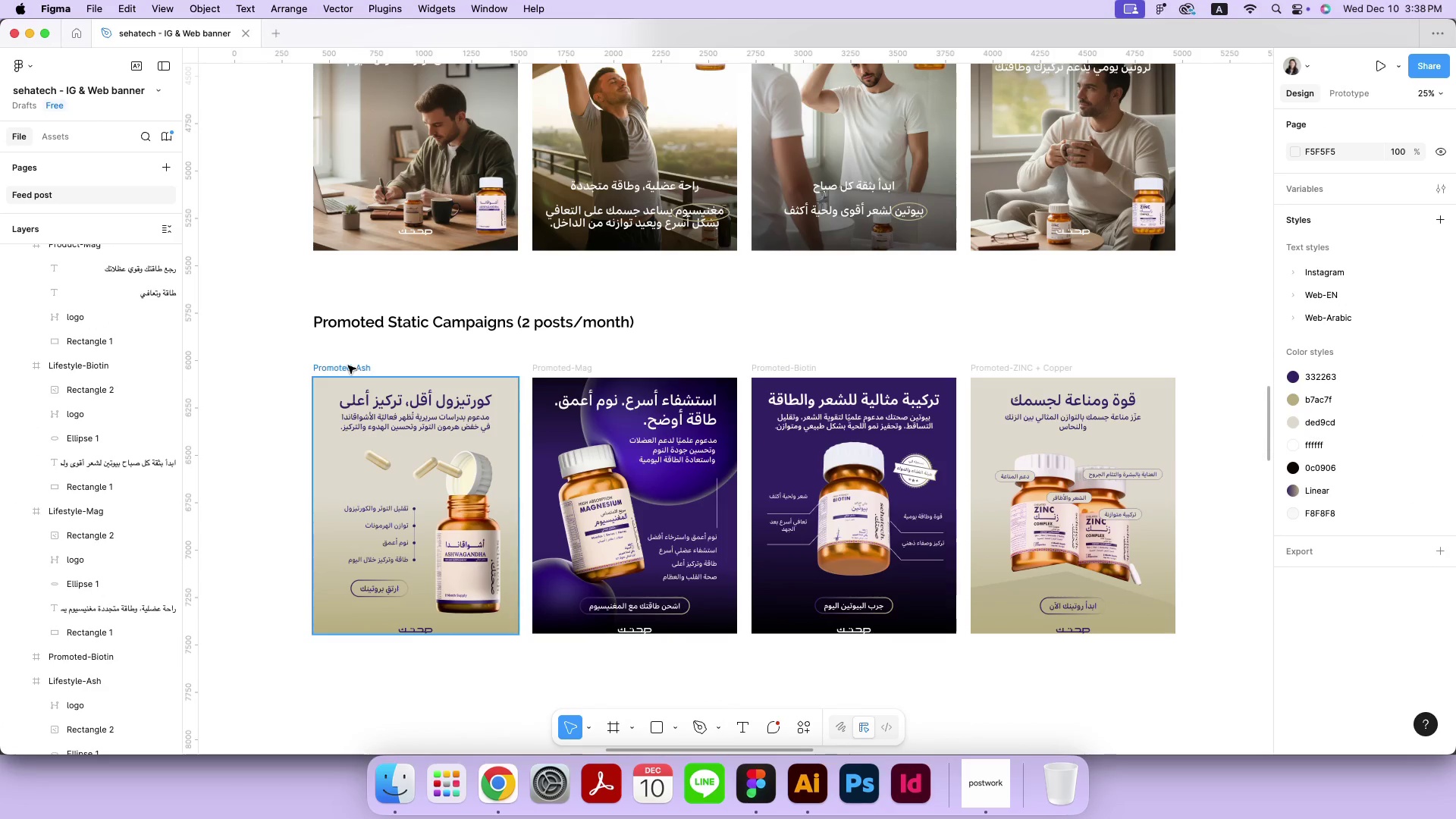 
left_click([348, 366])
 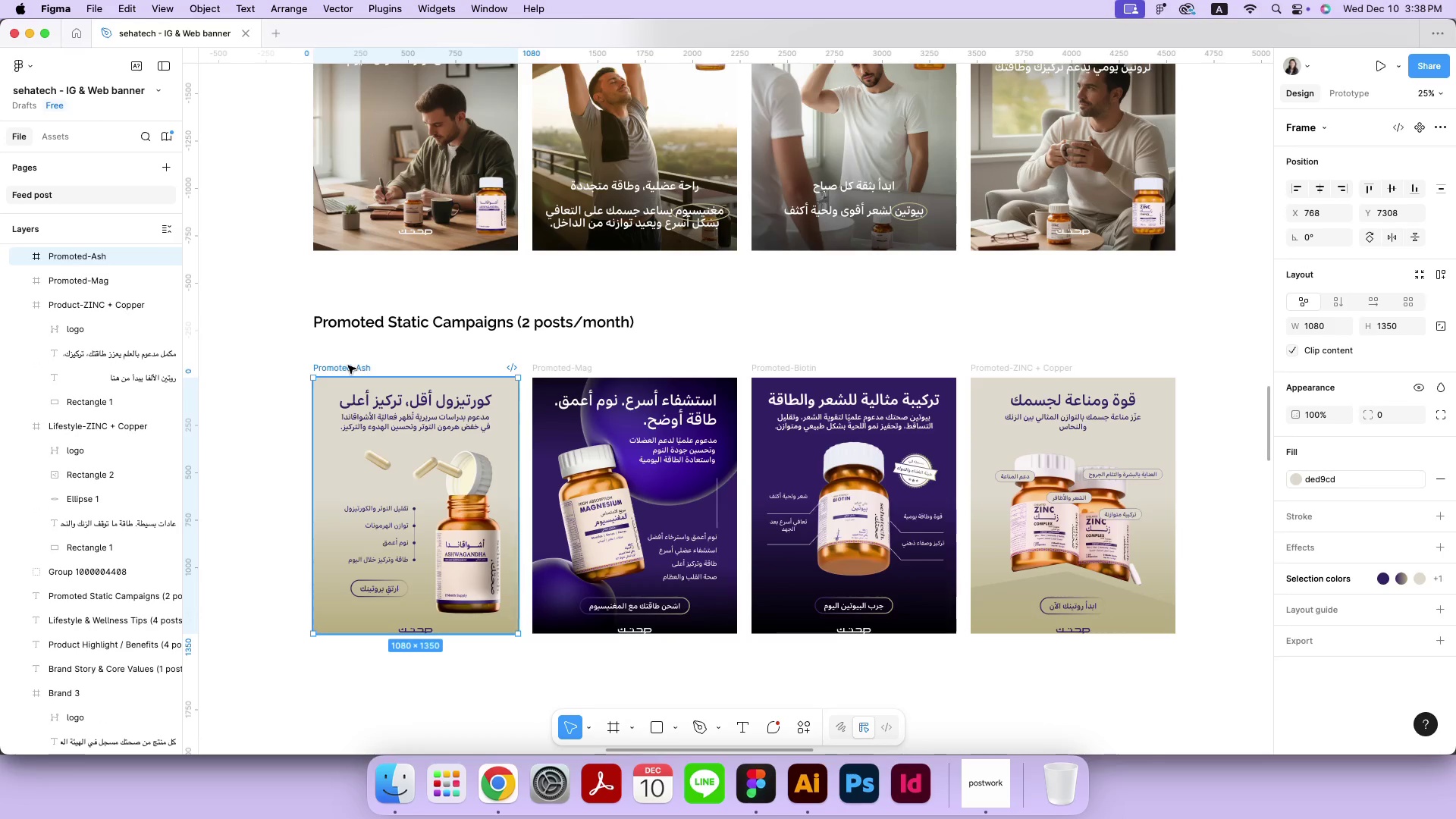 
key(Meta+V)
 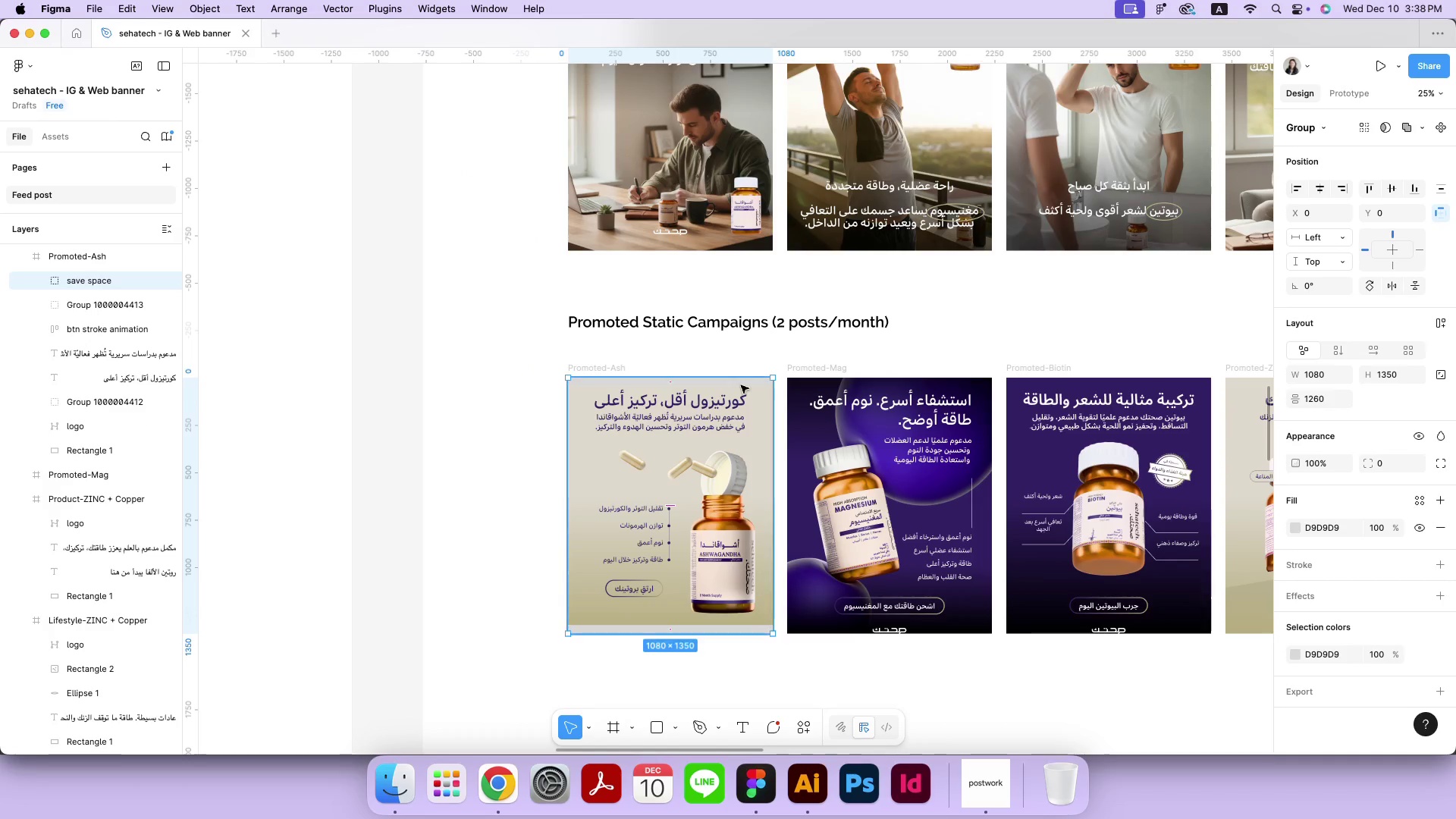 
hold_key(key=Space, duration=0.72)
 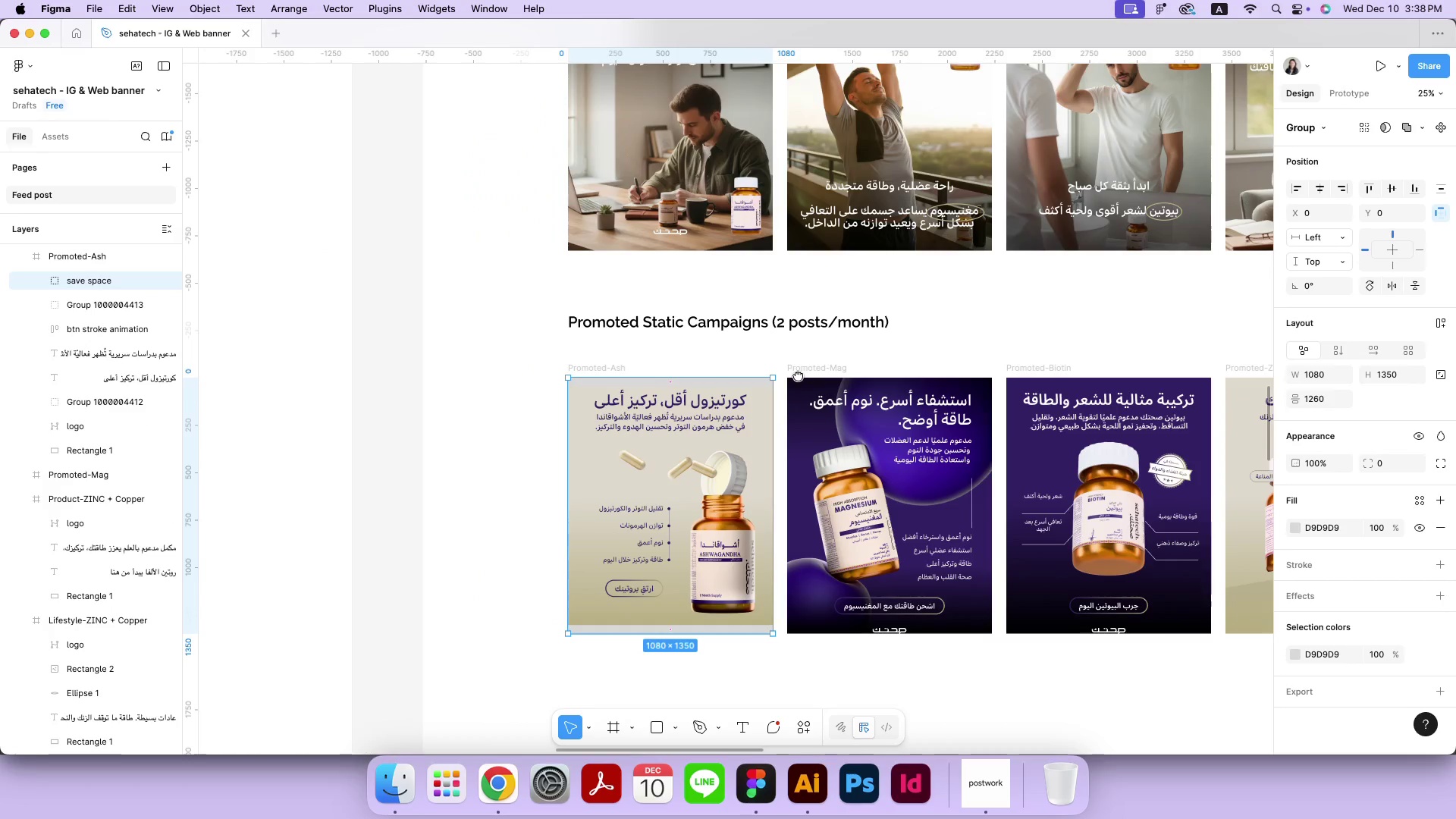 
left_click_drag(start_coordinate=[544, 375], to_coordinate=[798, 375])
 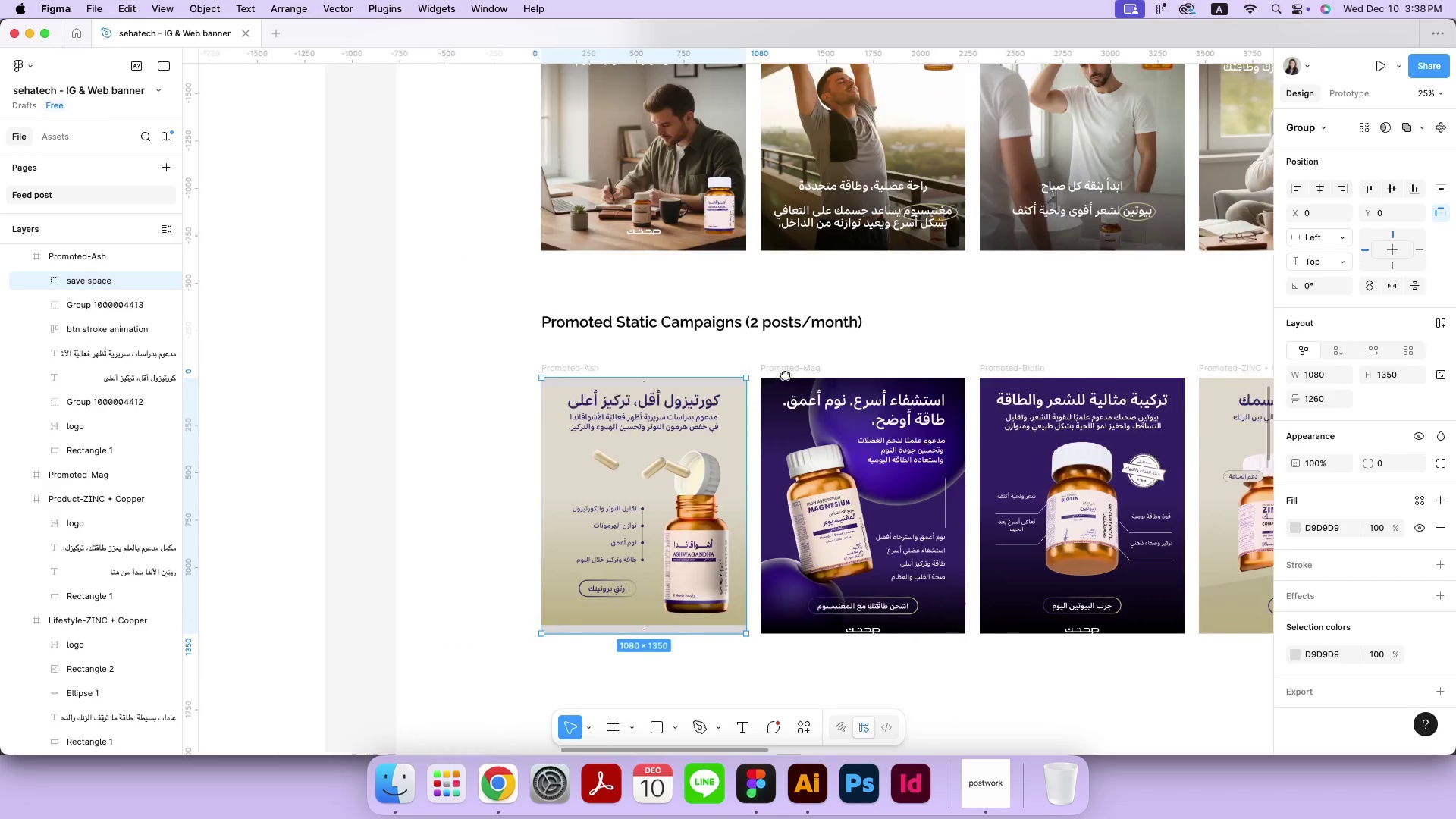 
left_click_drag(start_coordinate=[882, 60], to_coordinate=[814, 388])
 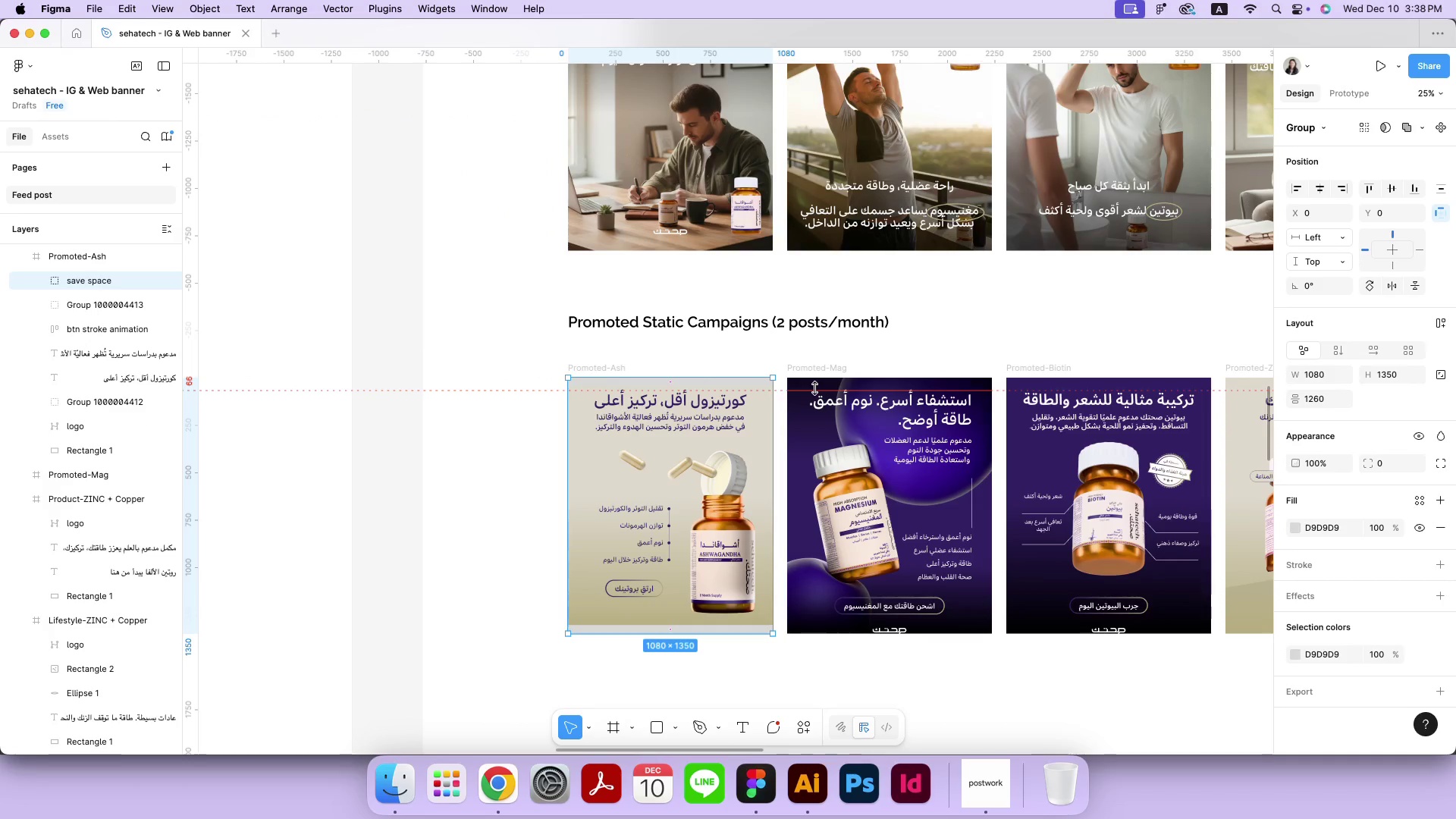 
key(Meta+CommandLeft)
 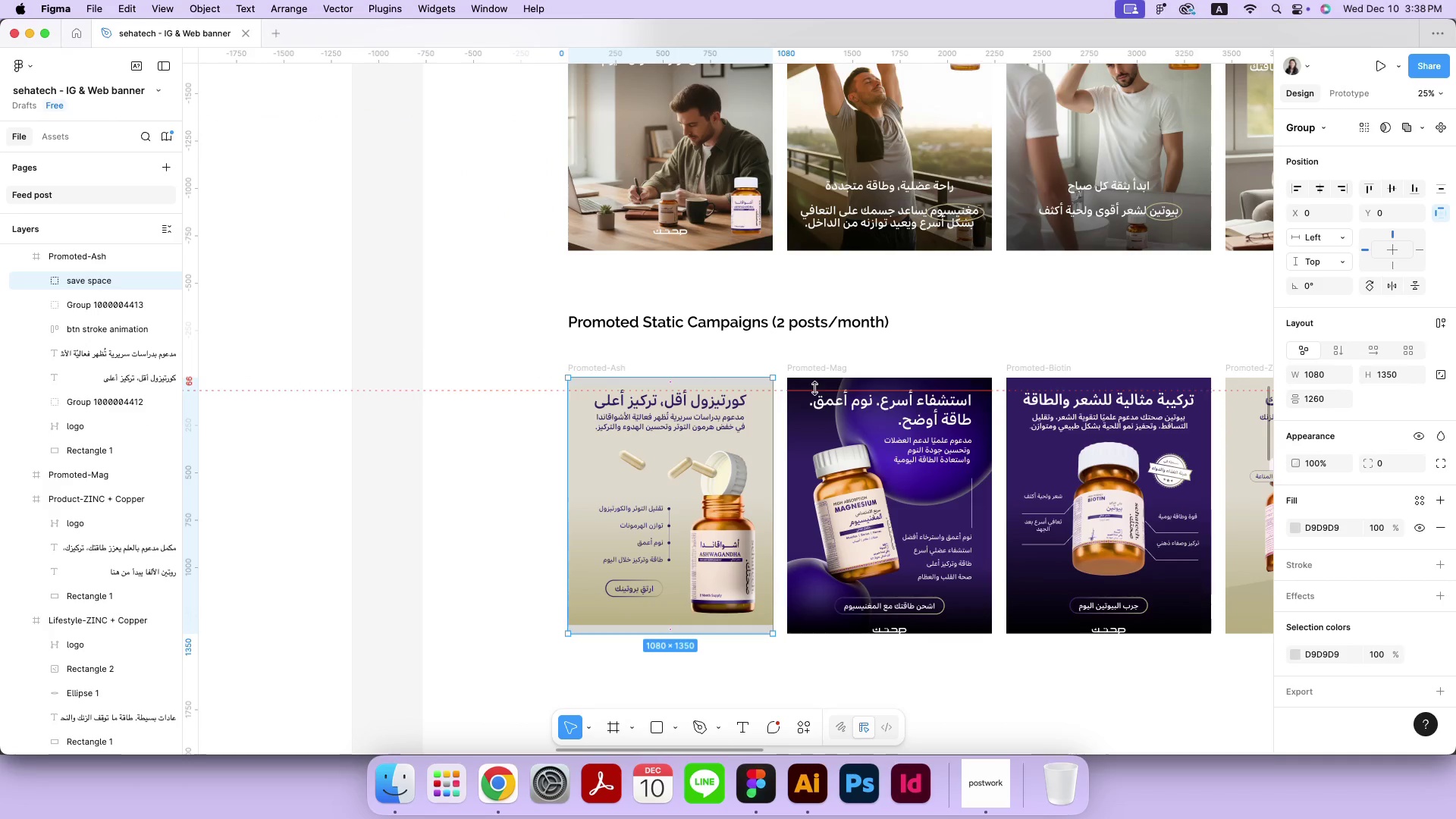 
key(Meta+Z)
 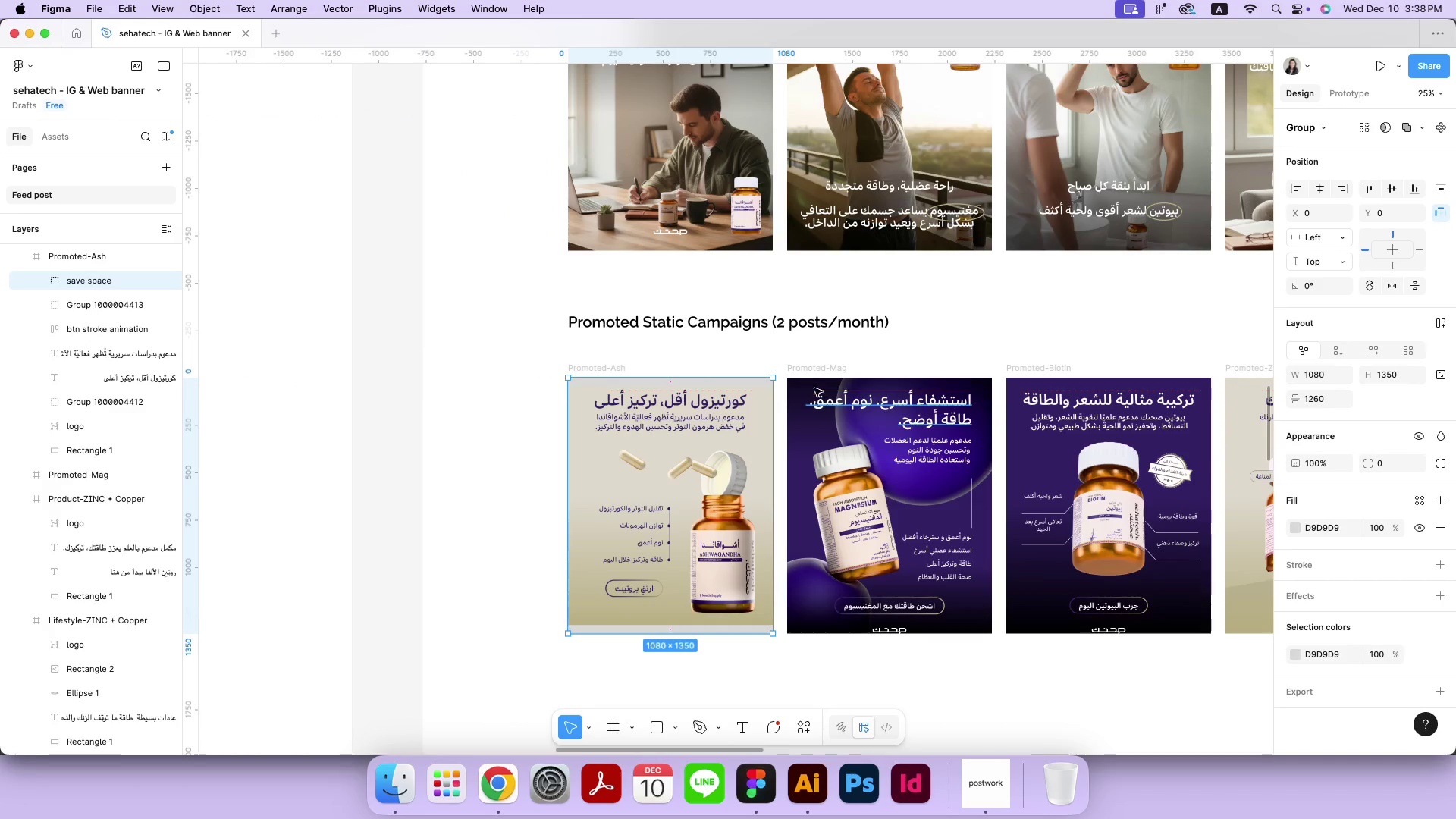 
key(Meta+Equal)
 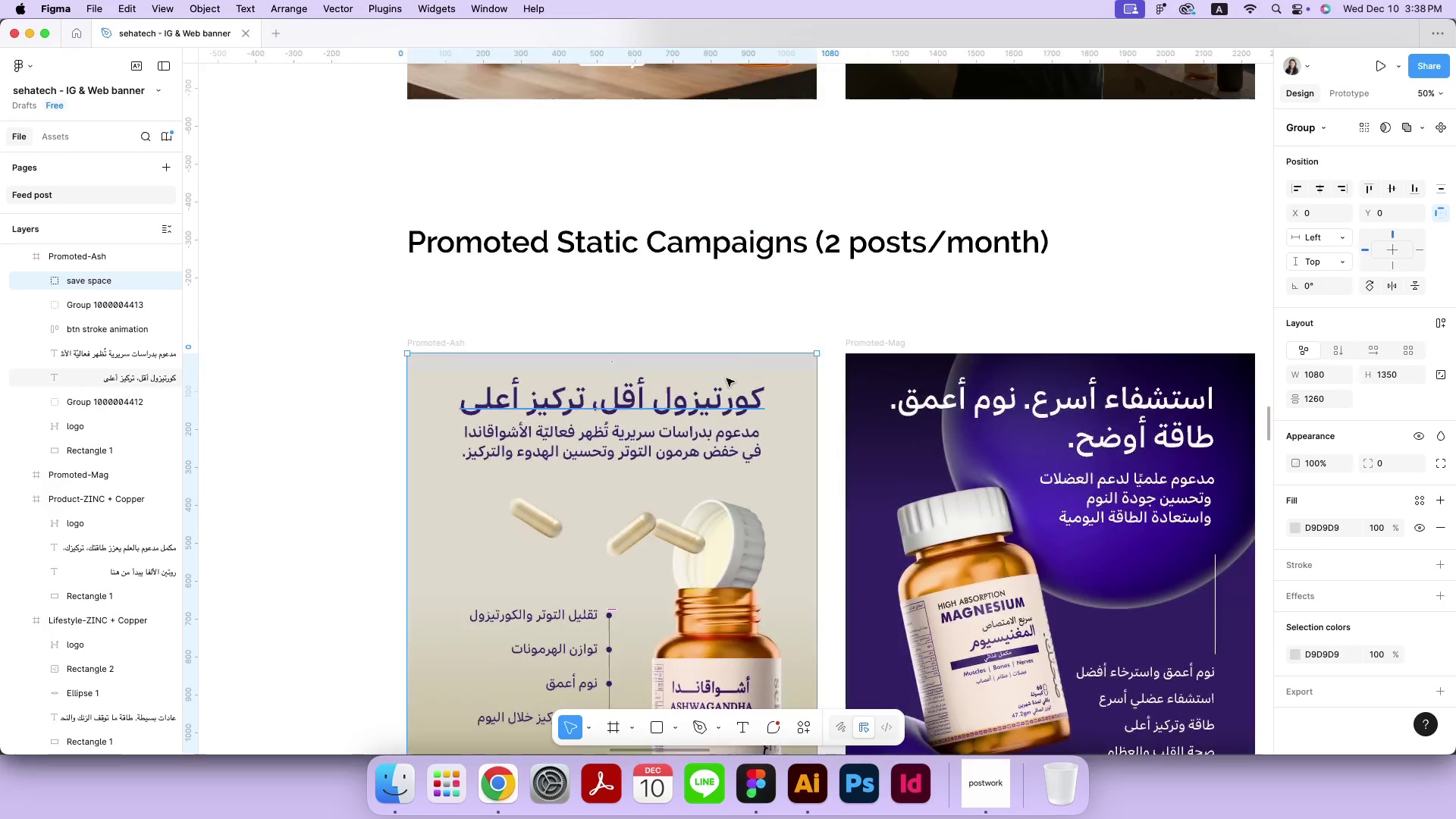 
key(Meta+Equal)
 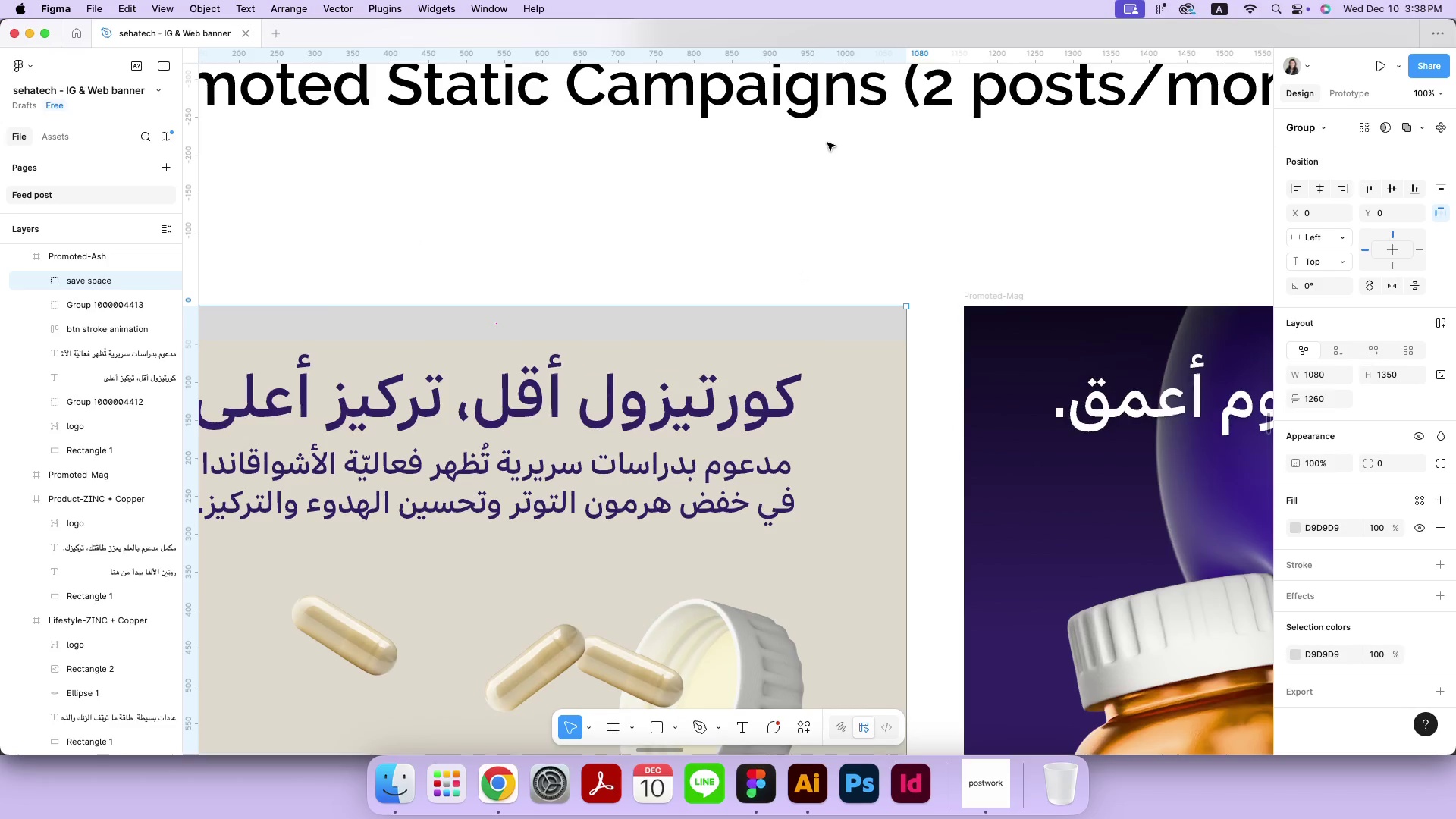 
left_click_drag(start_coordinate=[861, 57], to_coordinate=[866, 338])
 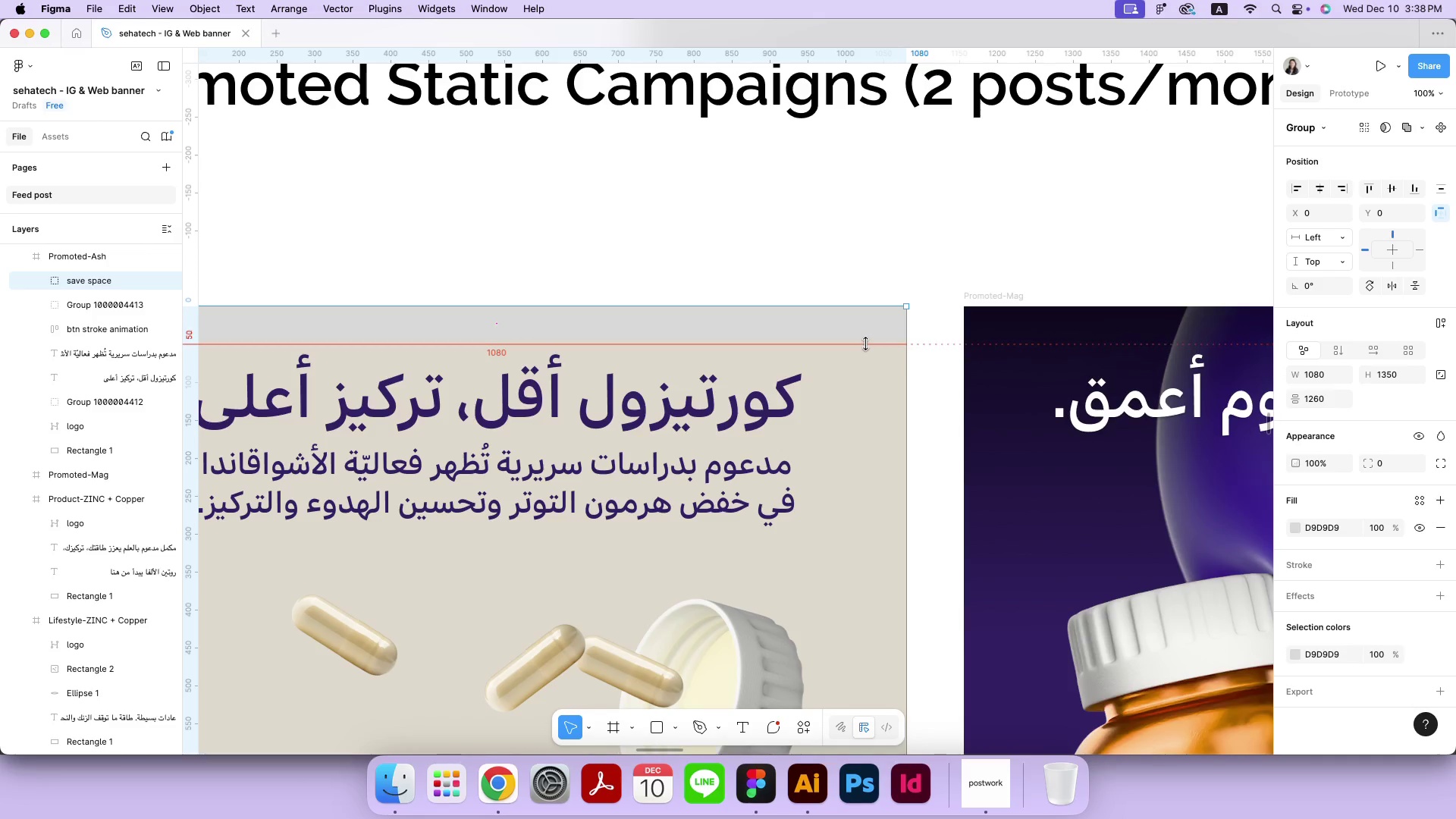 
hold_key(key=Space, duration=0.84)
 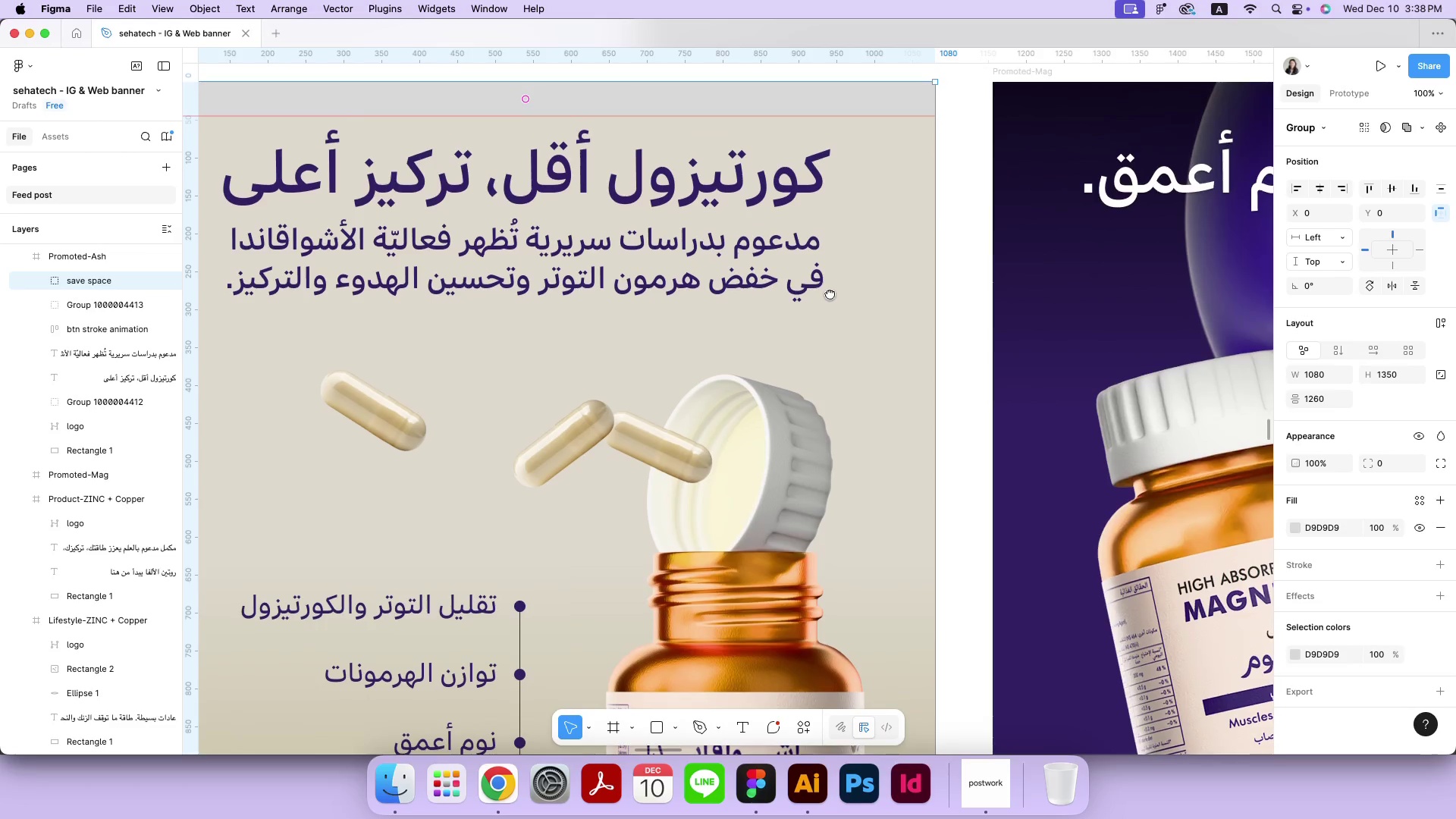 
left_click_drag(start_coordinate=[801, 519], to_coordinate=[830, 293])
 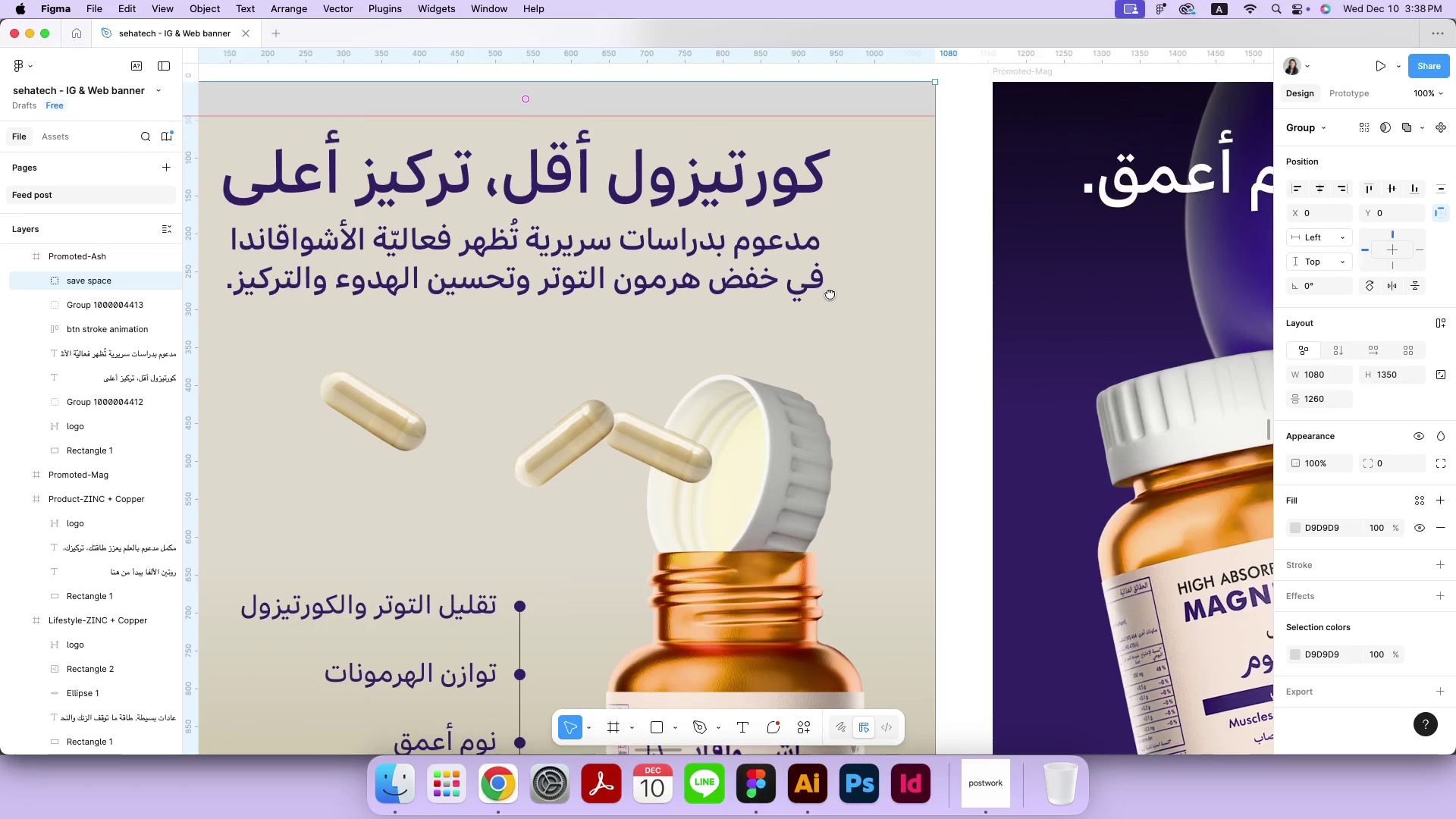 
hold_key(key=Space, duration=1.47)
 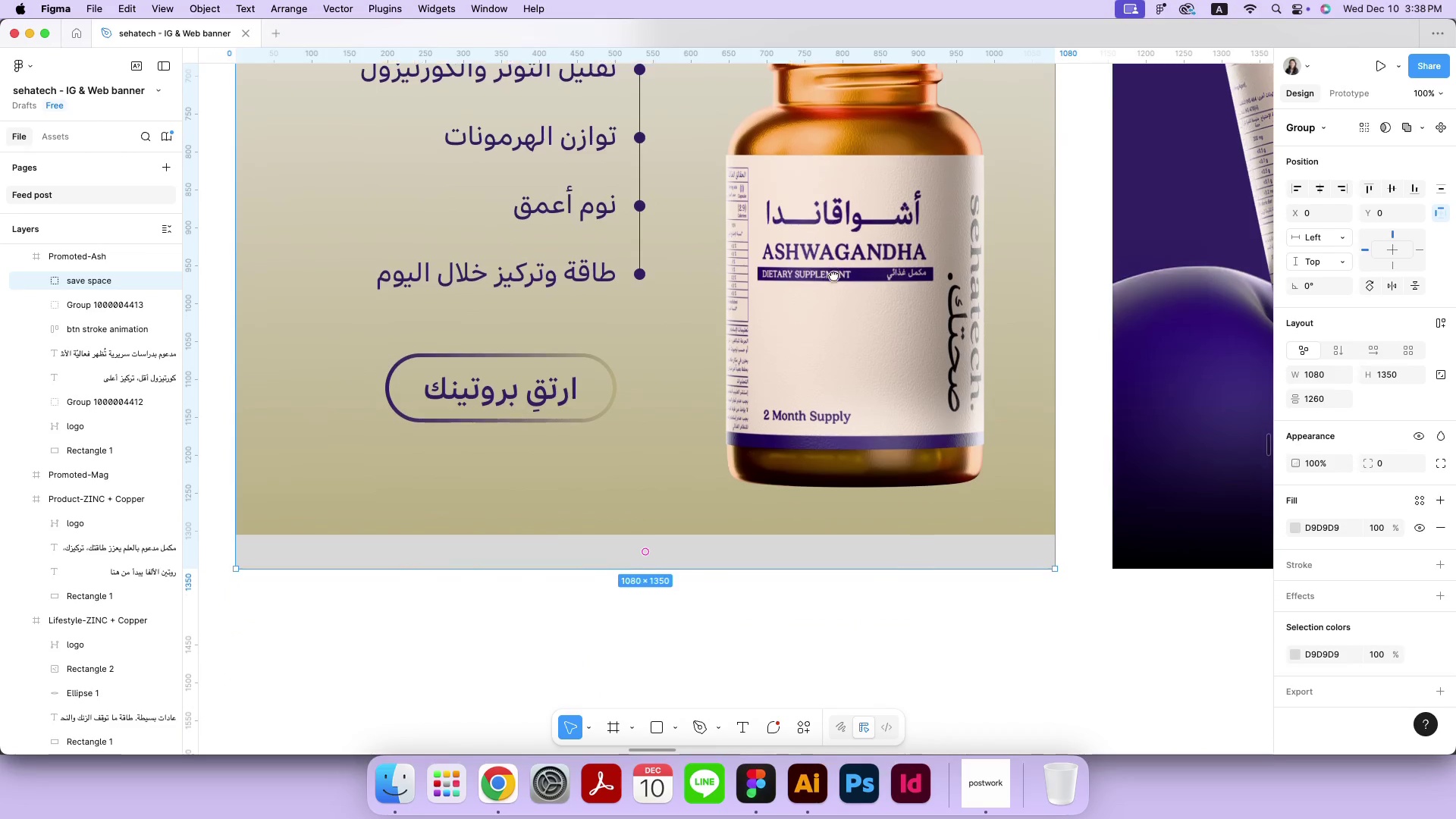 
left_click_drag(start_coordinate=[805, 479], to_coordinate=[900, 100])
 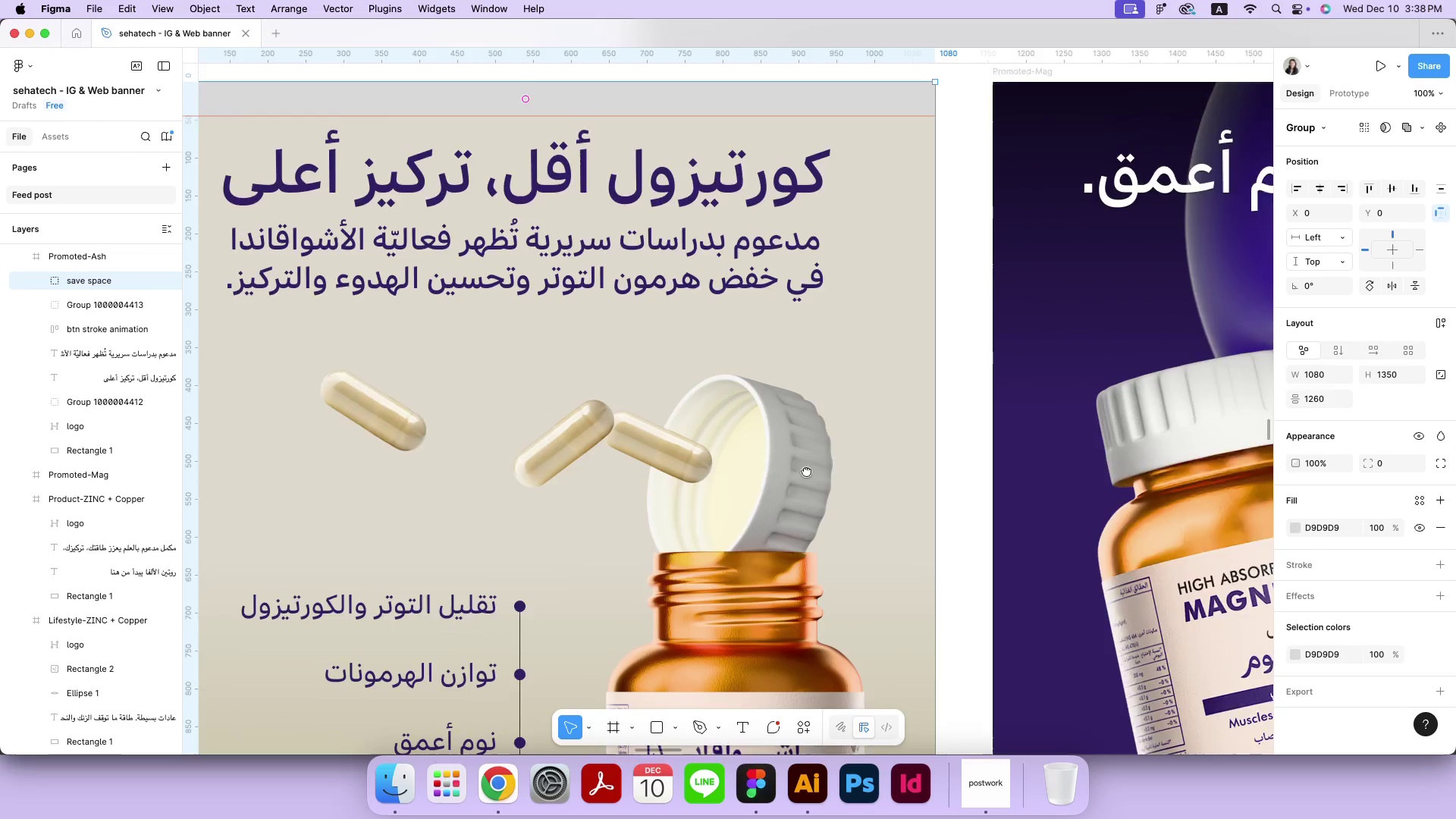 
left_click_drag(start_coordinate=[807, 433], to_coordinate=[833, 275])
 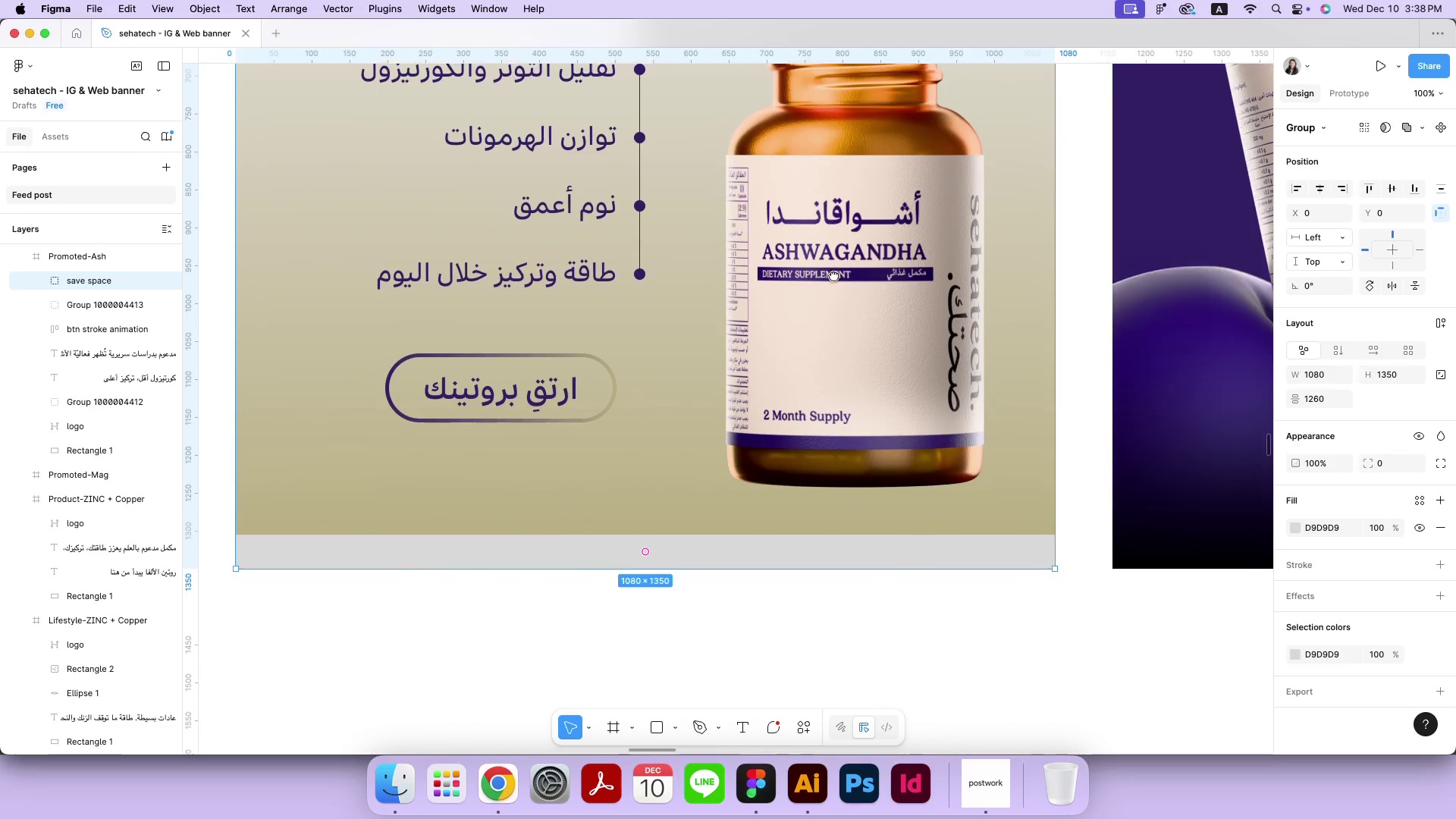 
left_click_drag(start_coordinate=[792, 64], to_coordinate=[742, 423])
 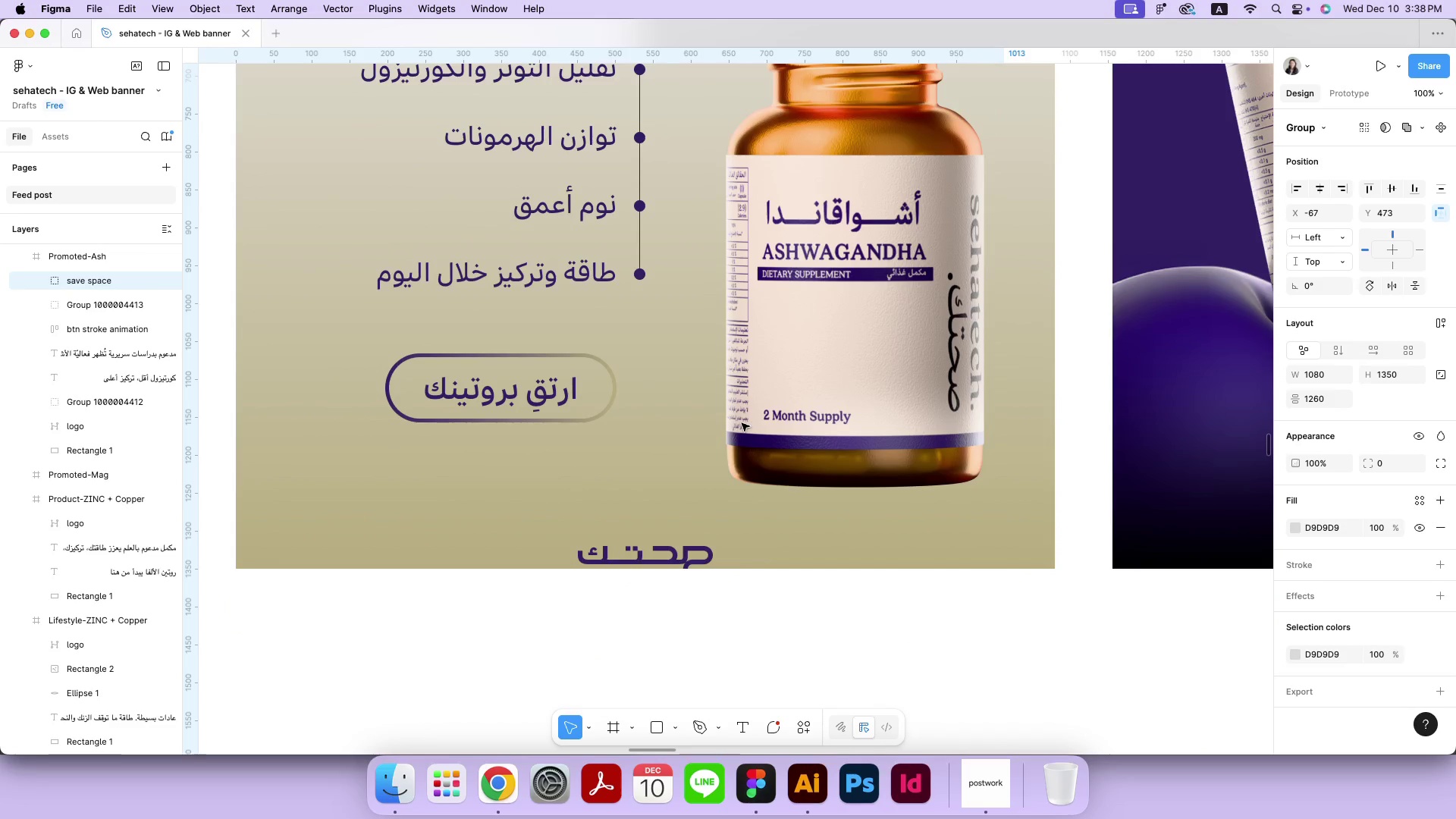 
key(Meta+CommandLeft)
 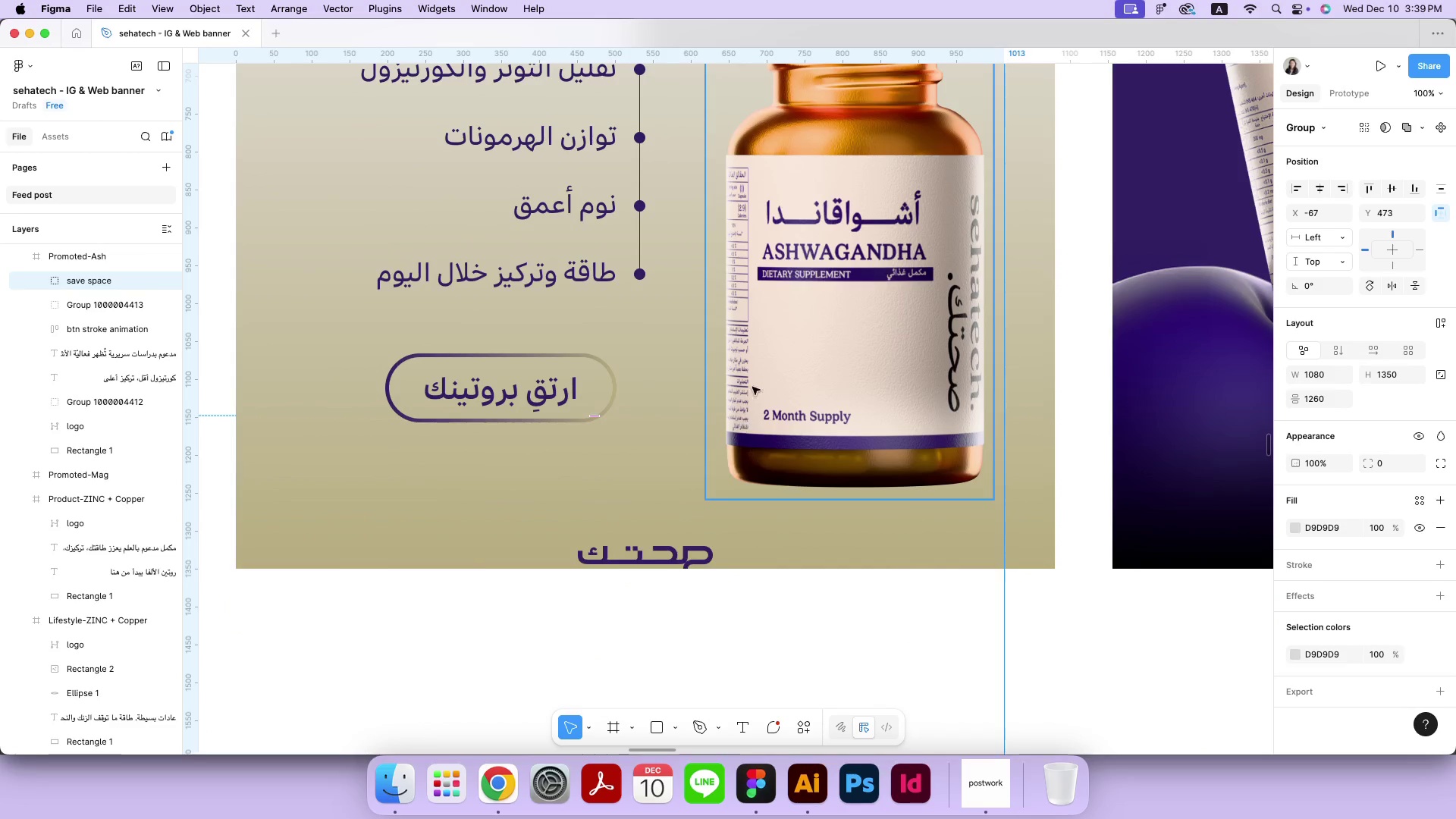 
key(Meta+Z)
 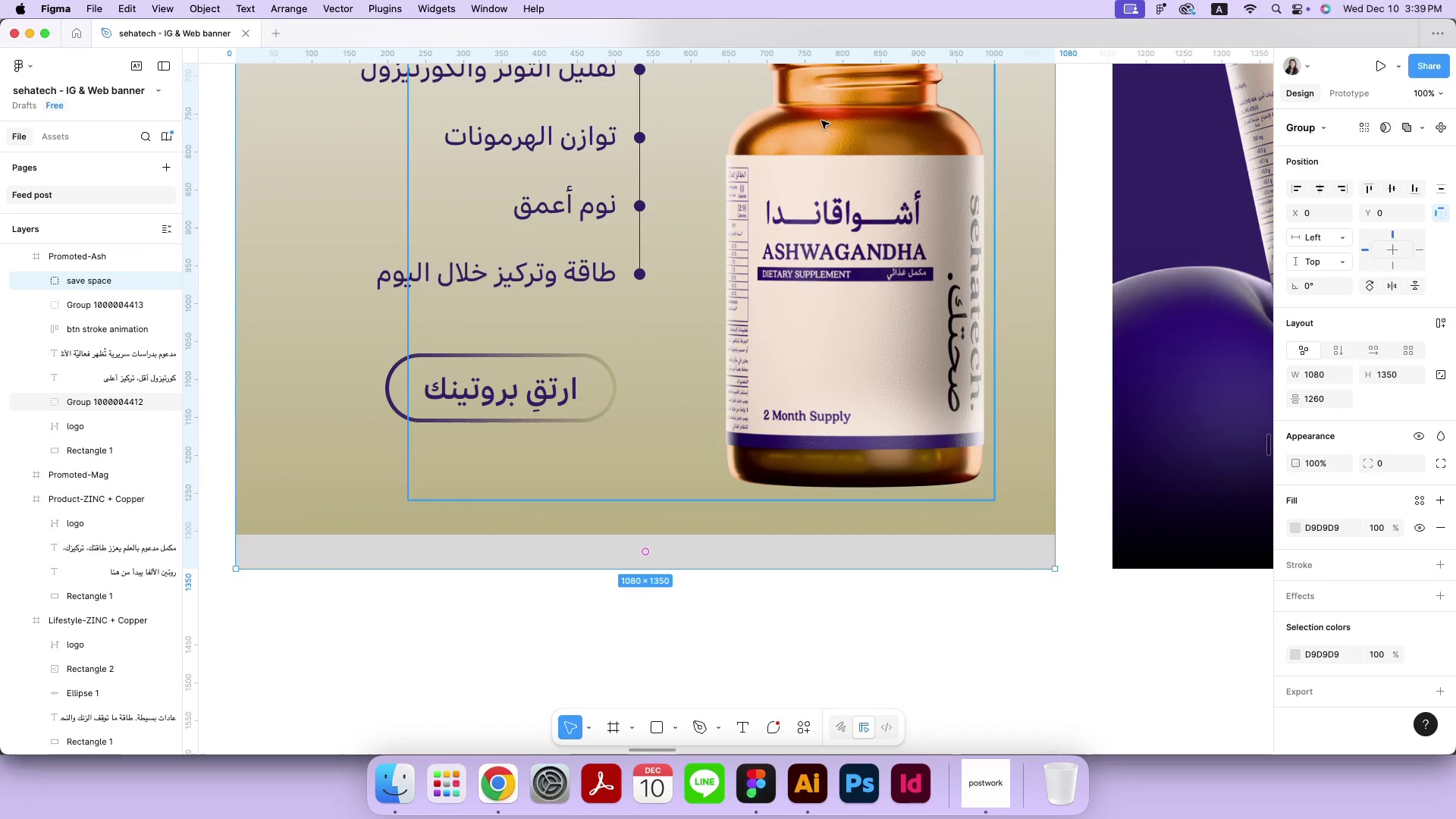 
left_click_drag(start_coordinate=[842, 59], to_coordinate=[831, 535])
 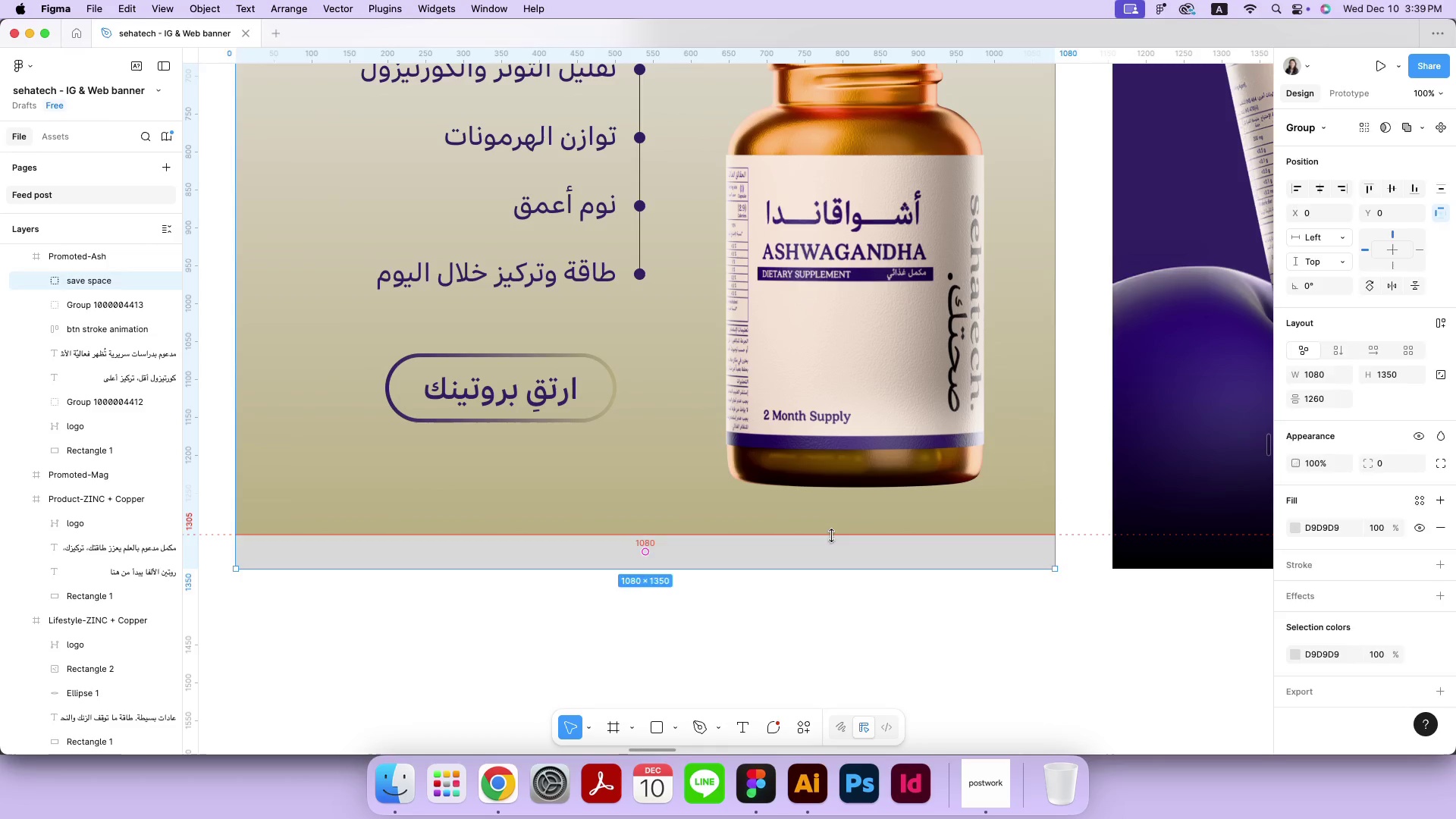 
left_click([831, 618])
 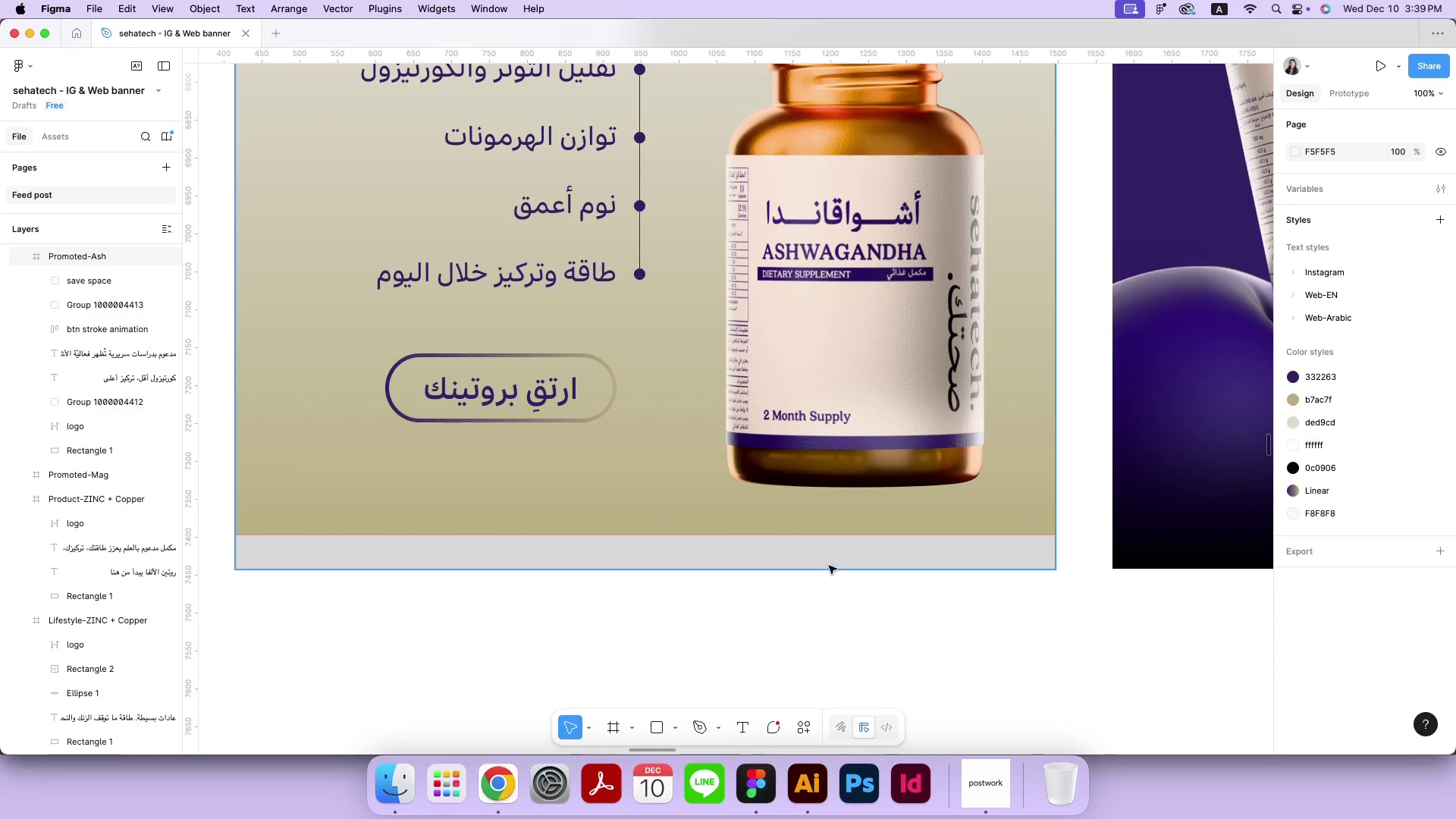 
left_click([832, 556])
 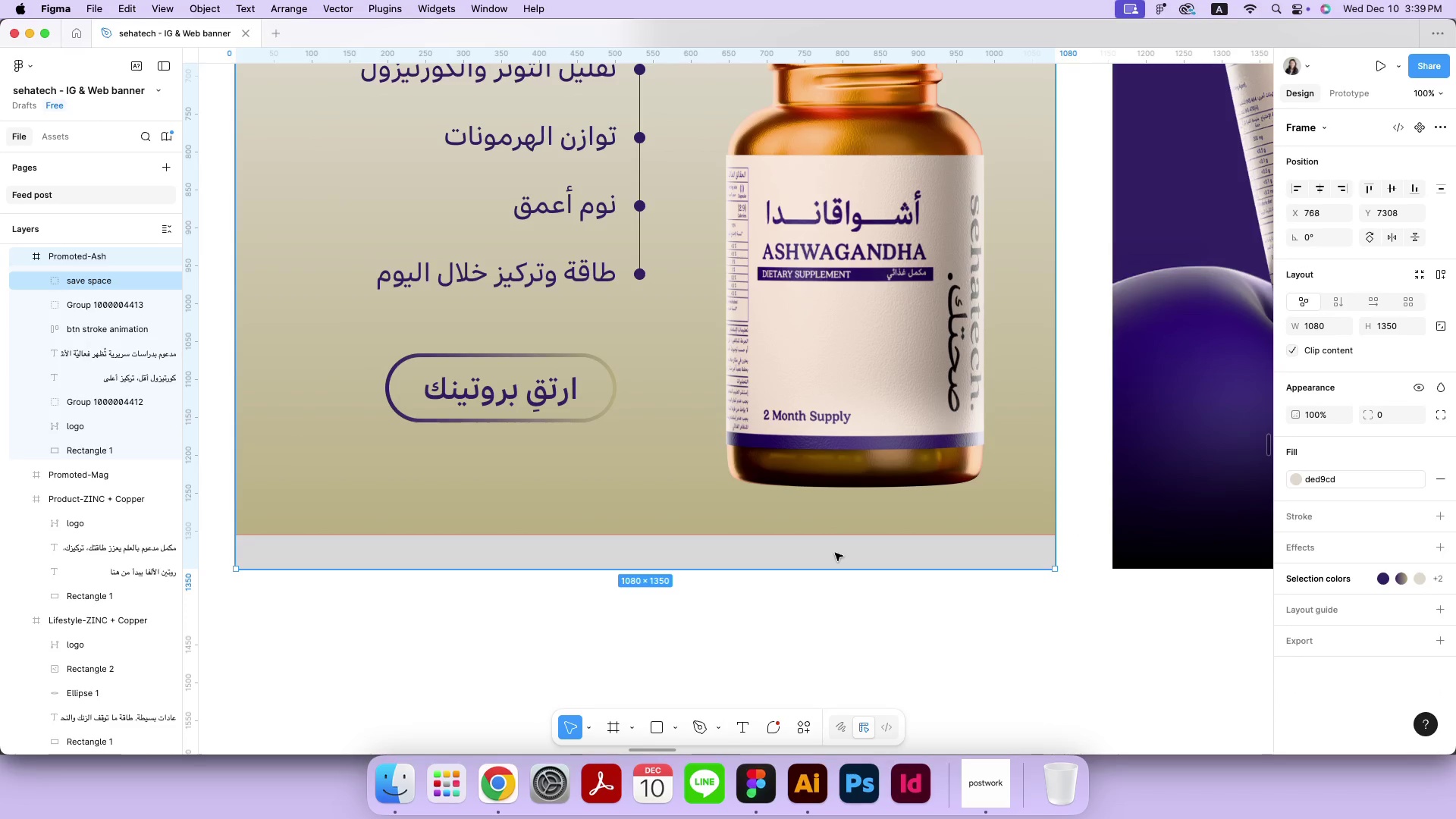 
key(Backspace)
 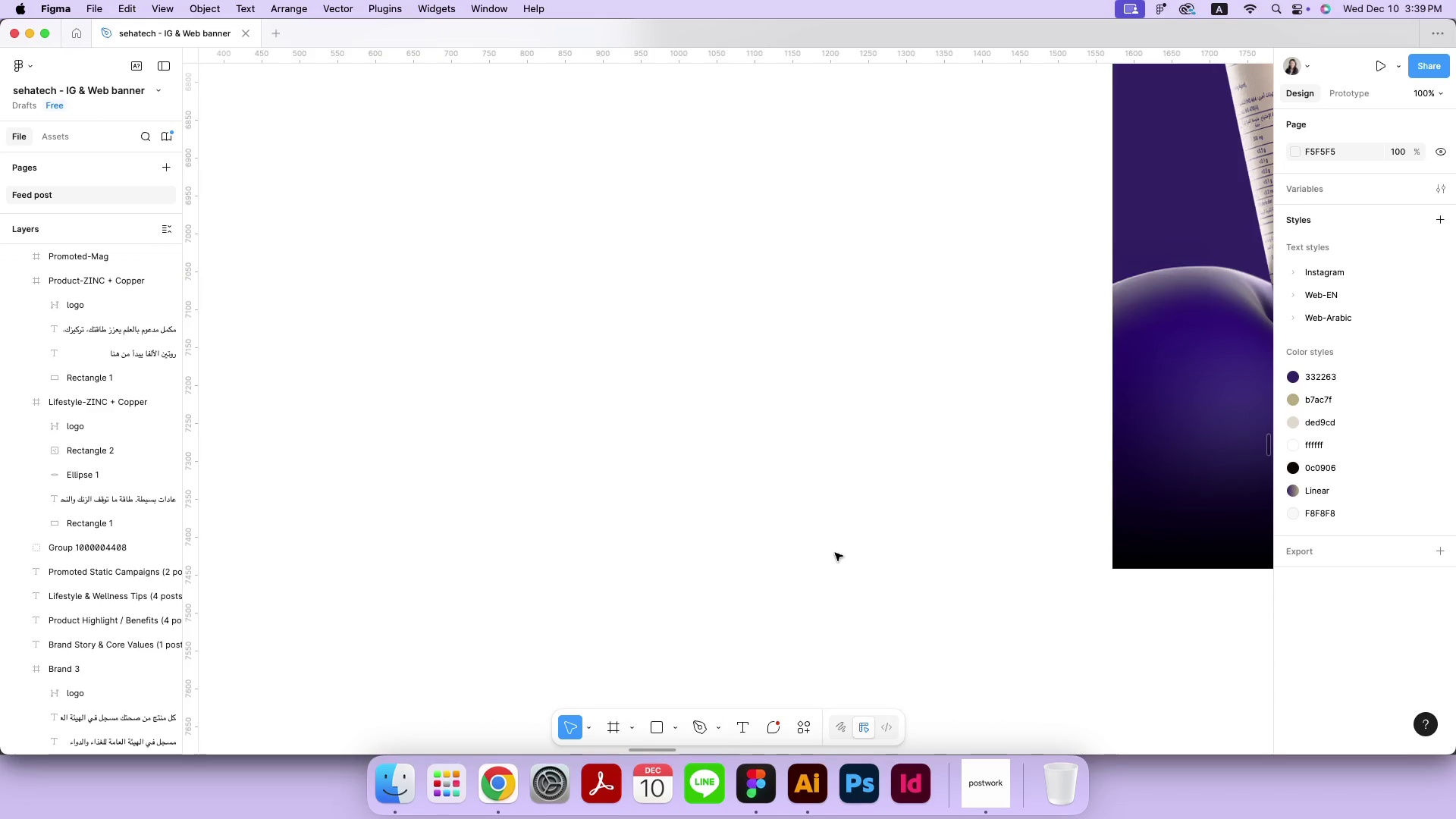 
key(Meta+CommandLeft)
 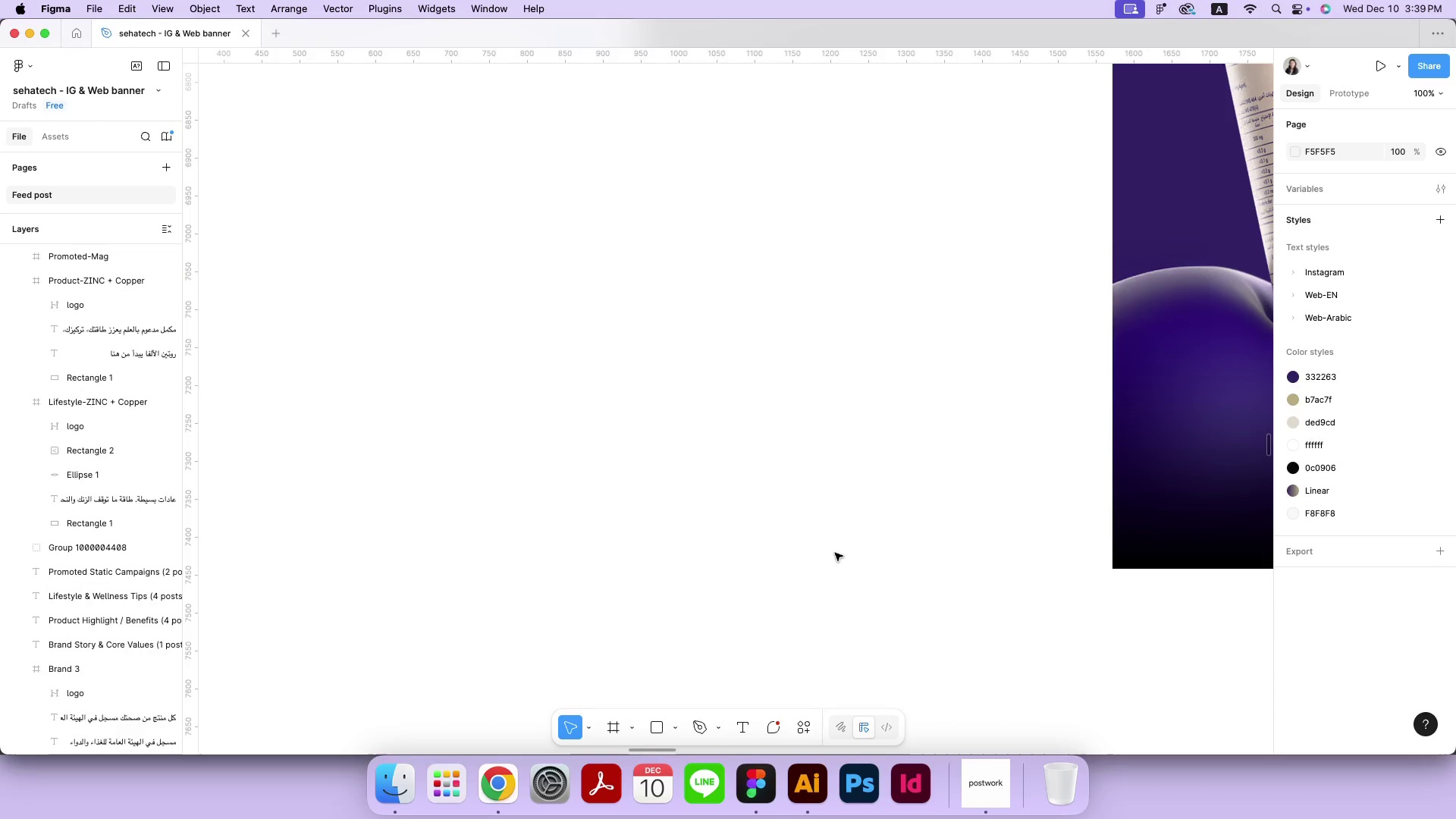 
key(Meta+Z)
 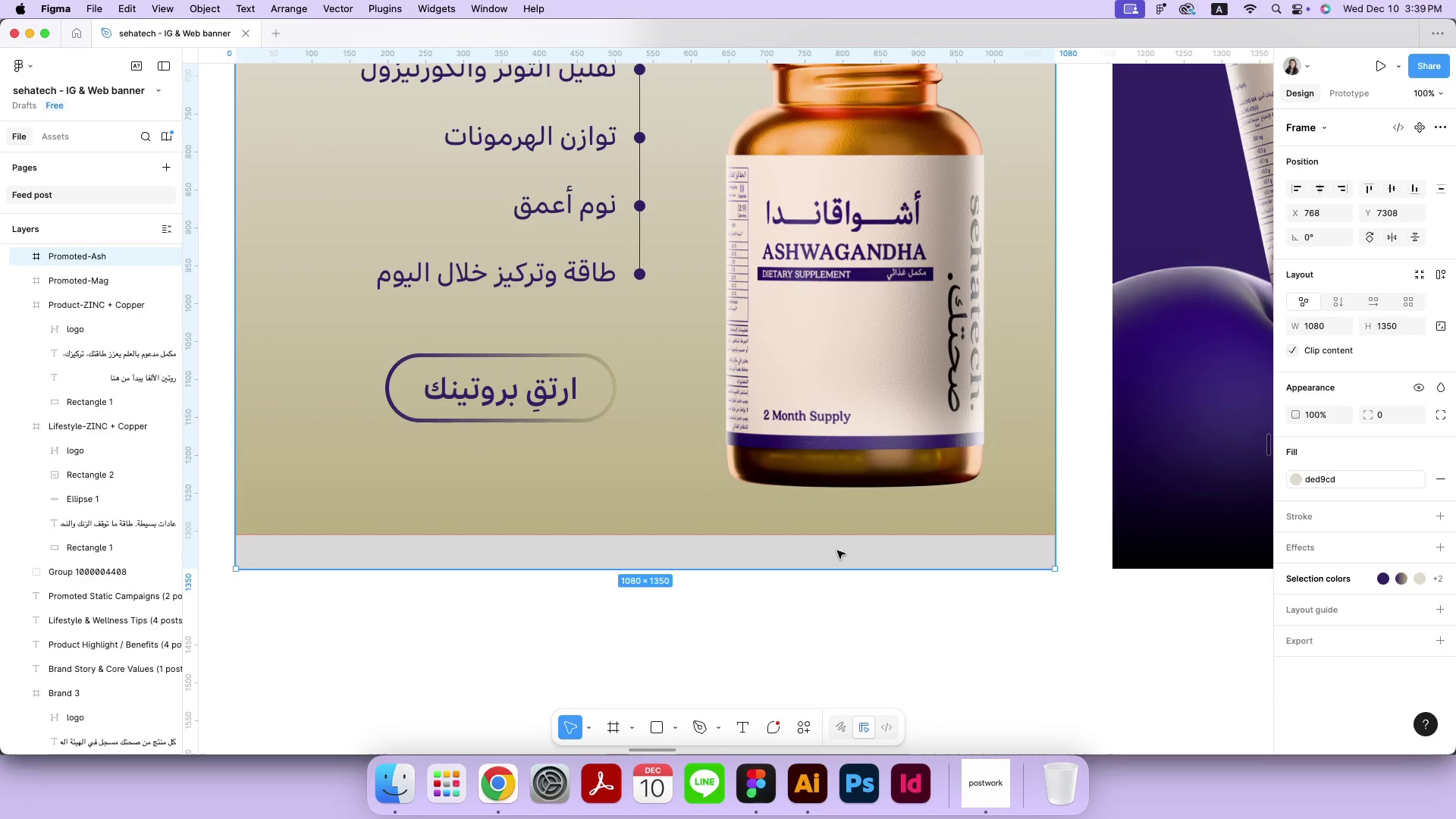 
double_click([837, 551])
 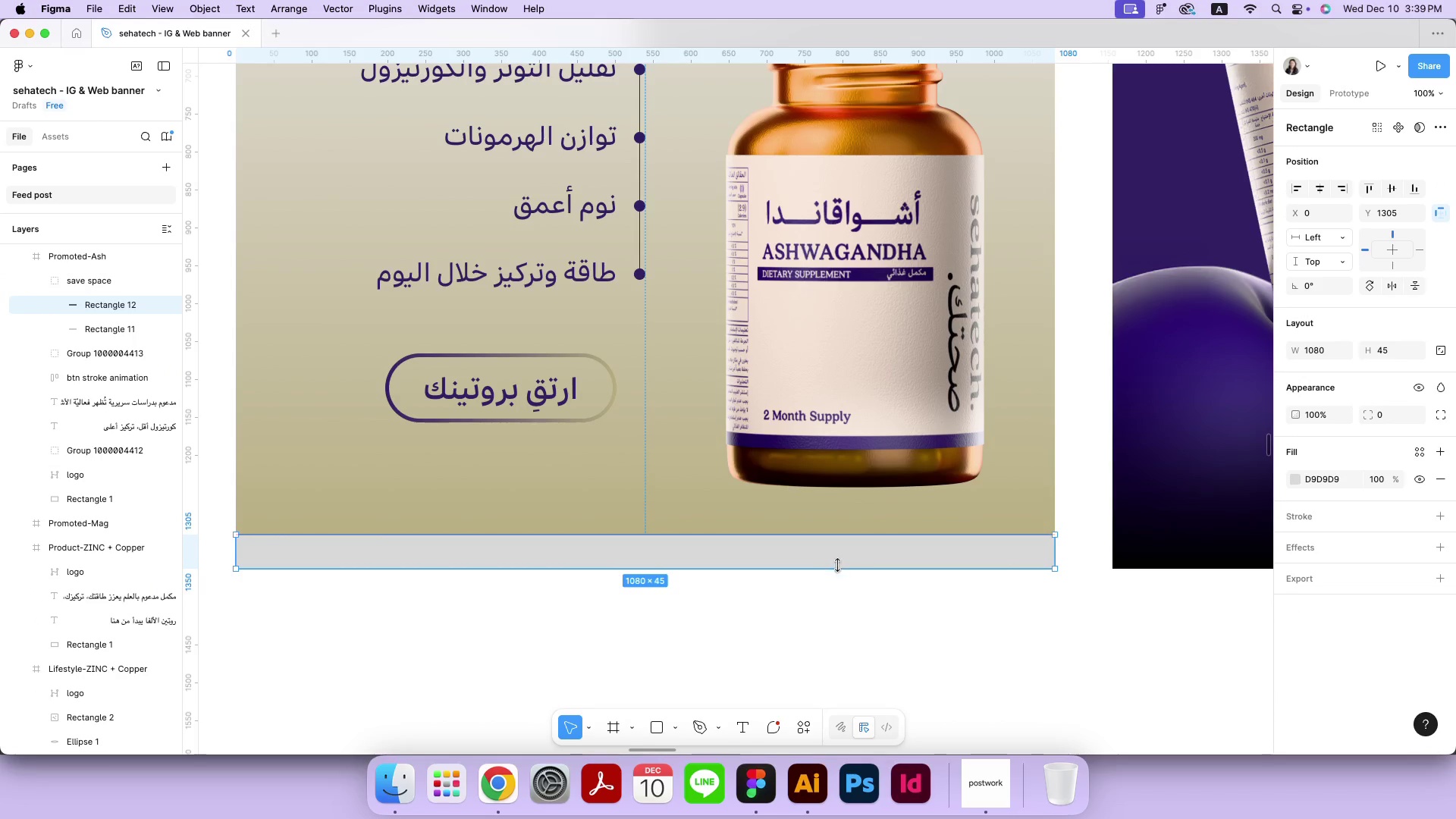 
key(Backspace)
 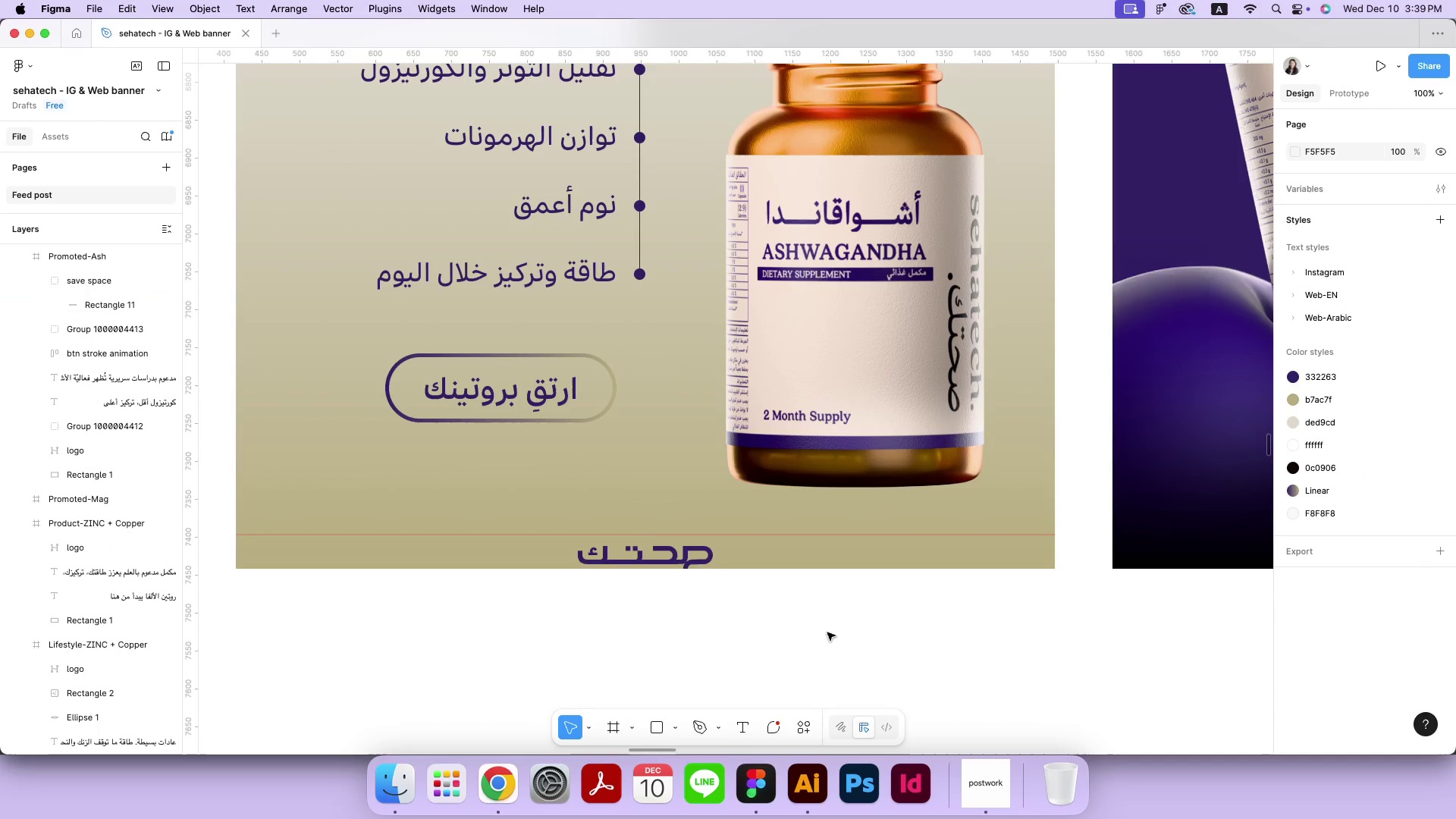 
left_click([824, 650])
 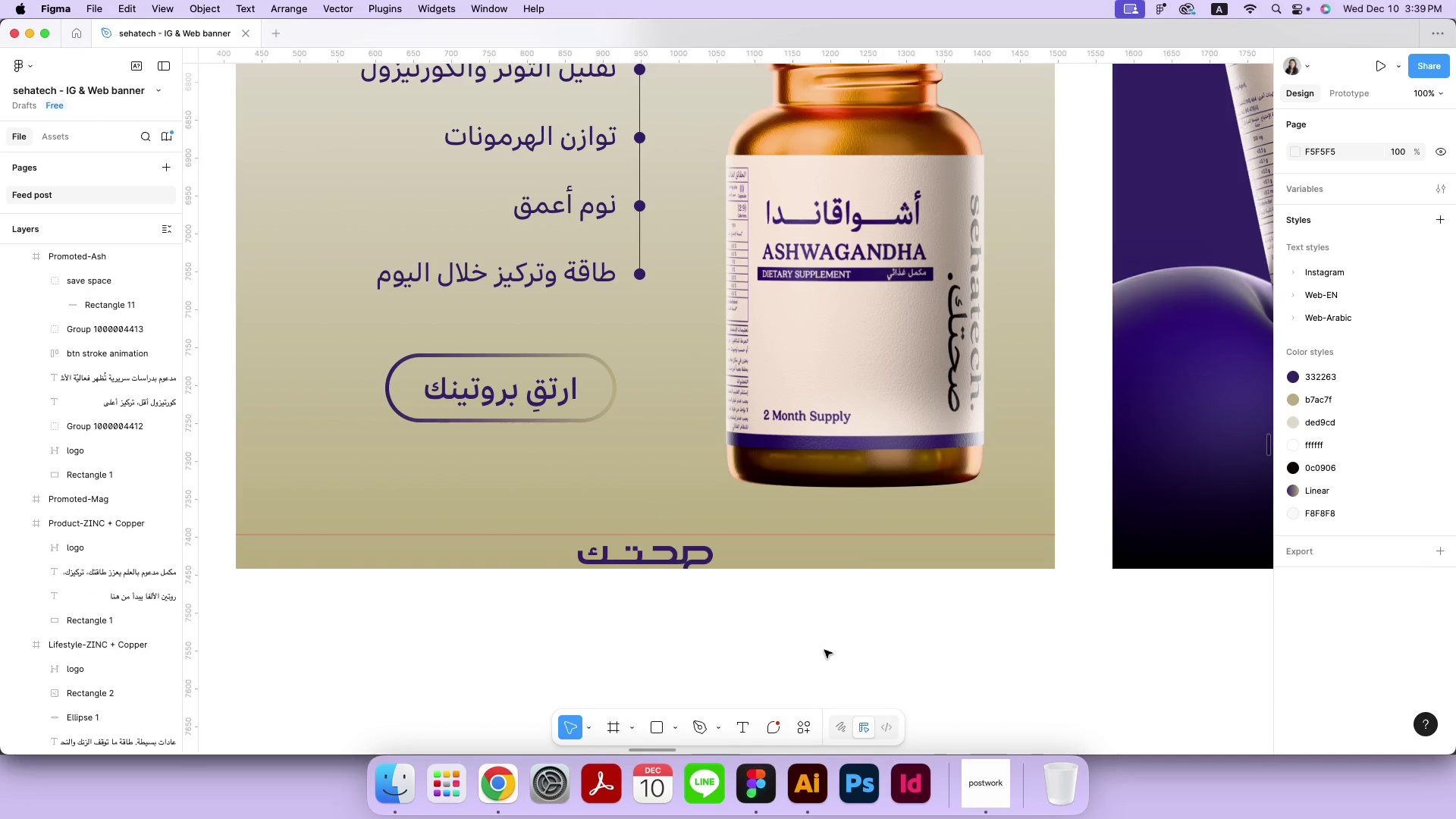 
key(Meta+Minus)
 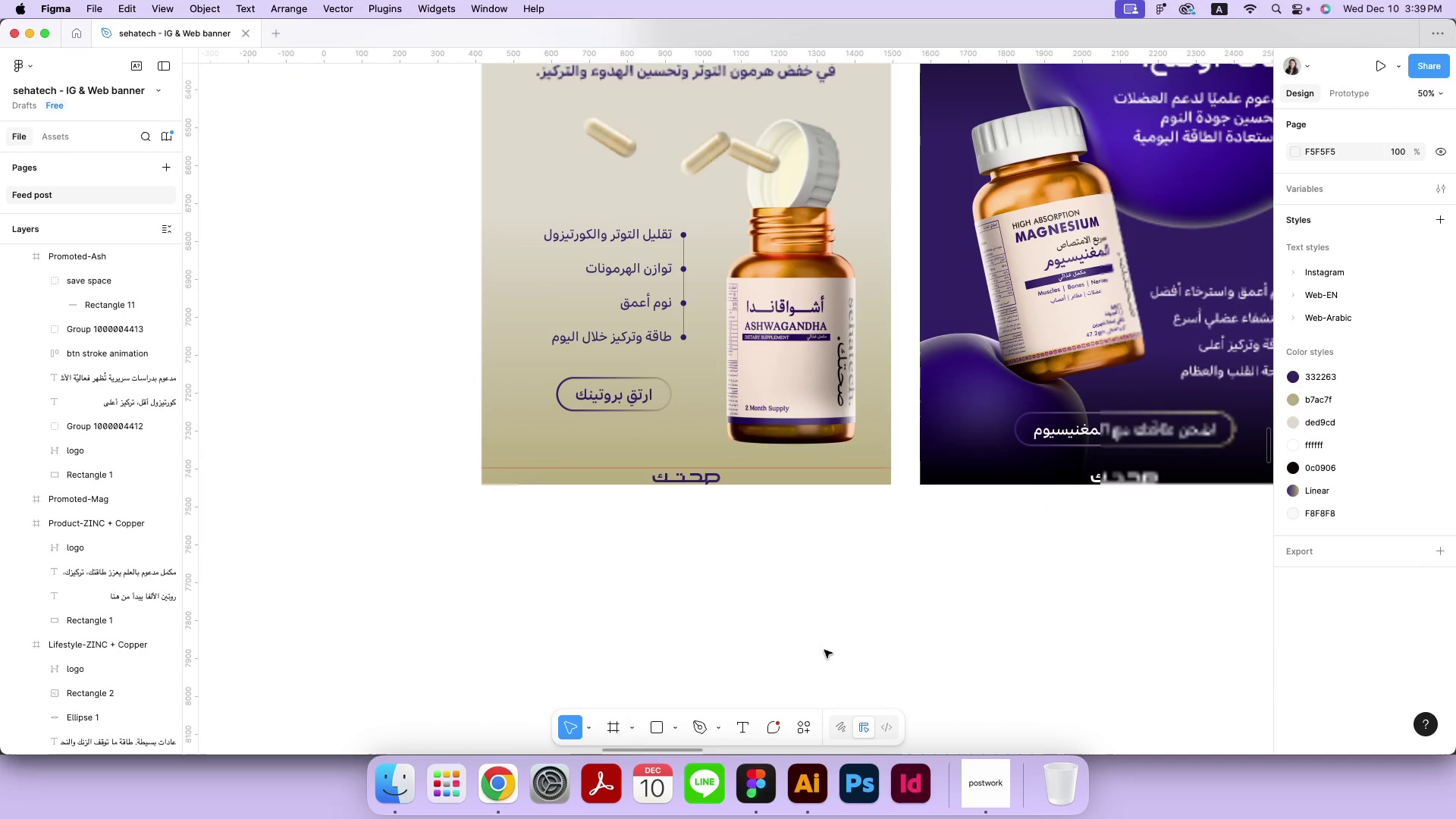 
key(Meta+Minus)
 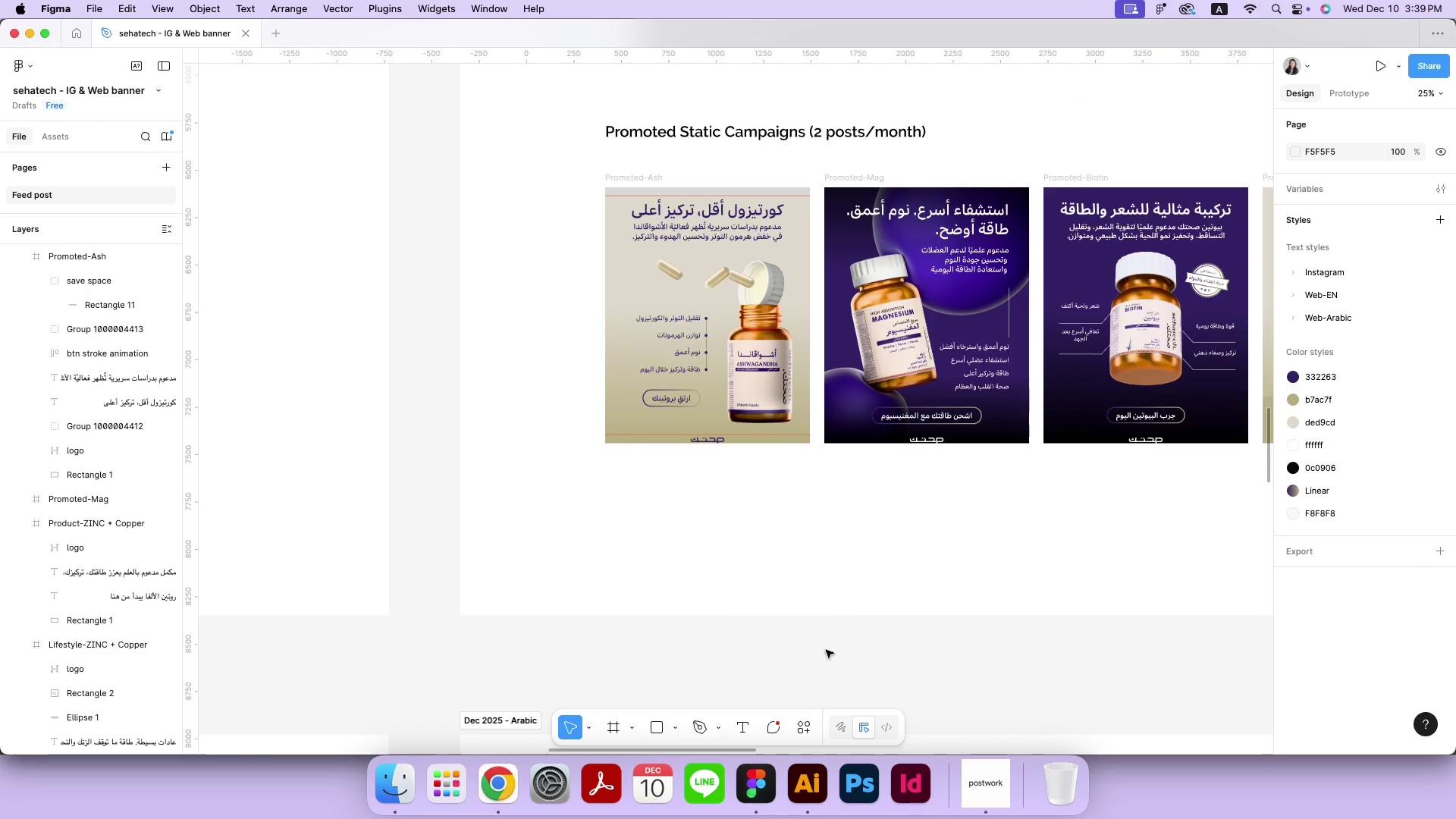 
hold_key(key=Space, duration=1.51)
 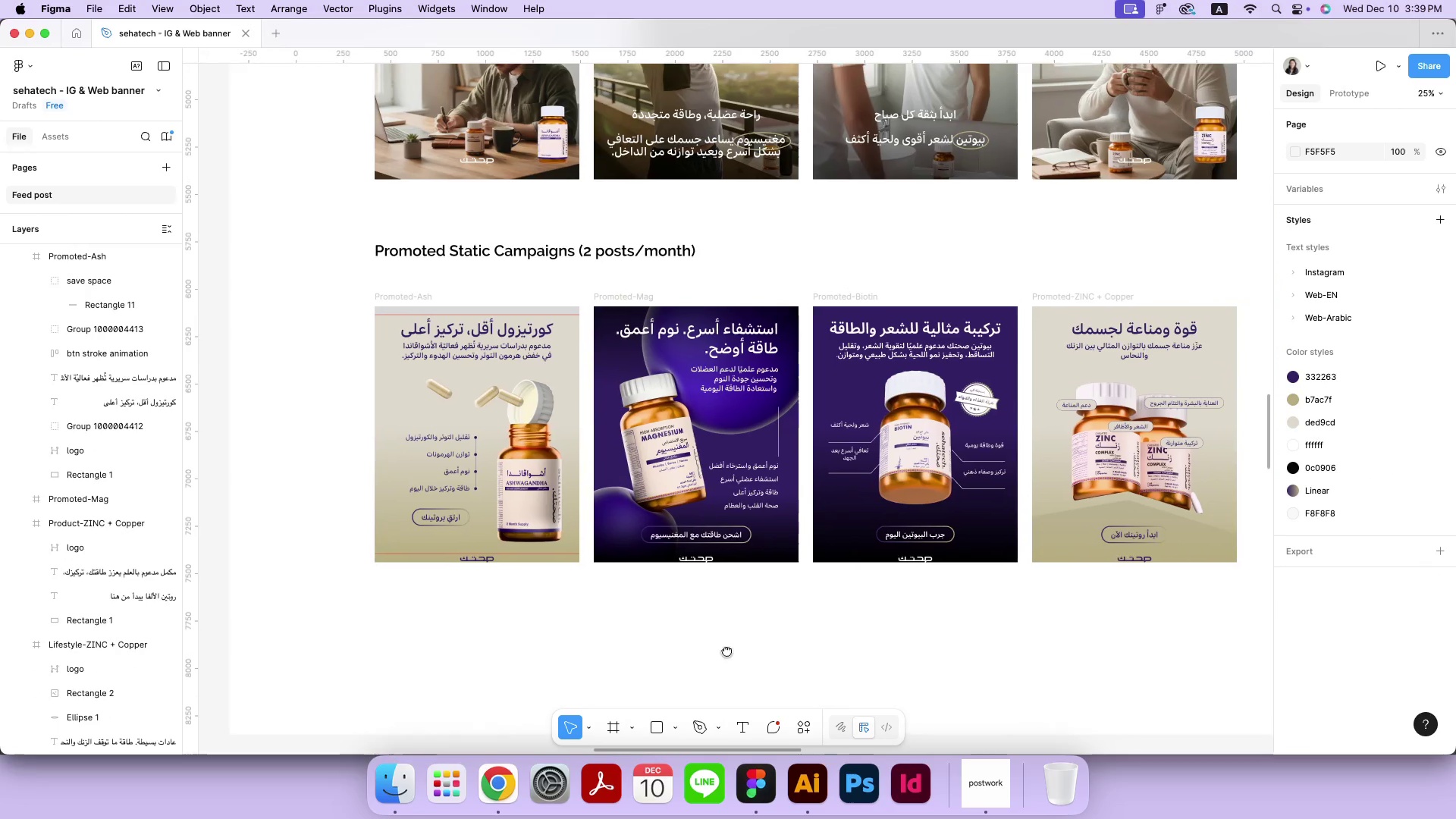 
left_click_drag(start_coordinate=[958, 532], to_coordinate=[726, 651])
 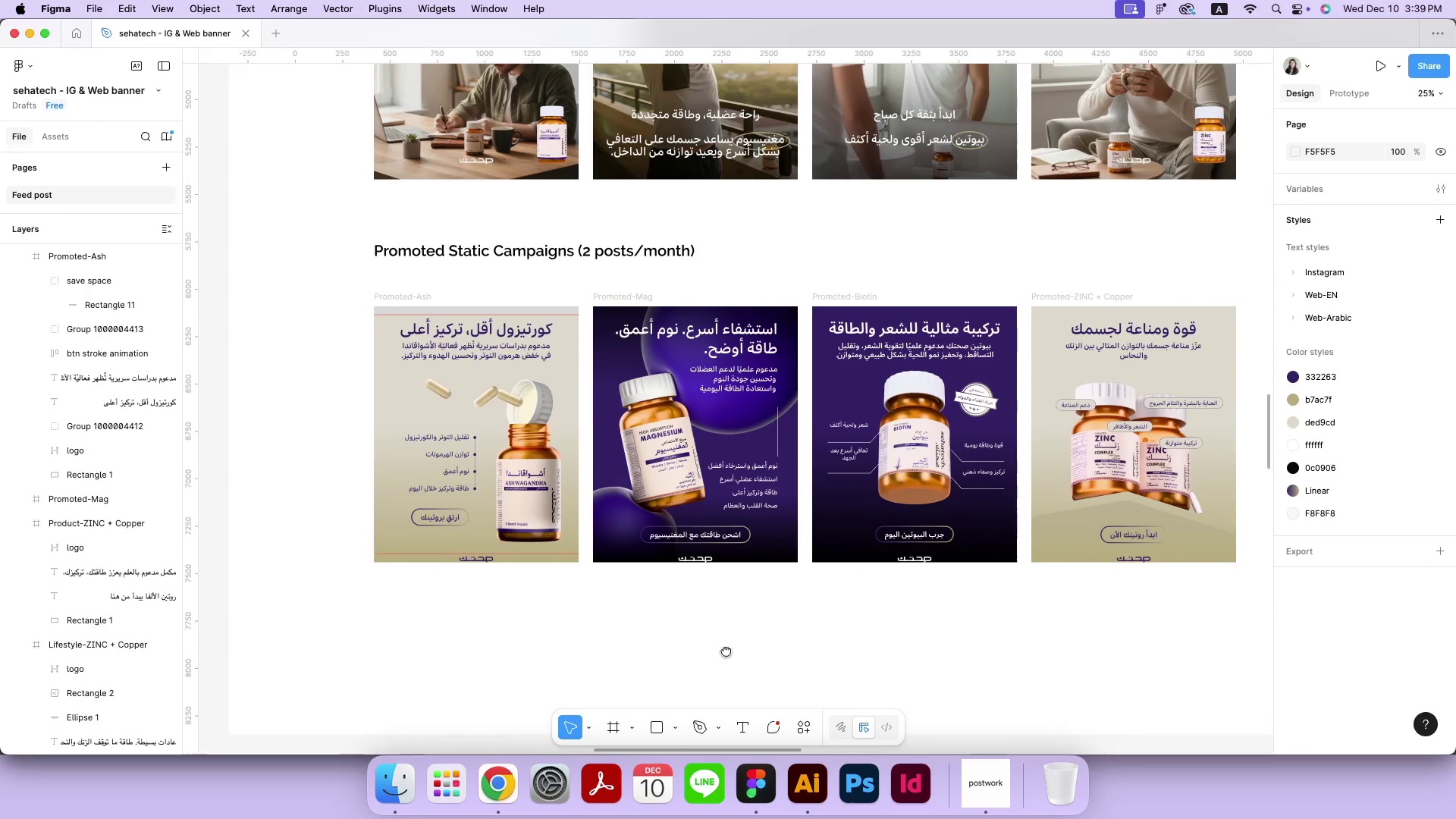 
key(Space)
 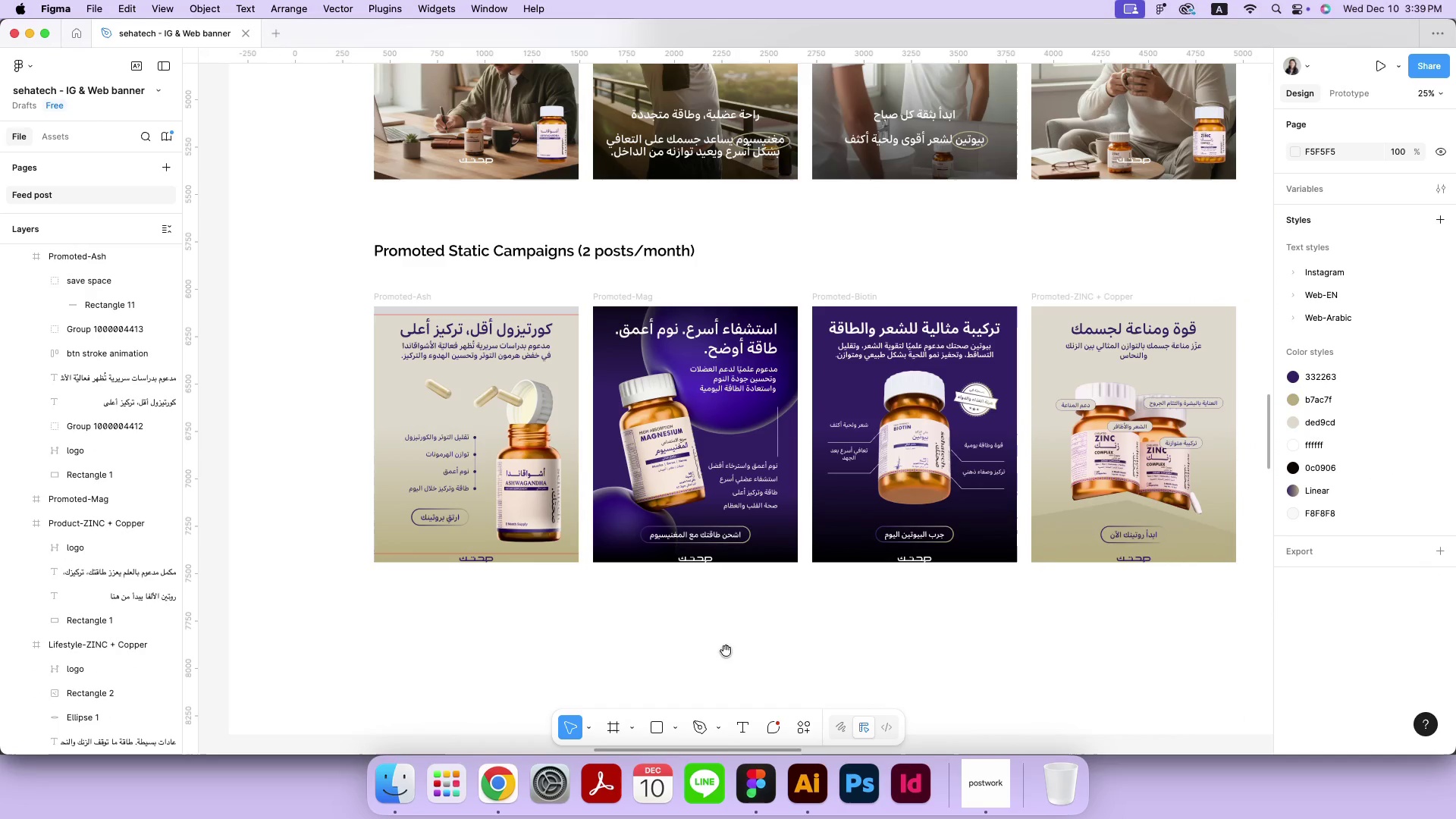 
key(Space)
 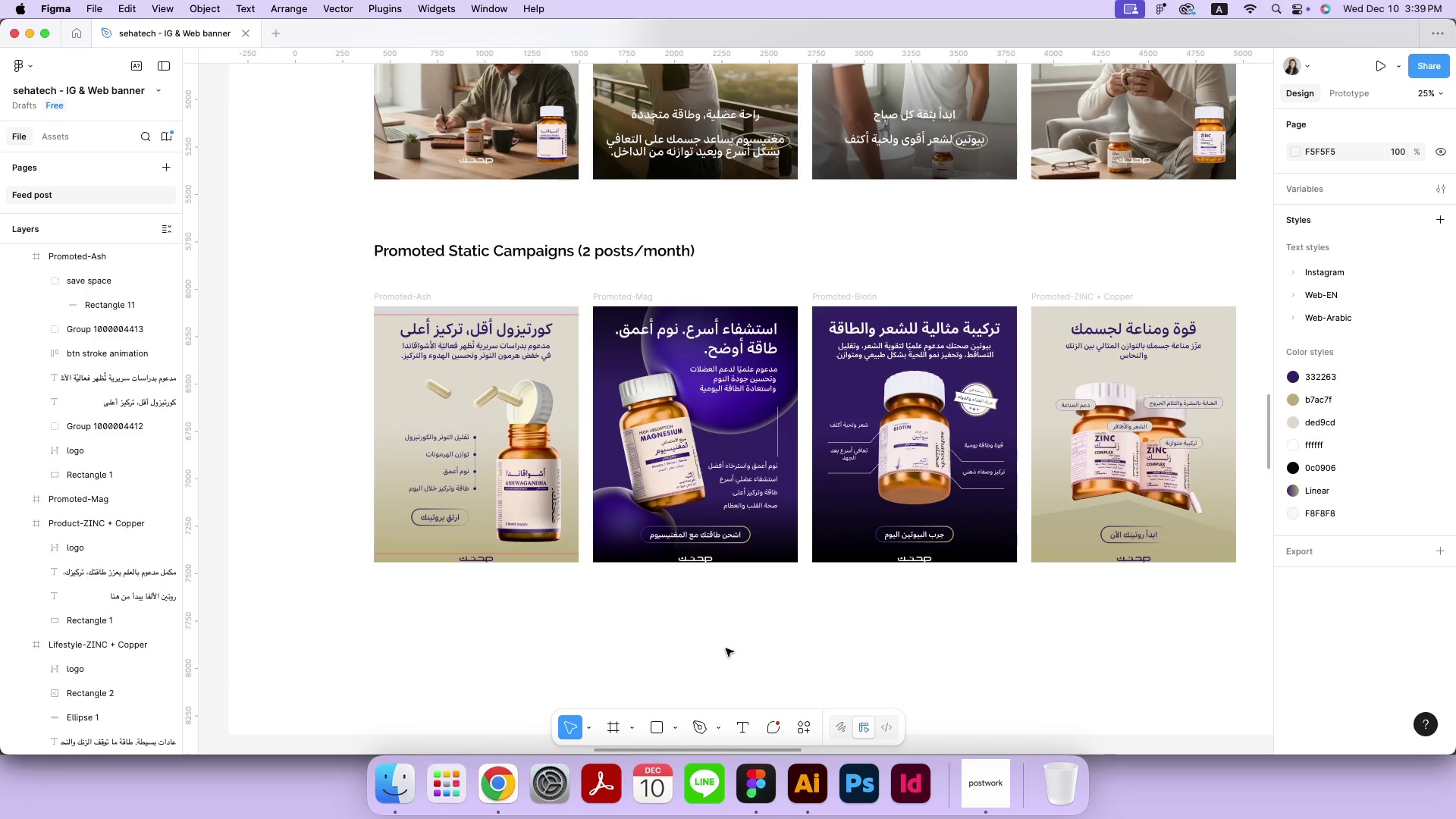 
left_click([488, 560])
 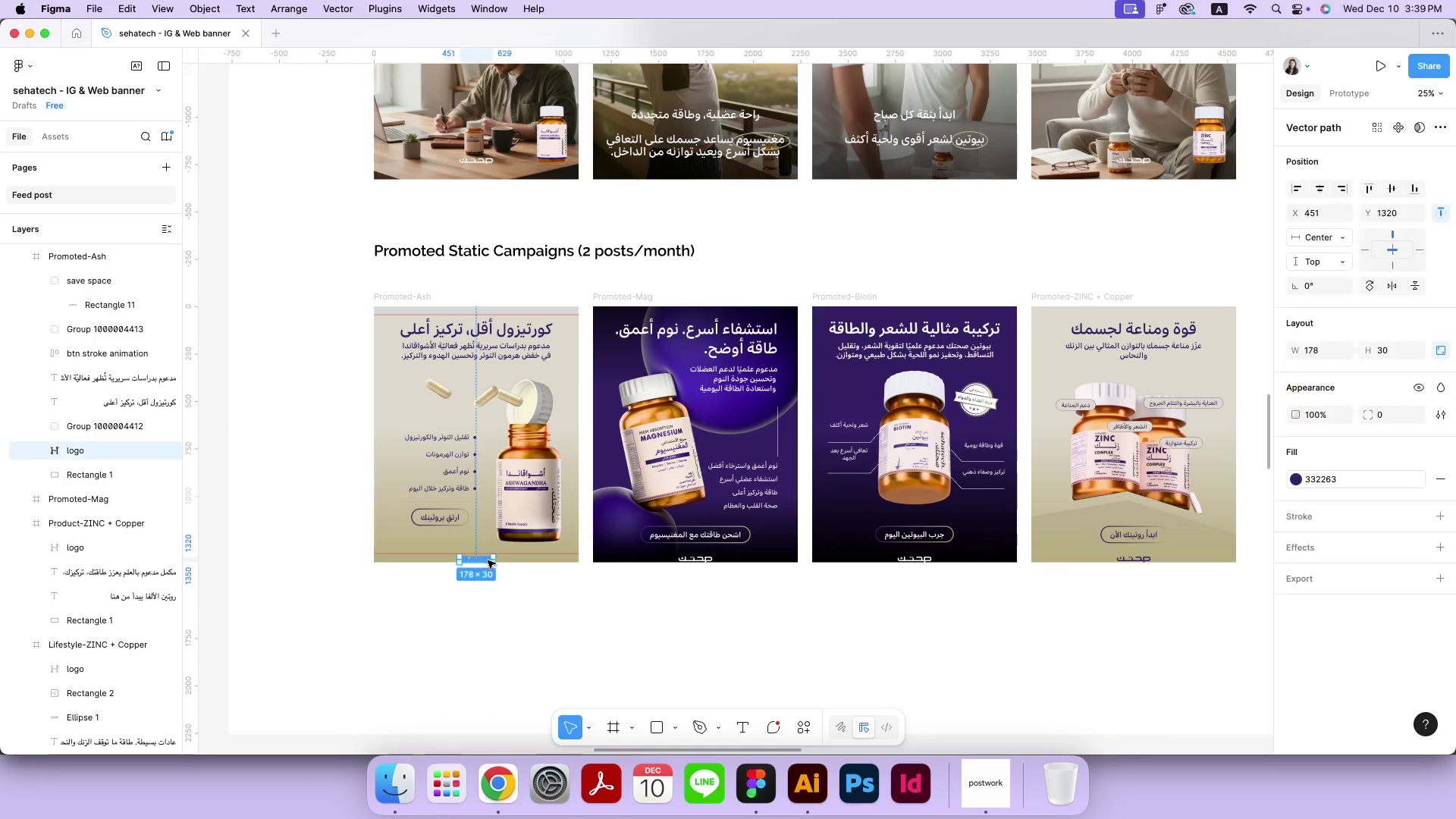 
hold_key(key=ShiftLeft, duration=0.51)
 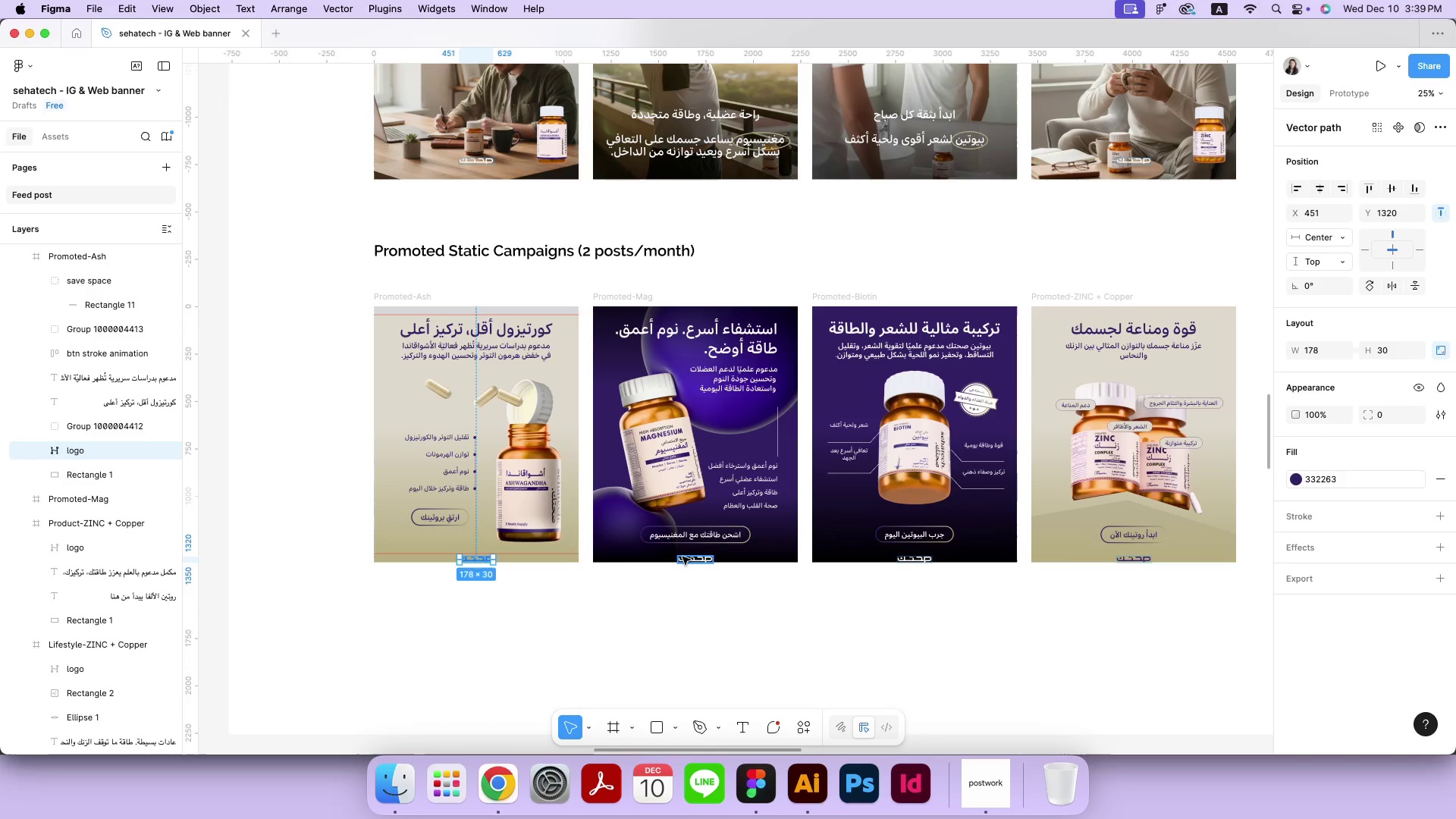 
hold_key(key=ShiftLeft, duration=0.66)
 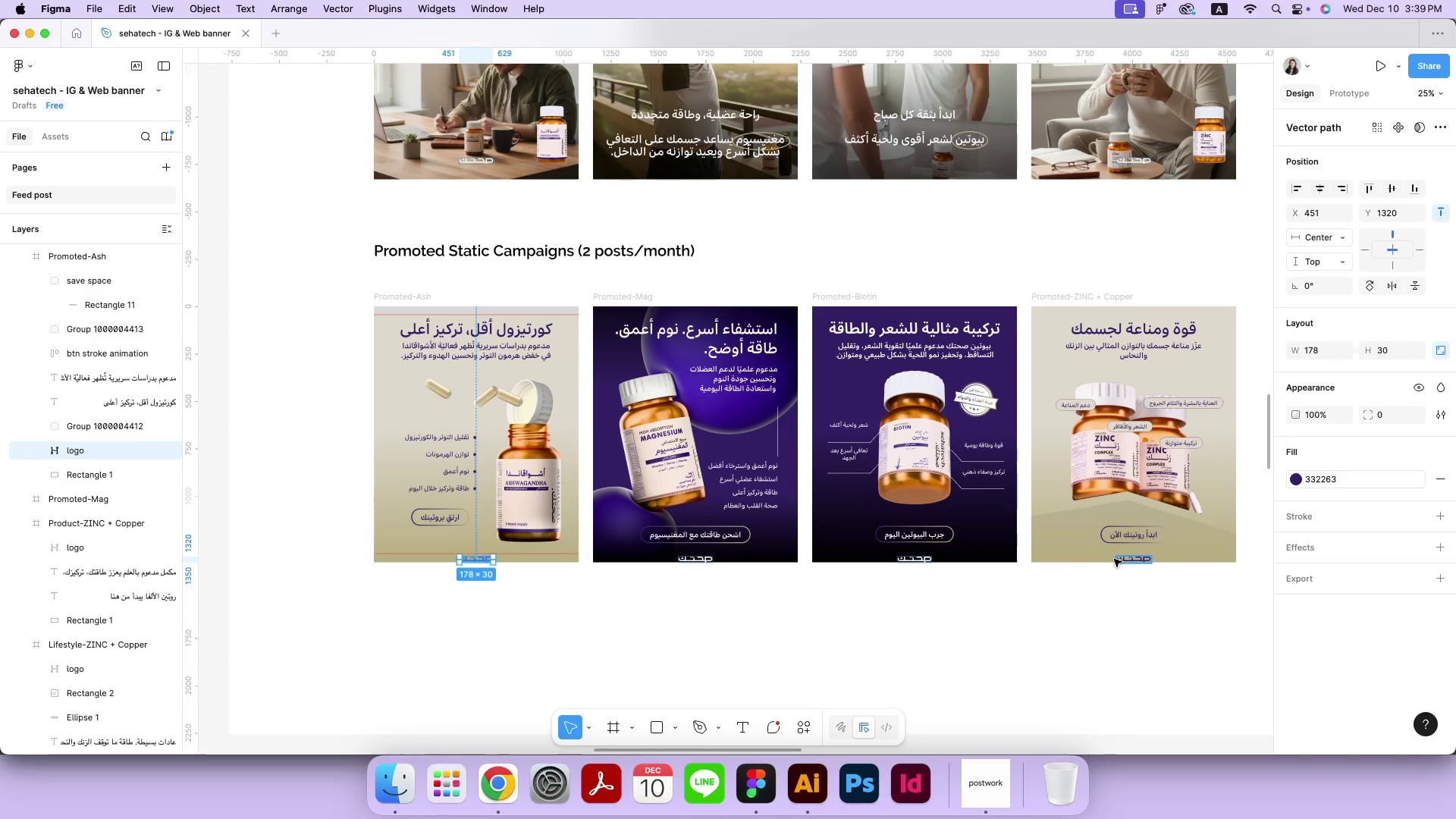 
hold_key(key=Space, duration=0.61)
 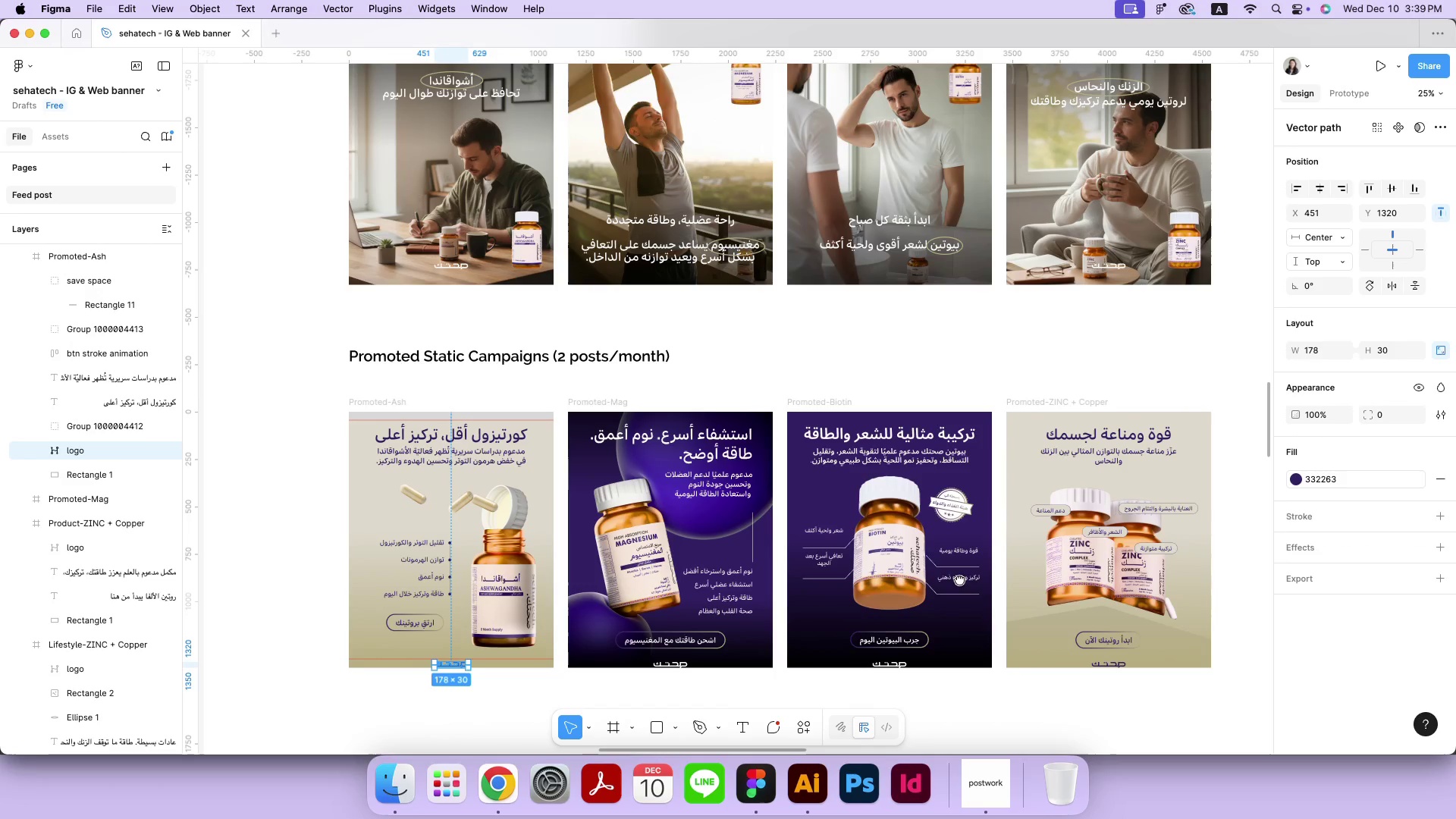 
left_click_drag(start_coordinate=[985, 473], to_coordinate=[959, 579])
 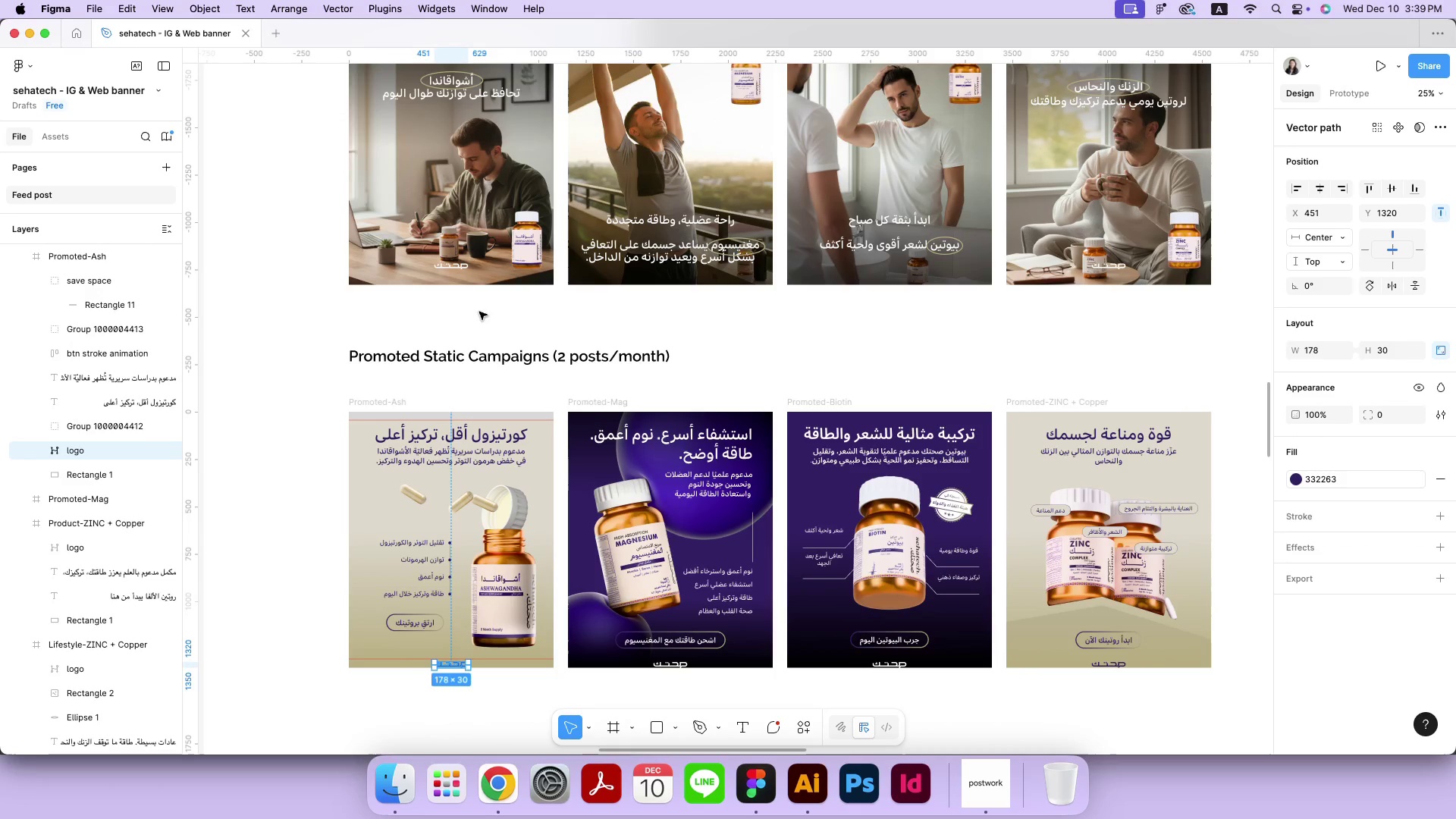 
left_click([463, 266])
 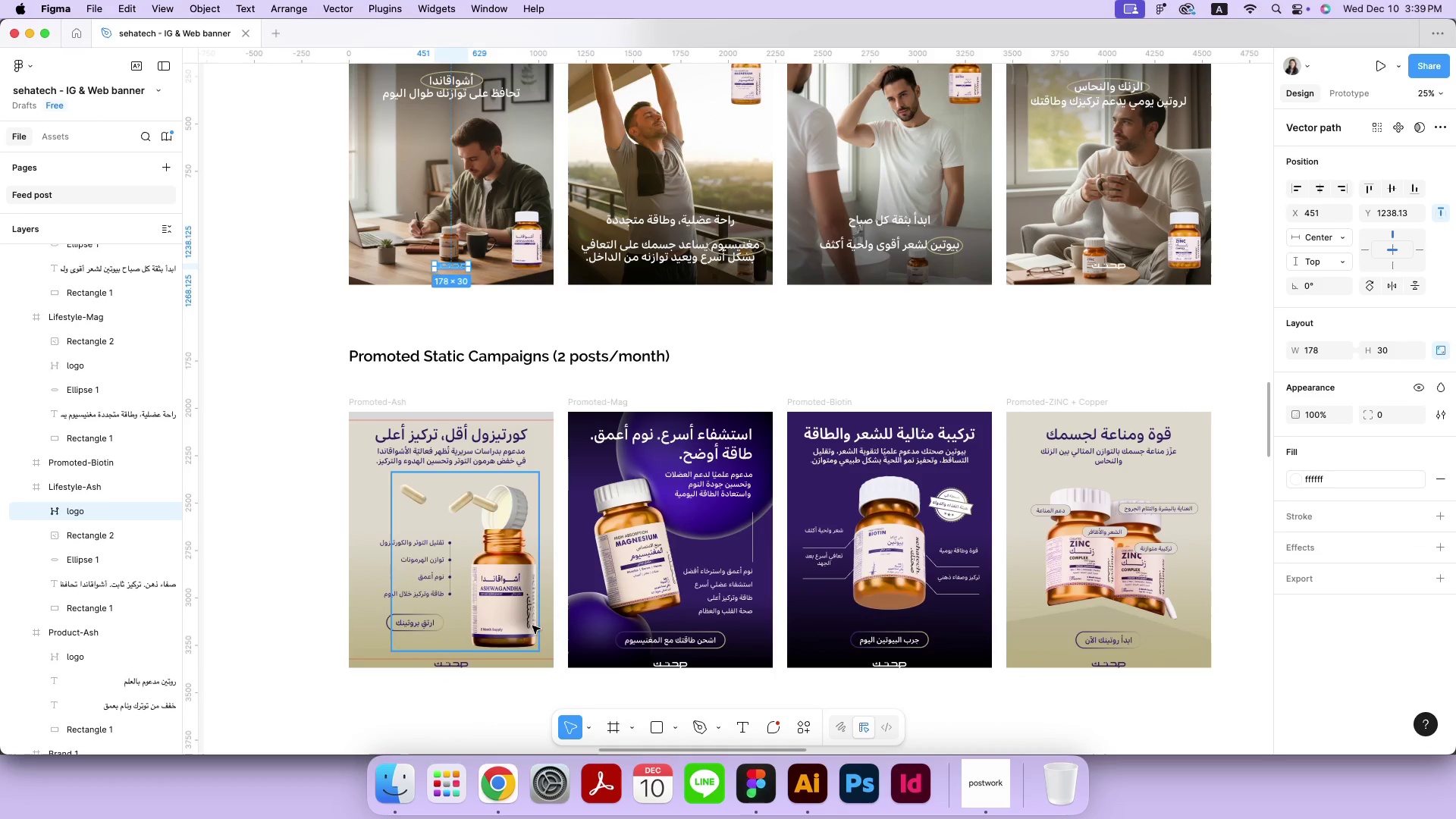 
key(Meta+CommandLeft)
 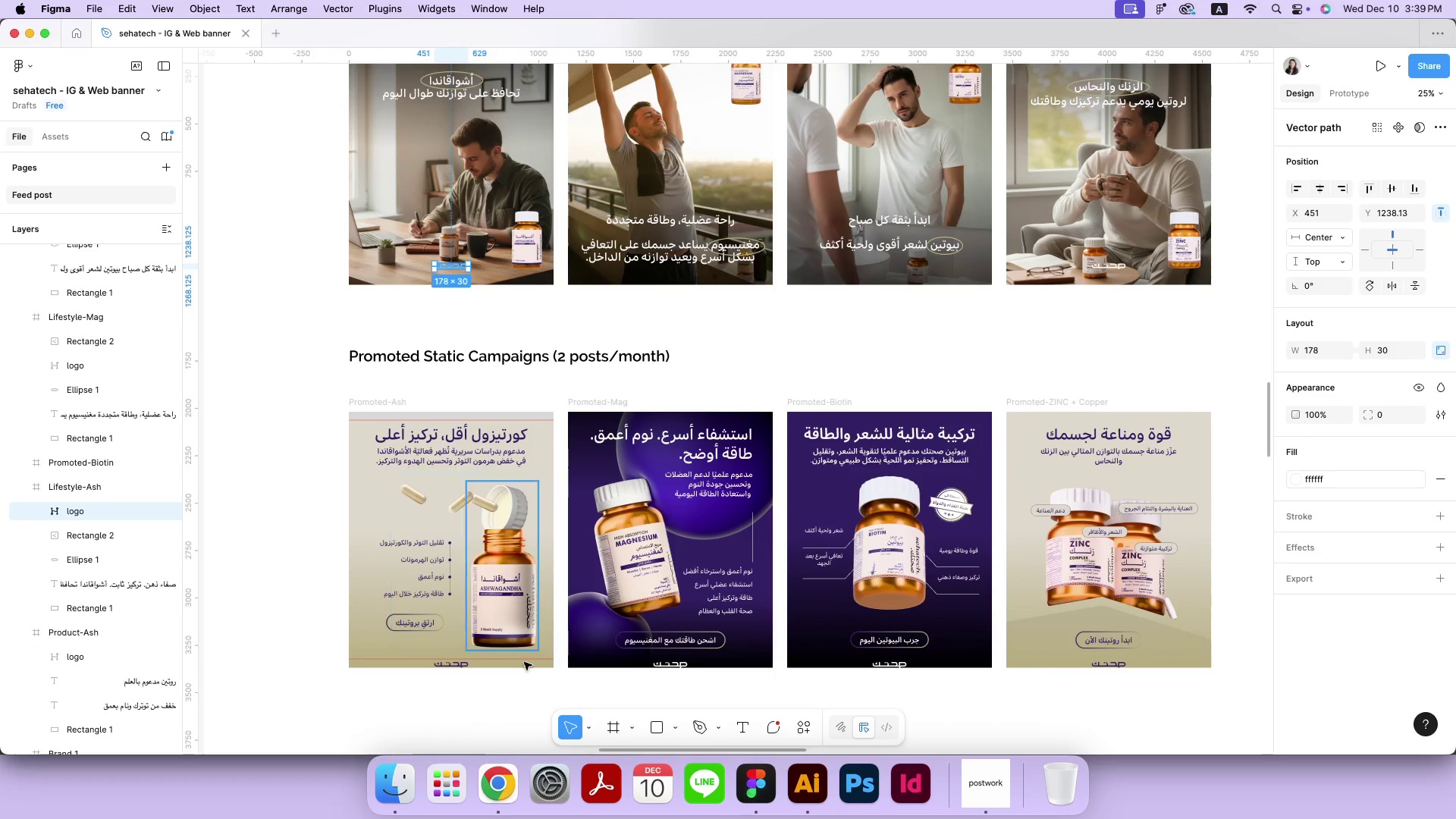 
key(Meta+C)
 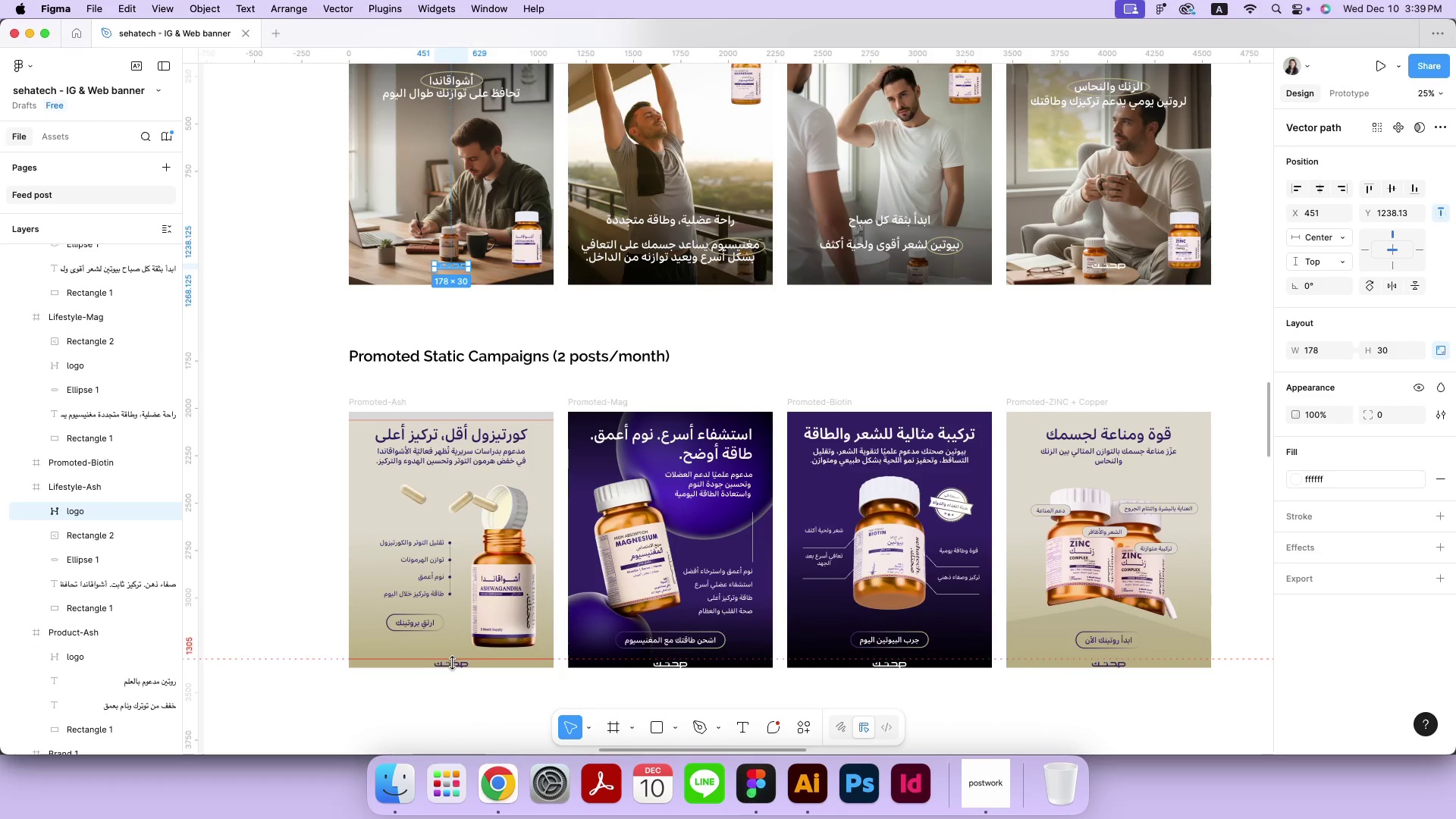 
left_click([676, 664])
 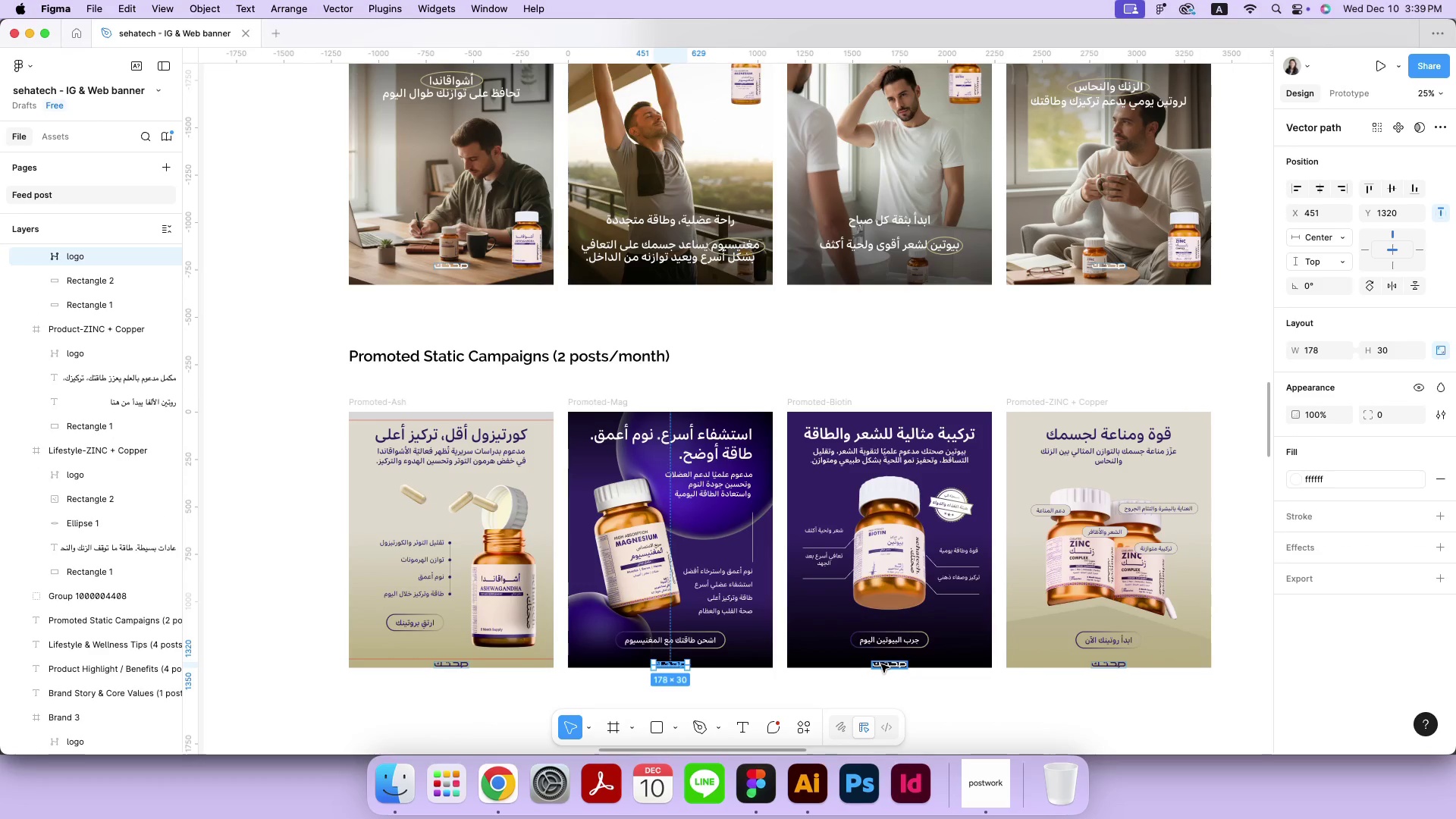 
hold_key(key=ShiftLeft, duration=0.53)
left_click([881, 664])
 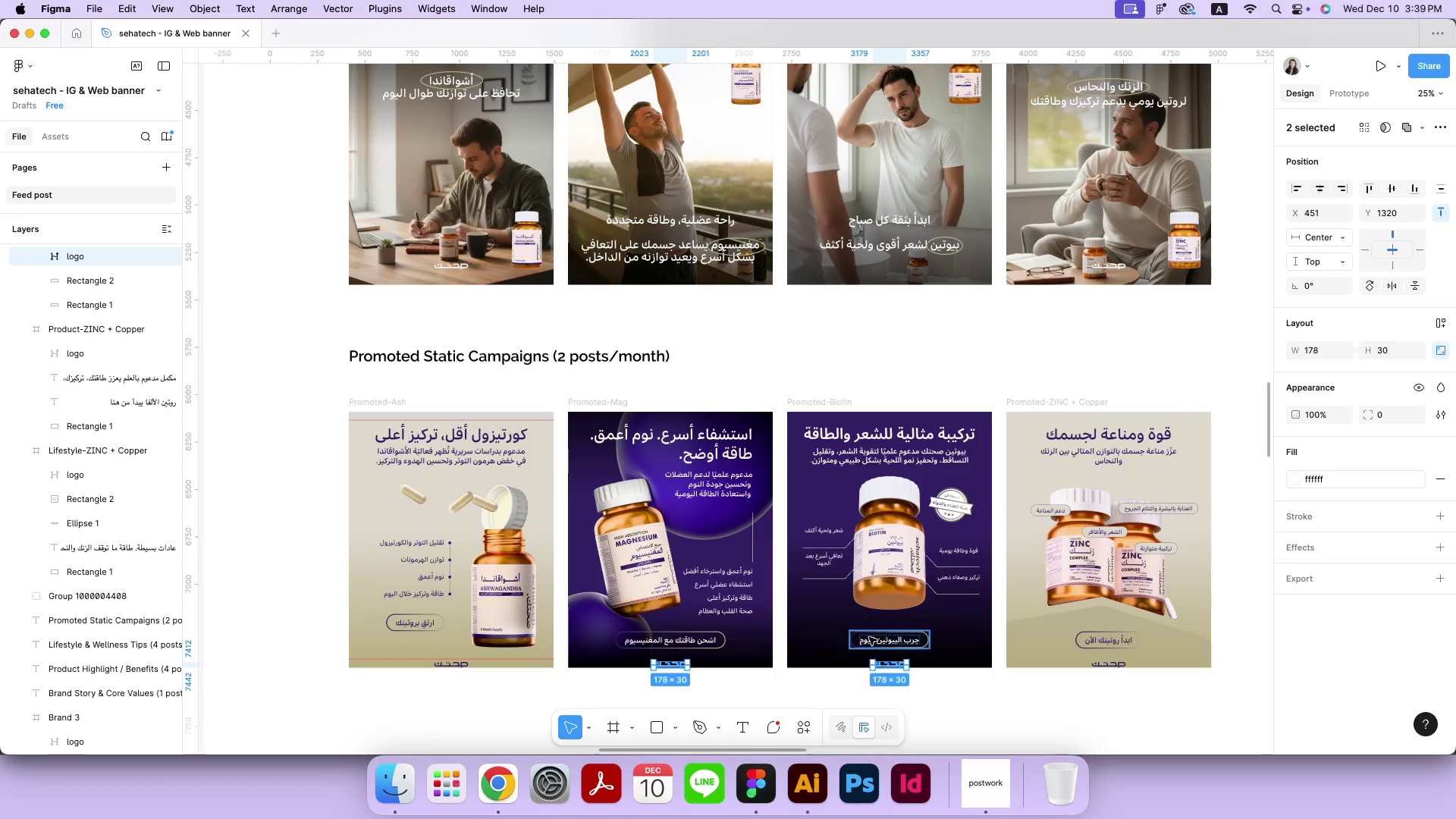 
key(Backspace)
 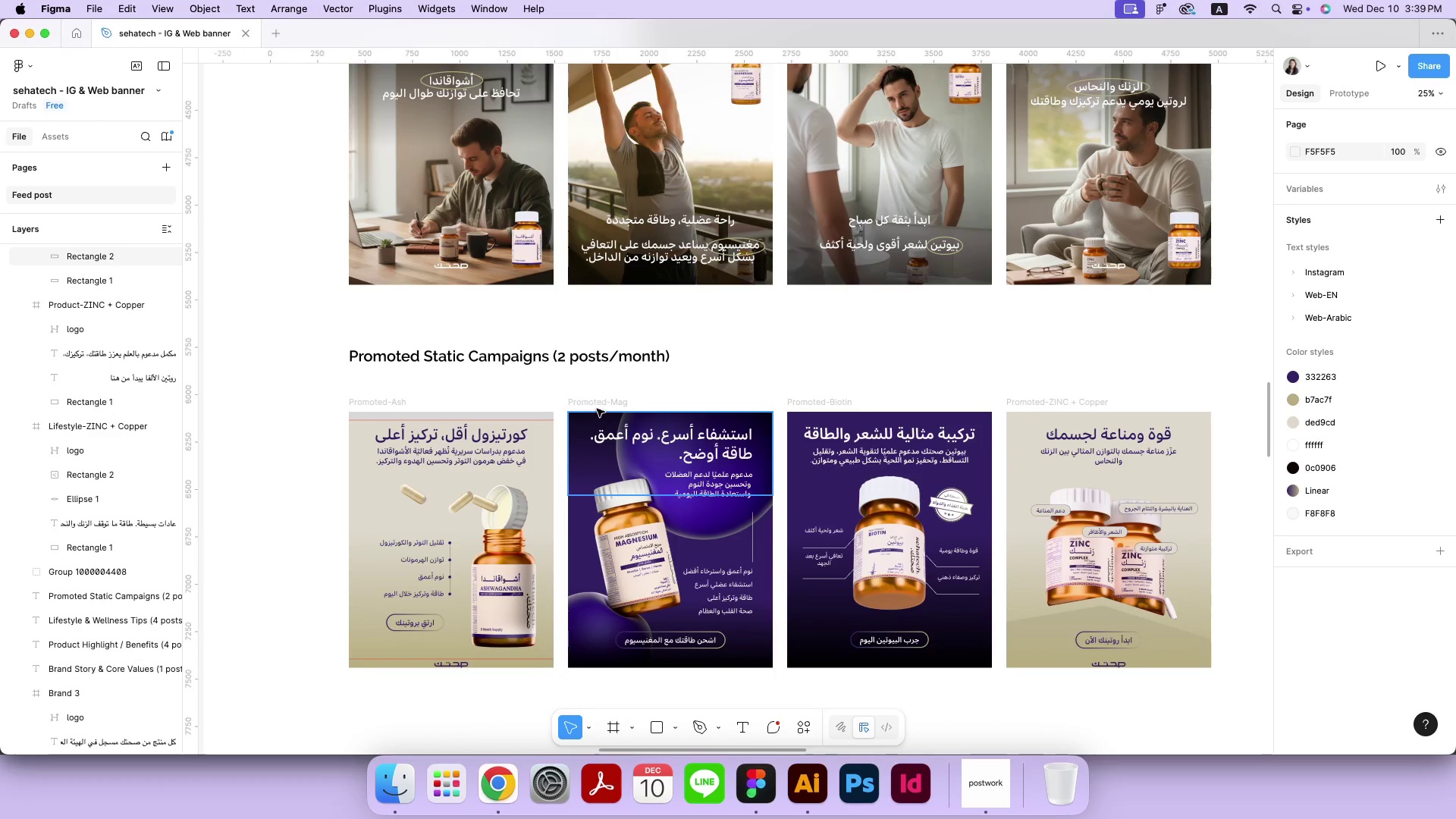 
left_click([598, 405])
 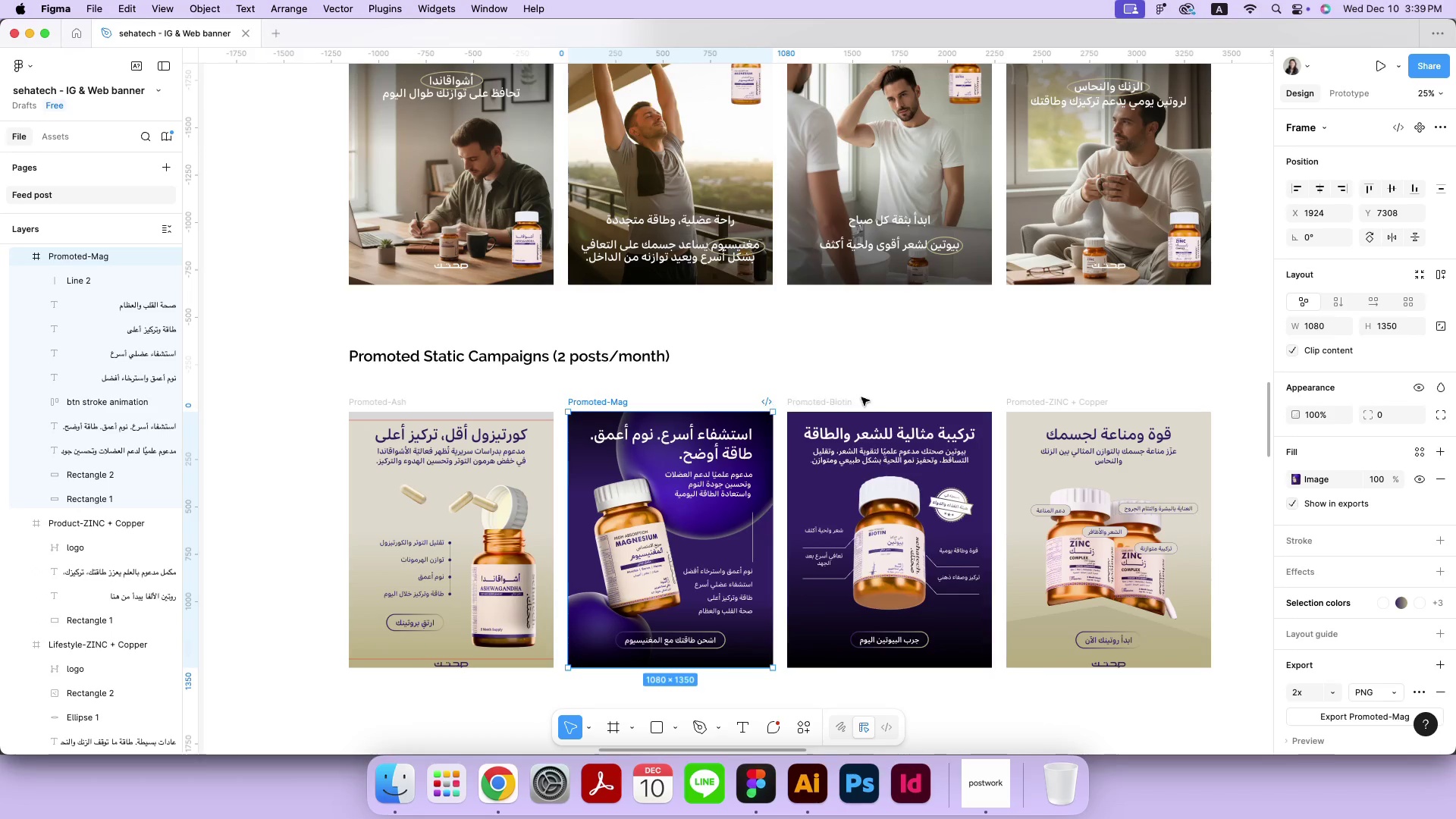 
hold_key(key=ShiftLeft, duration=0.77)
left_click([852, 400])
 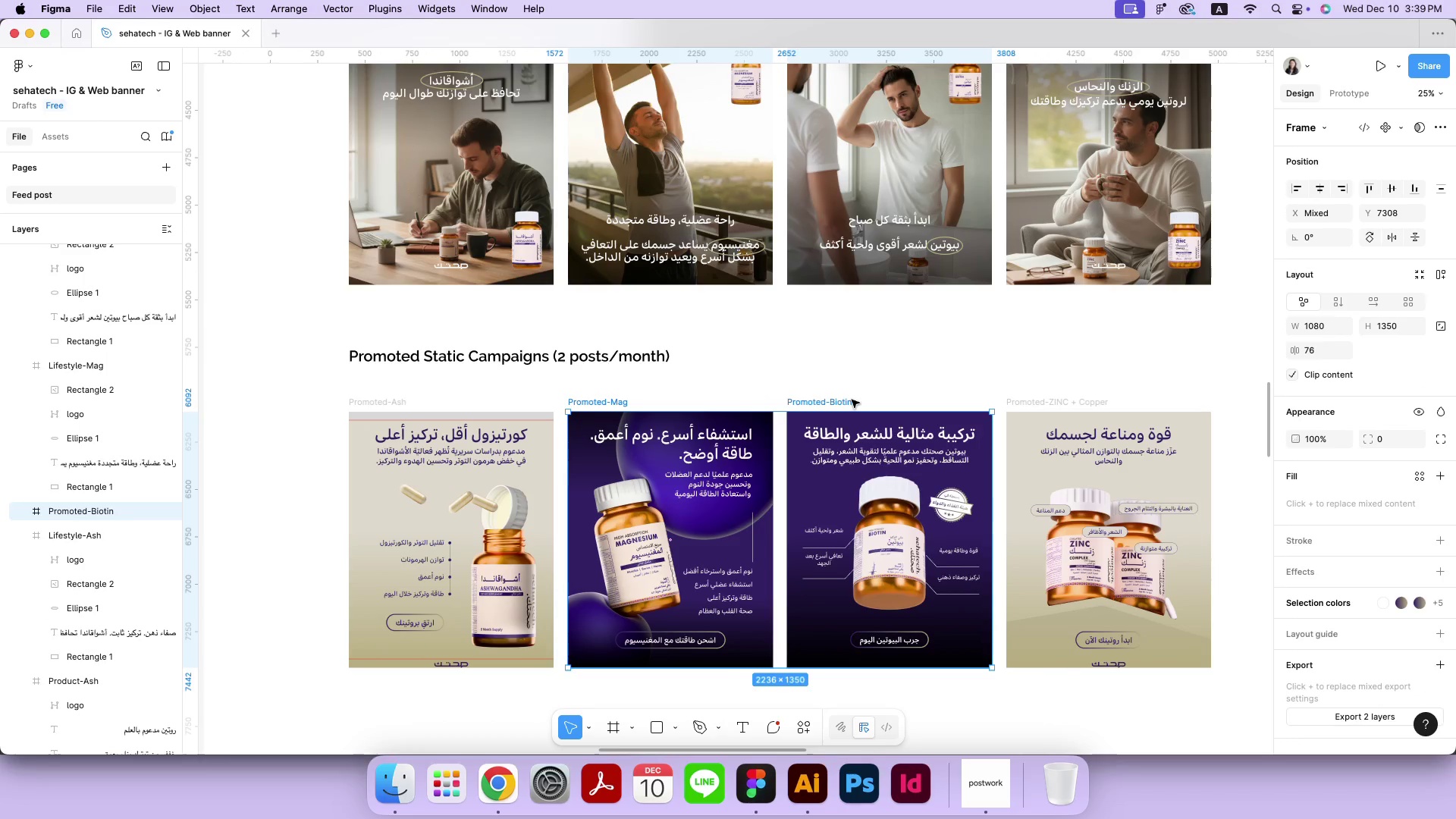 
key(Meta+V)
 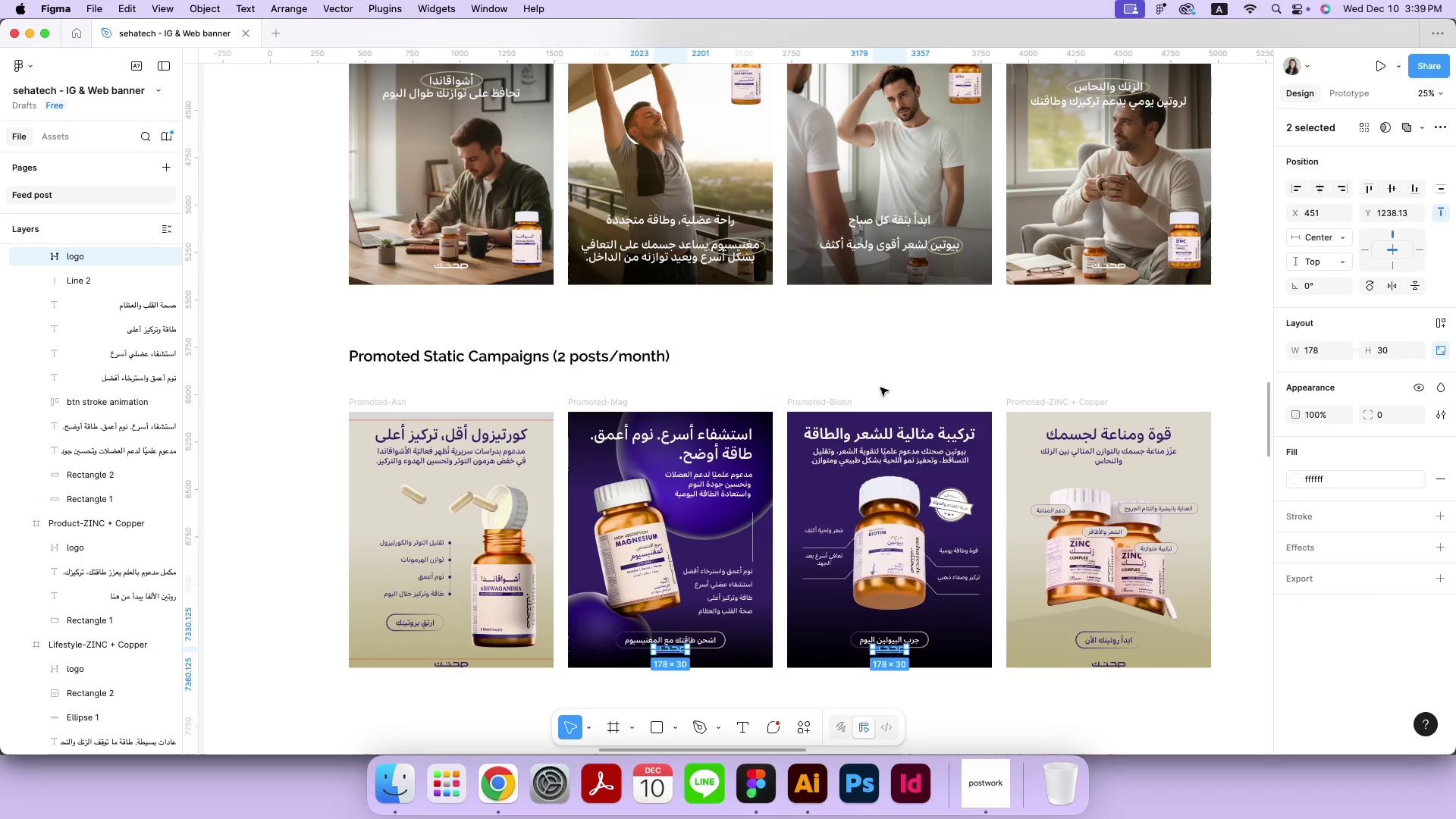 
left_click([880, 388])
 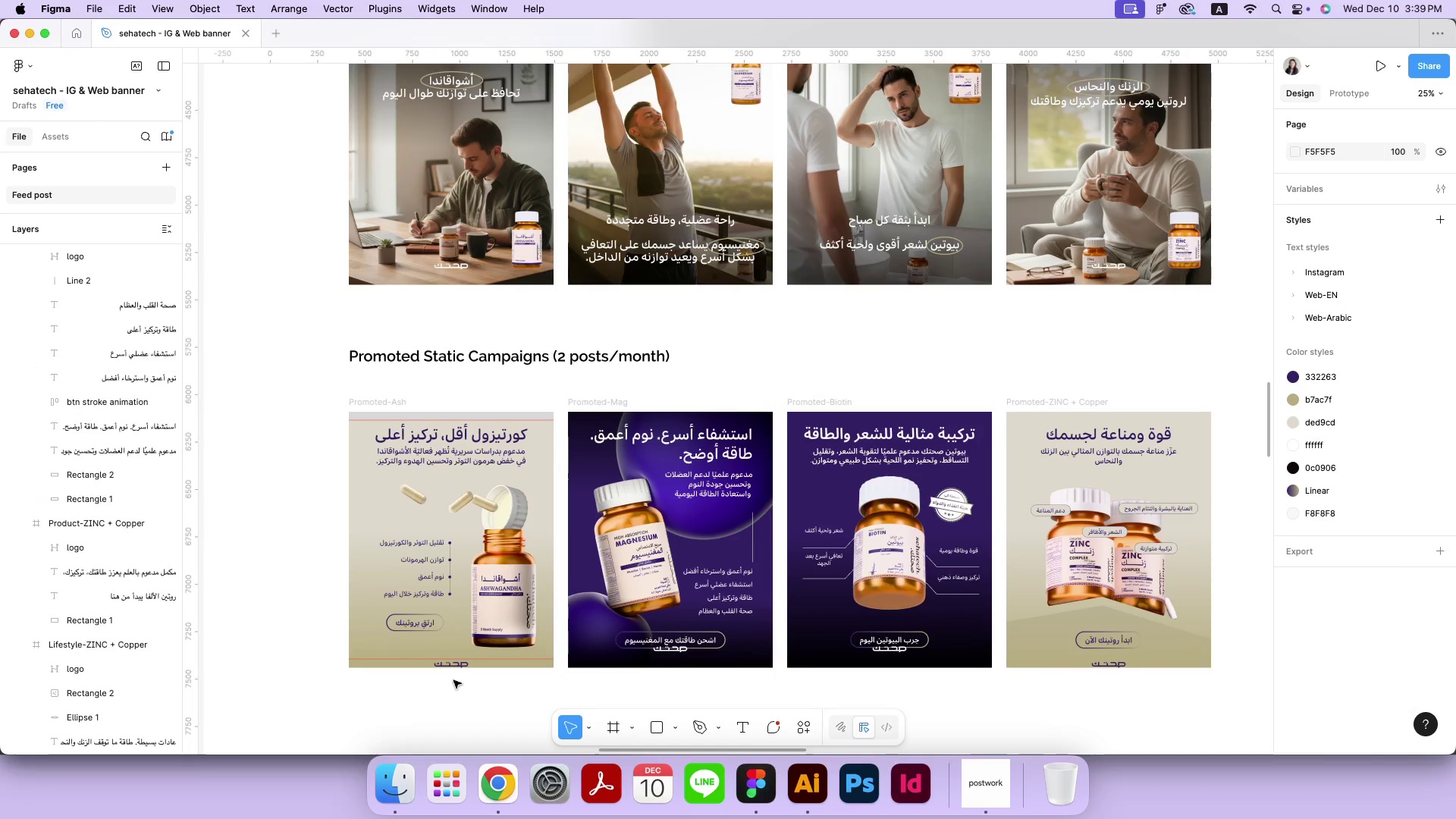 
left_click([457, 667])
 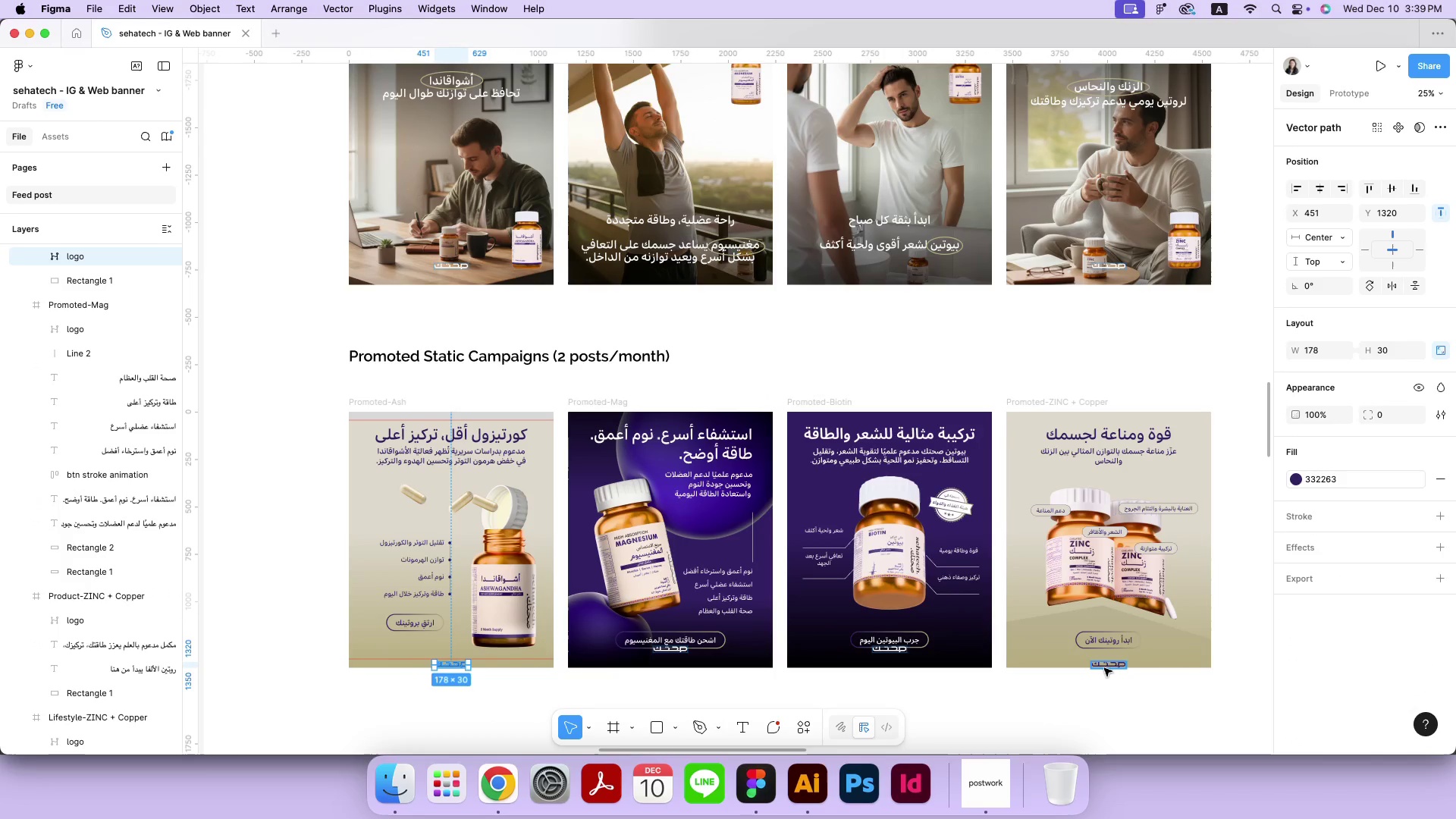 
hold_key(key=ShiftLeft, duration=0.64)
left_click([1105, 664])
 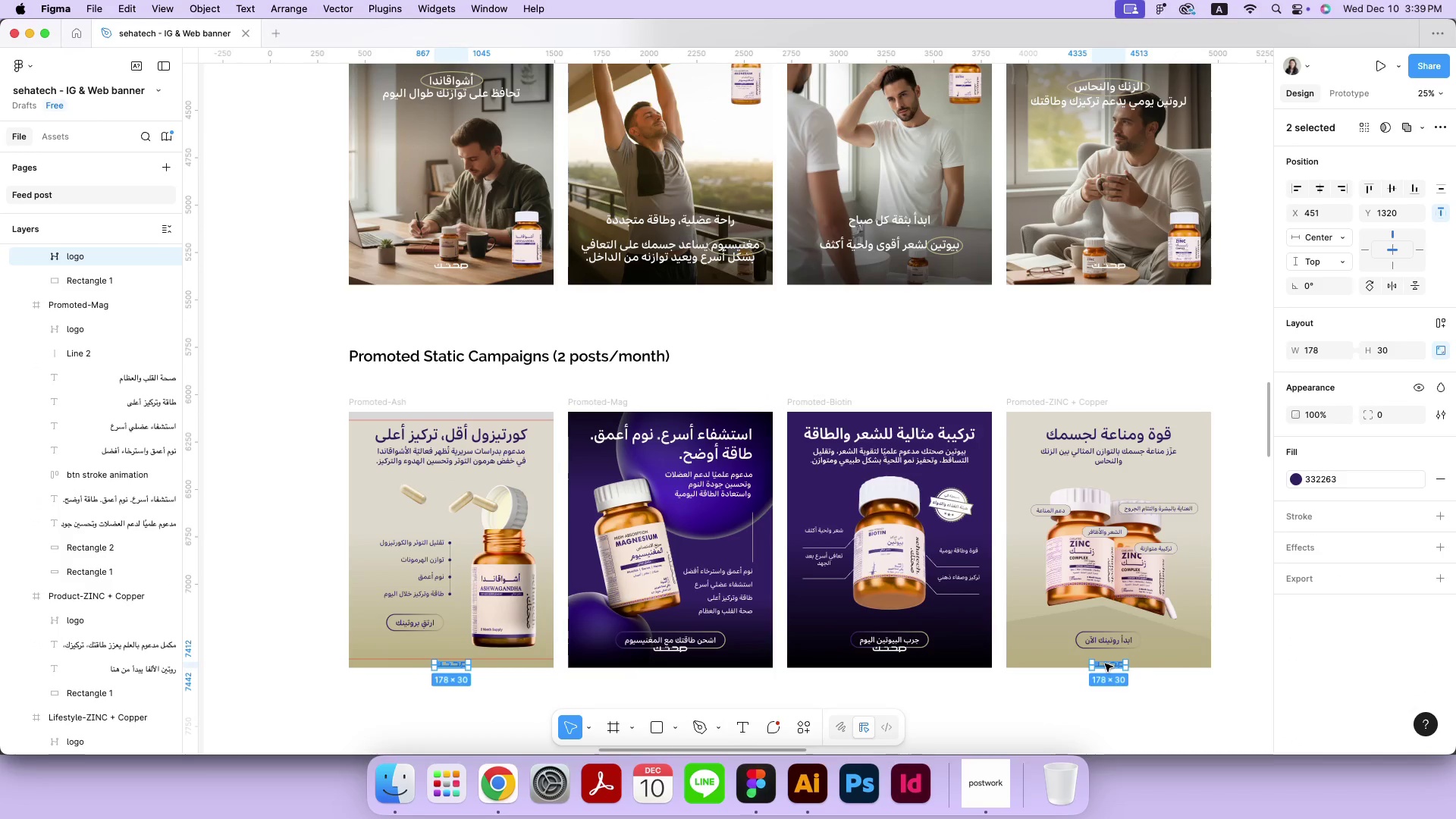 
key(Backspace)
 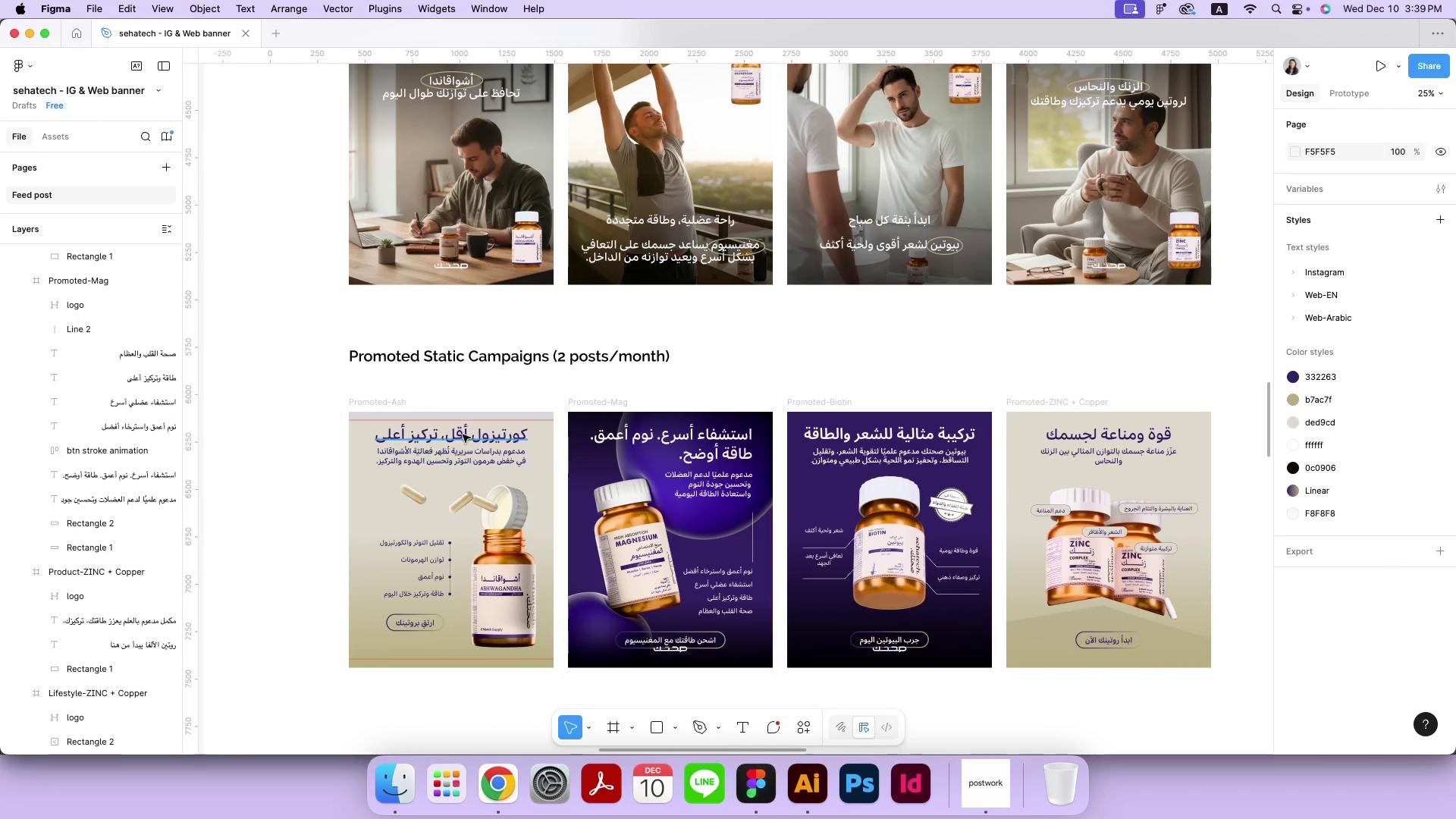 
left_click([406, 402])
 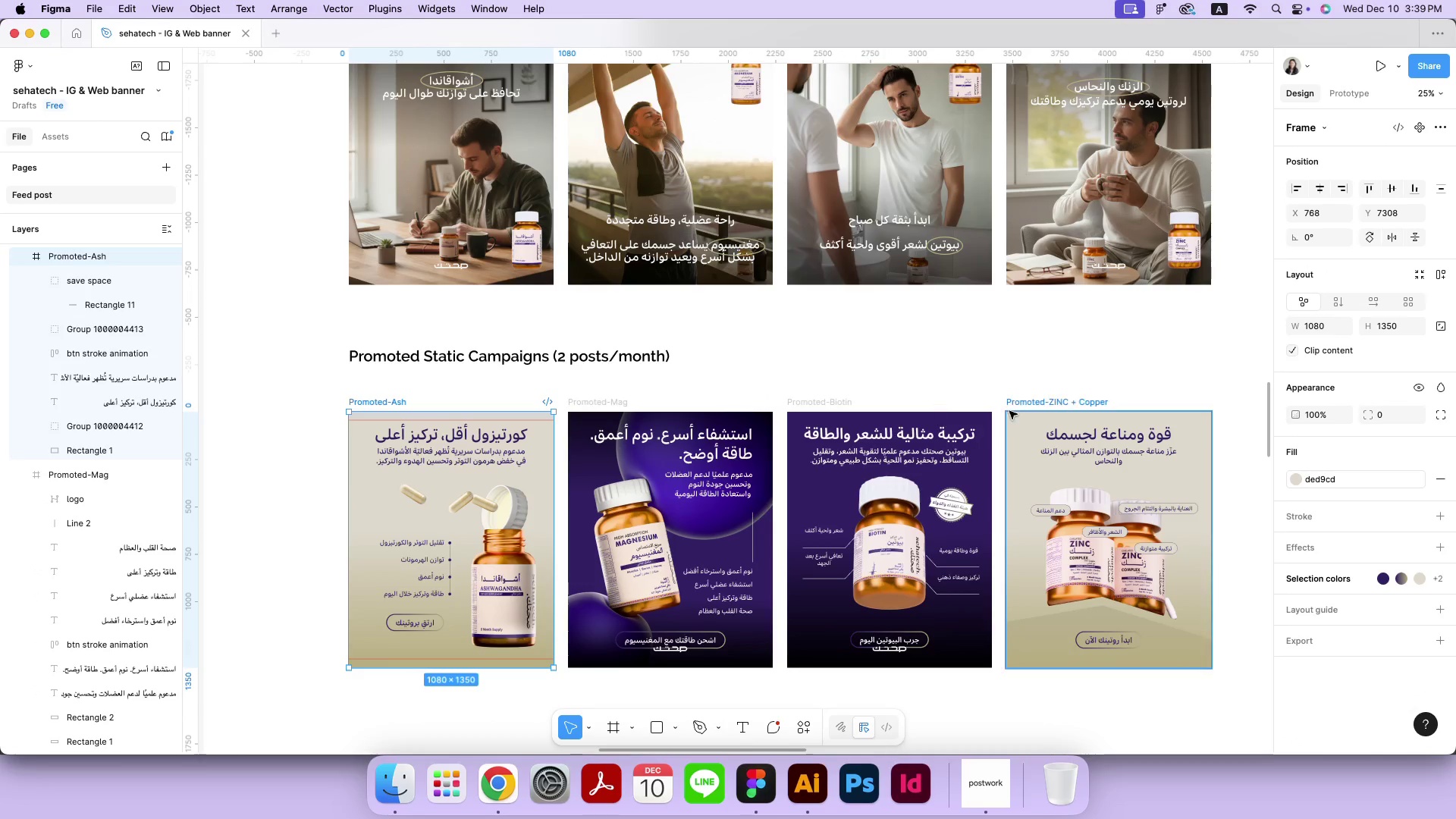 
hold_key(key=ShiftLeft, duration=0.75)
left_click([1021, 403])
 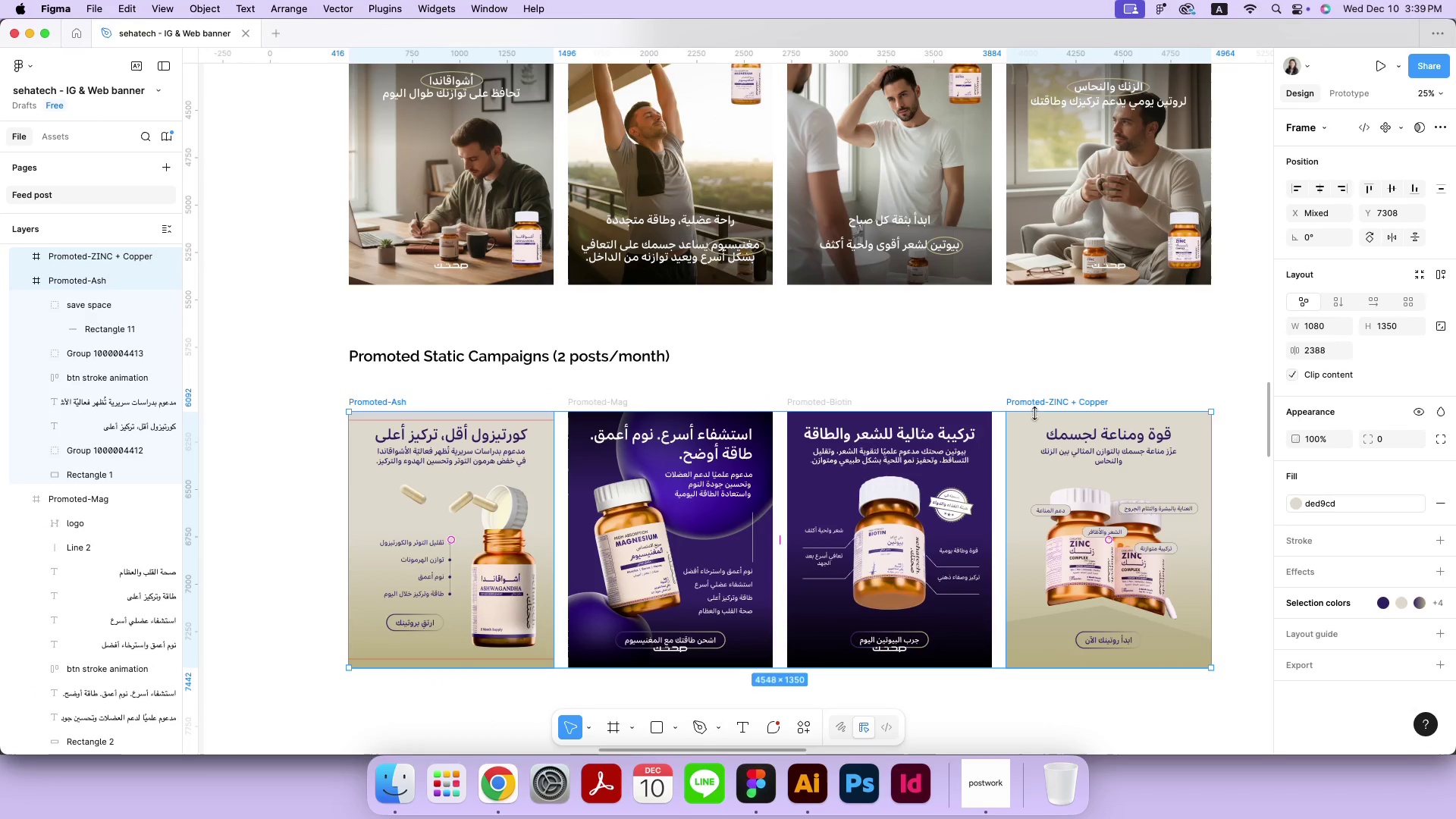 
key(Meta+V)
 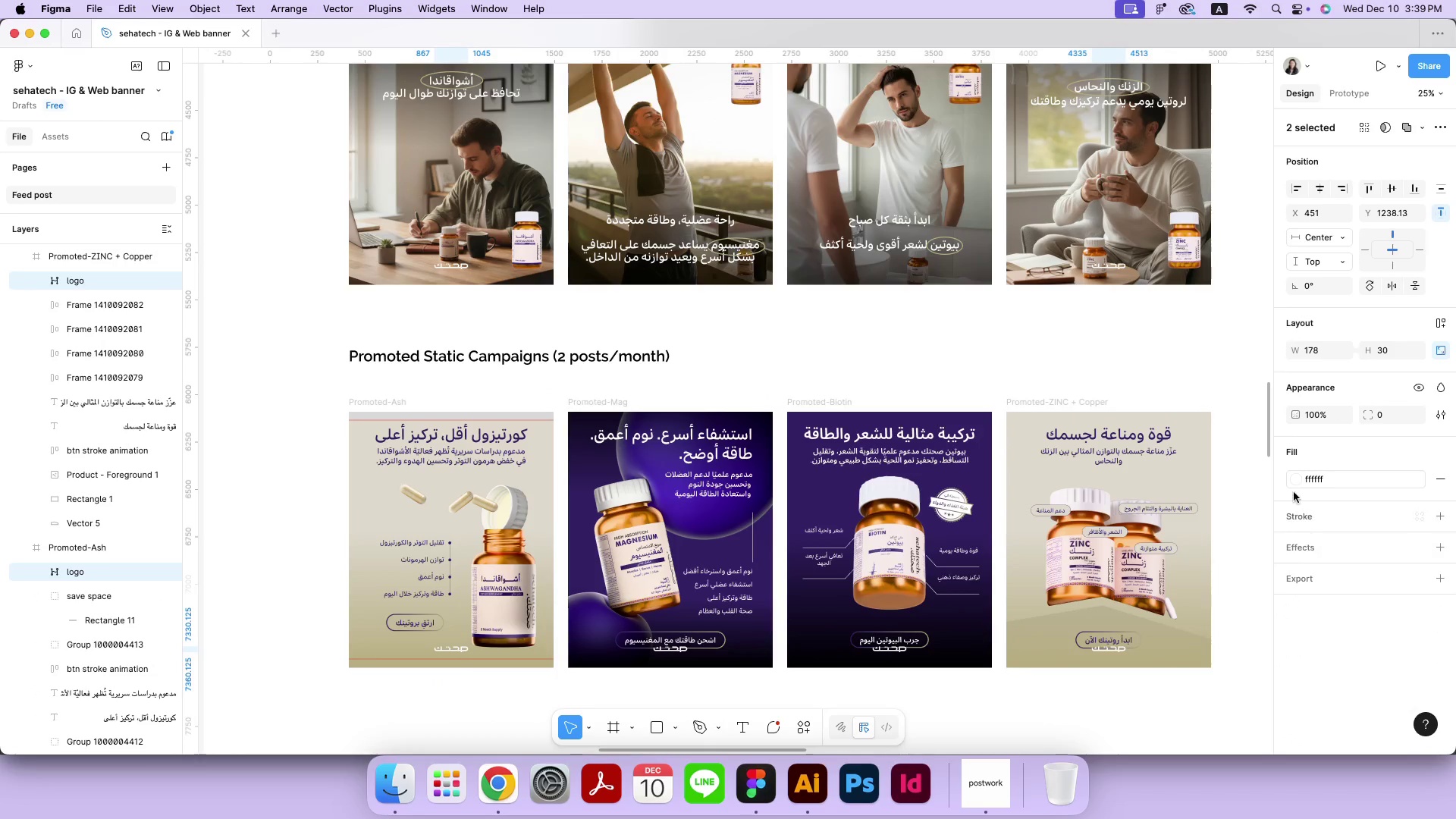 
left_click([1294, 483])
 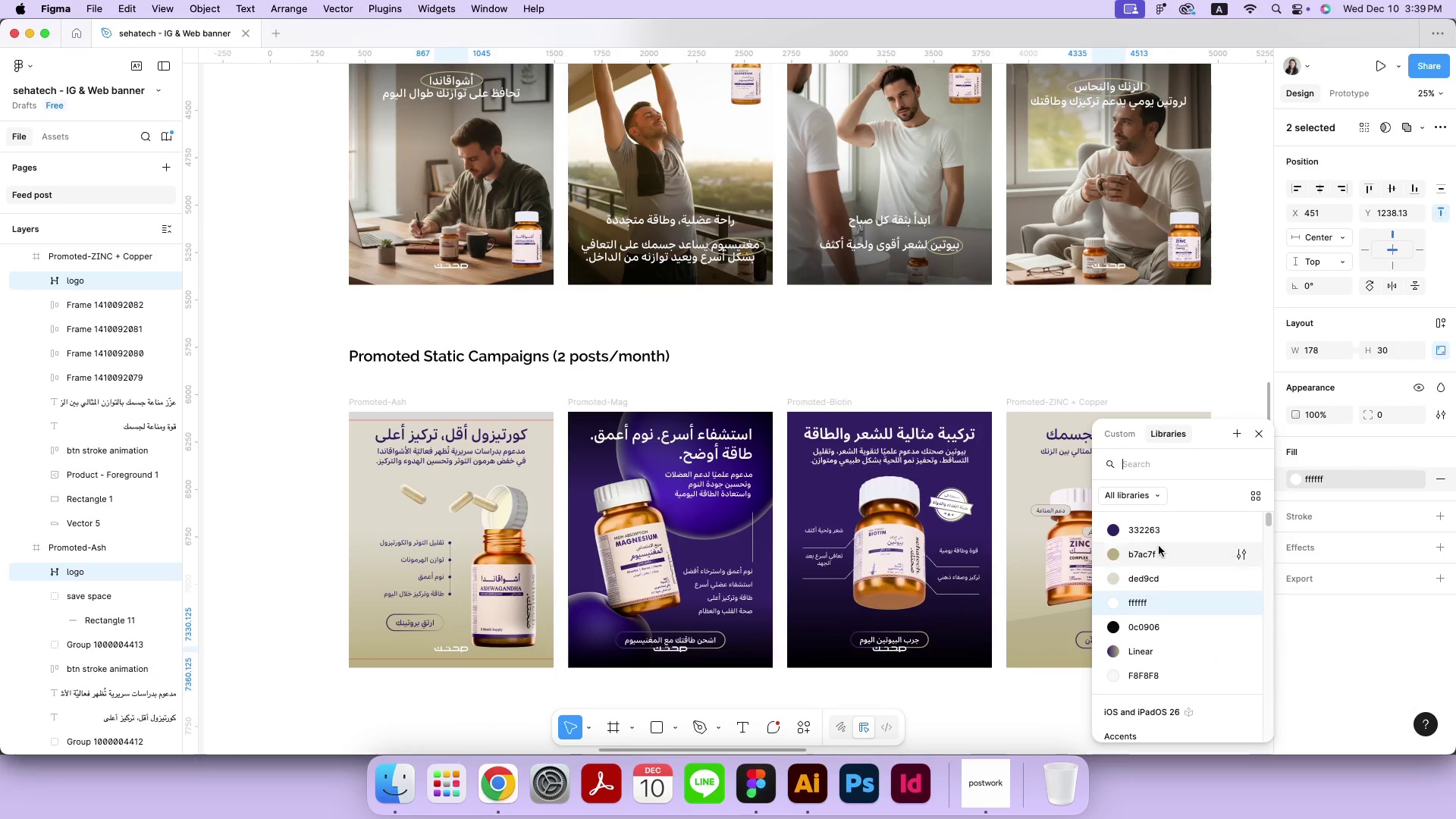 
left_click([1158, 534])
 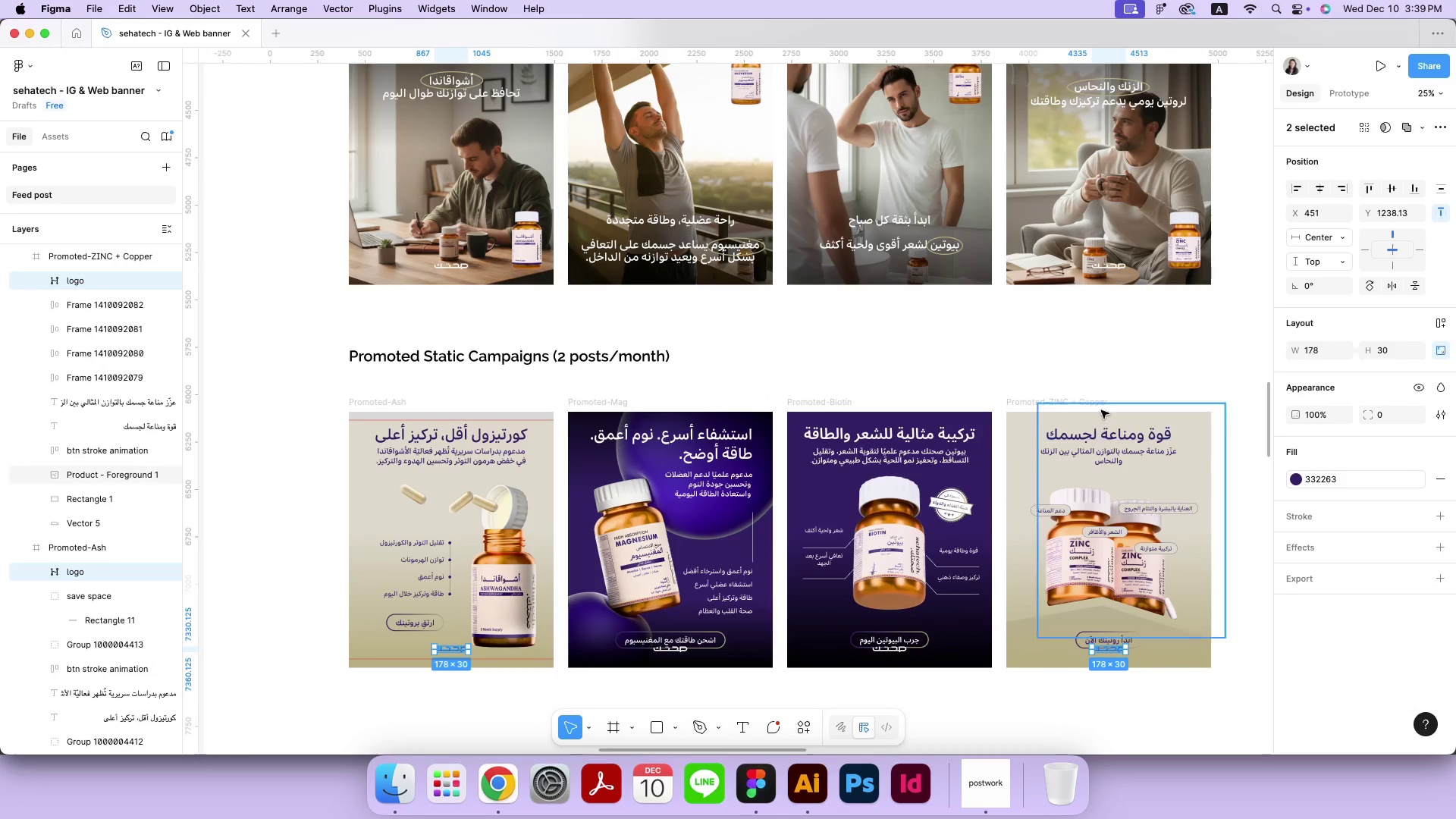 
left_click([1105, 401])
 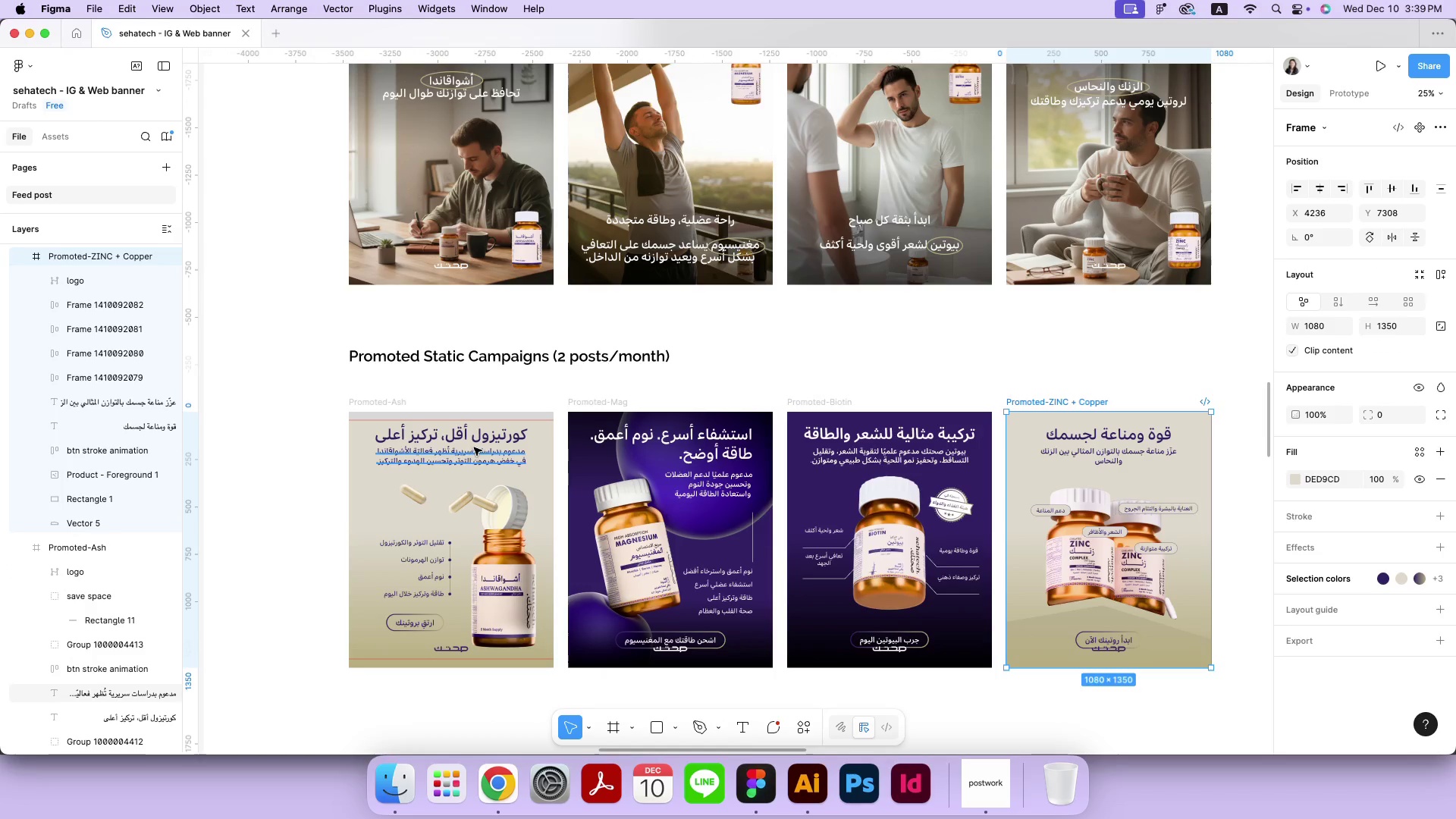 
left_click([479, 441])
 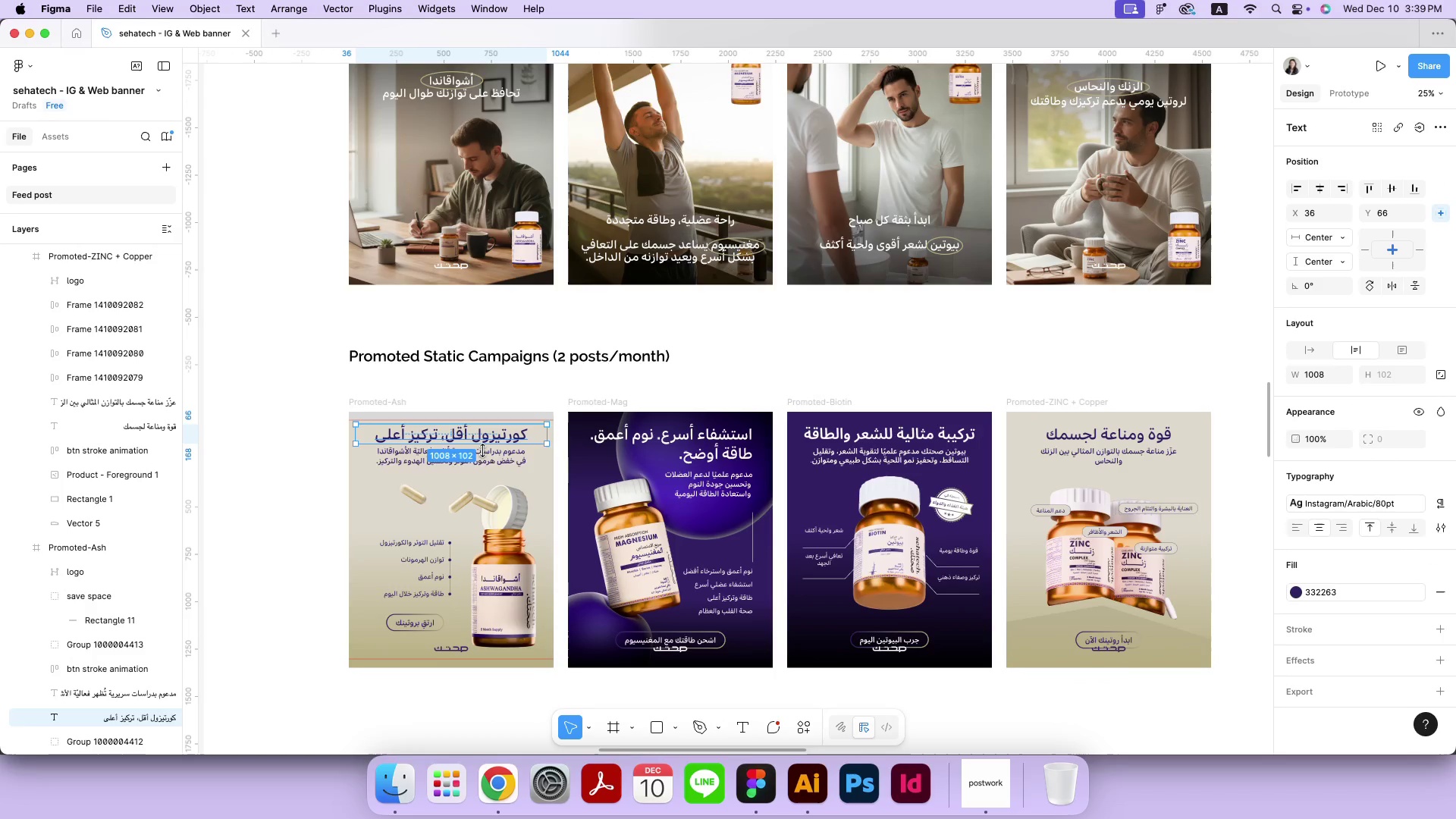 
hold_key(key=ShiftRight, duration=4.72)
left_click([494, 466])
 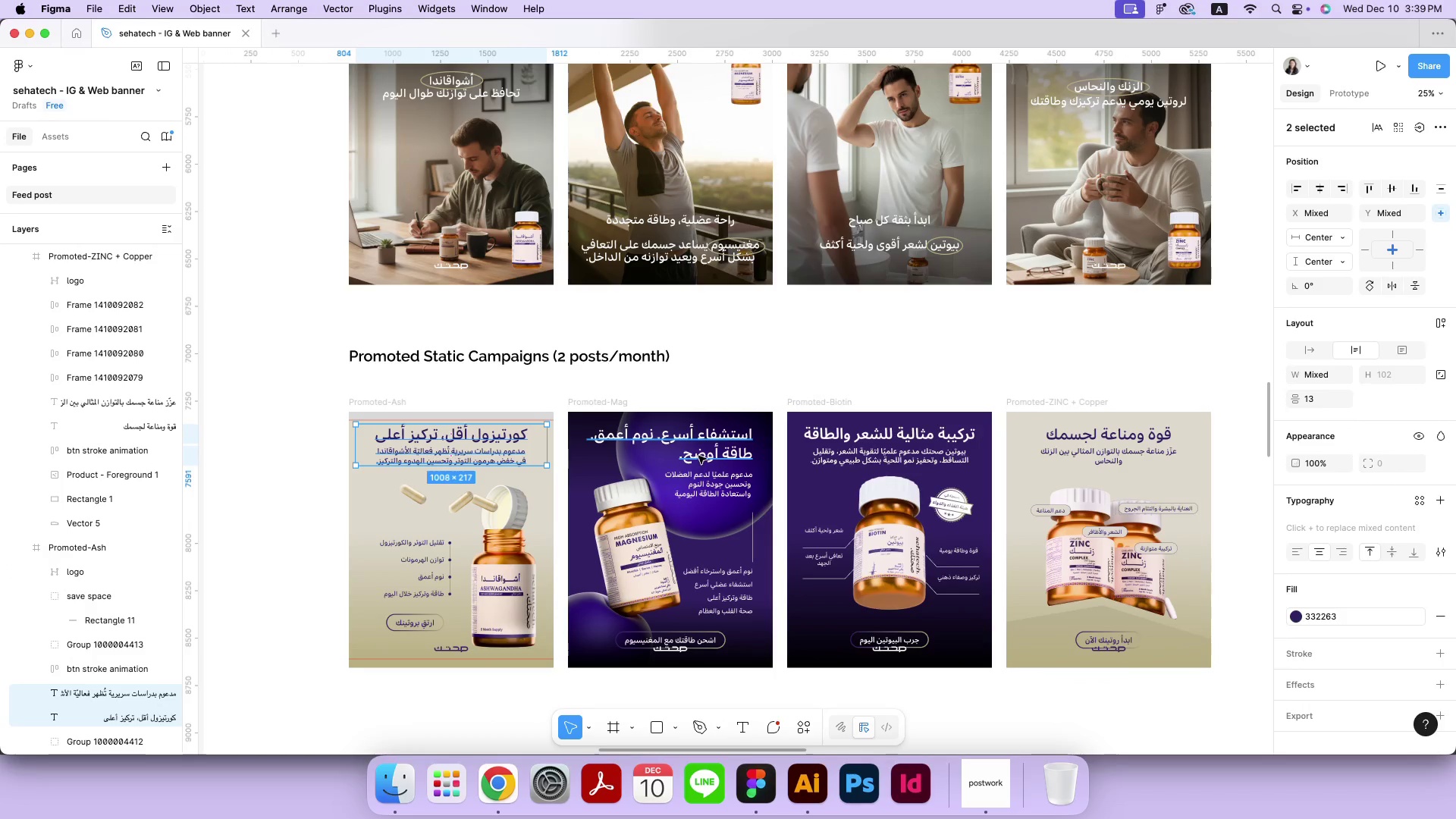 
left_click([704, 444])
 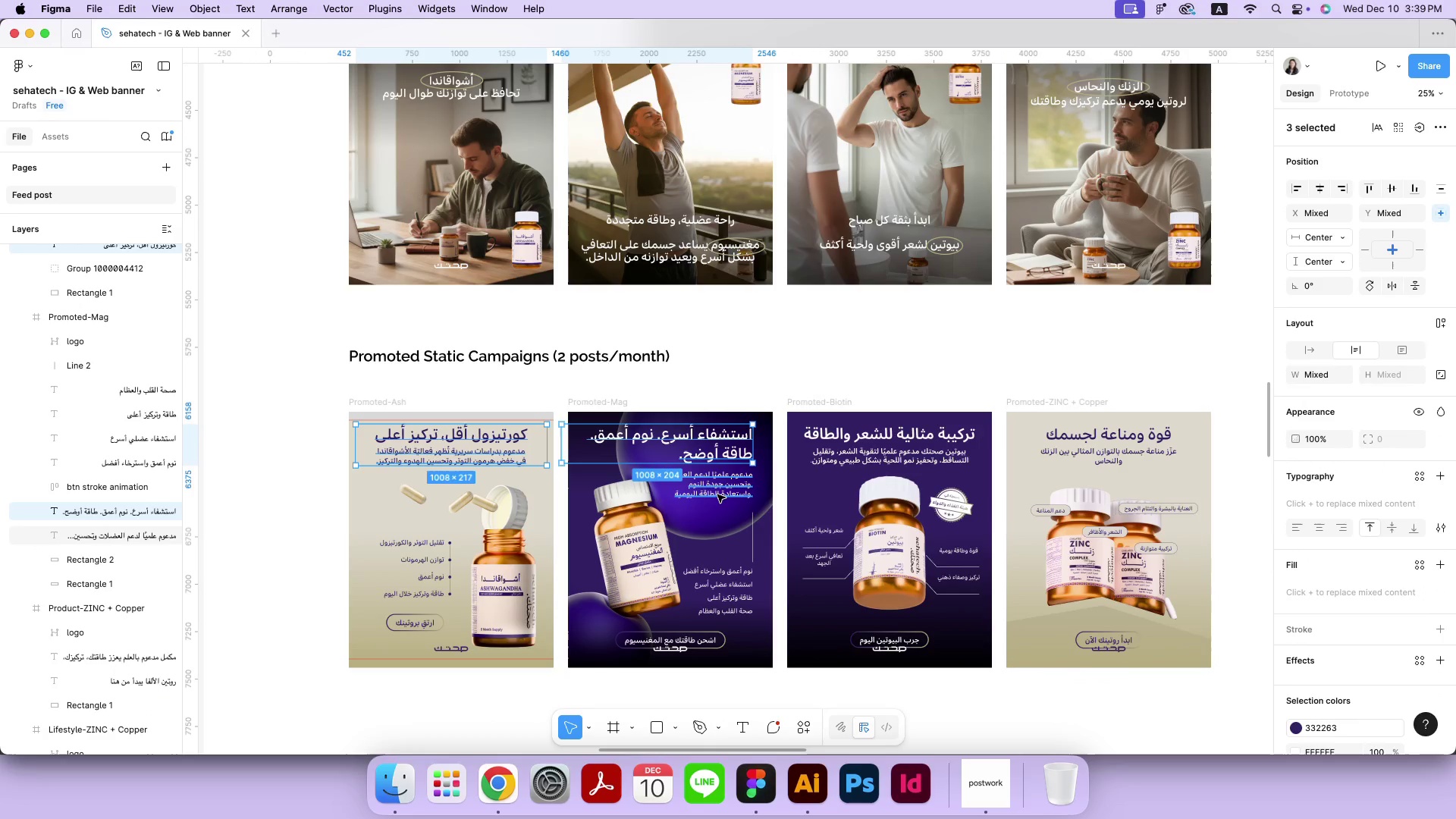 
left_click([717, 494])
 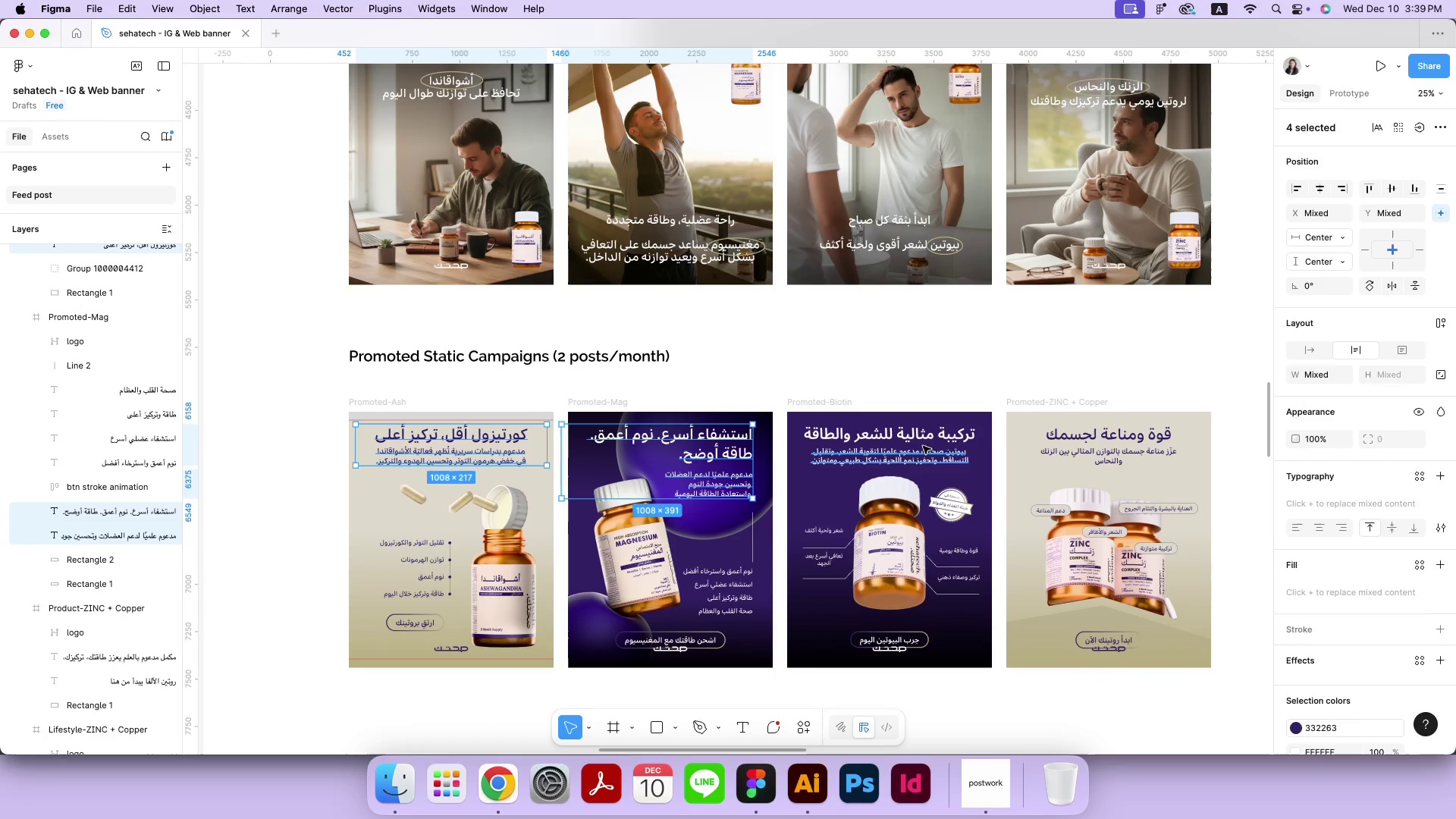 
left_click([926, 438])
 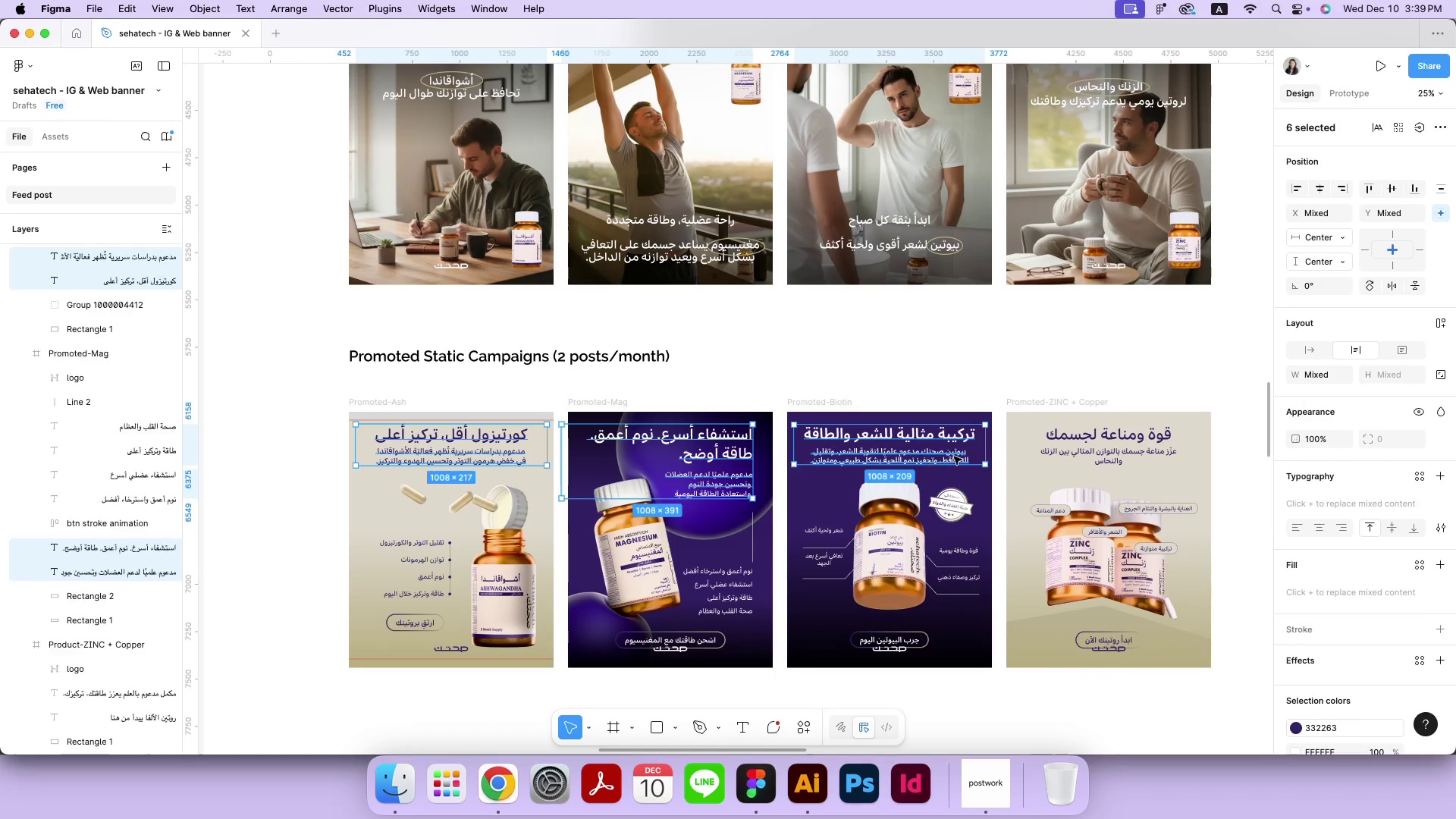 
double_click([1123, 432])
 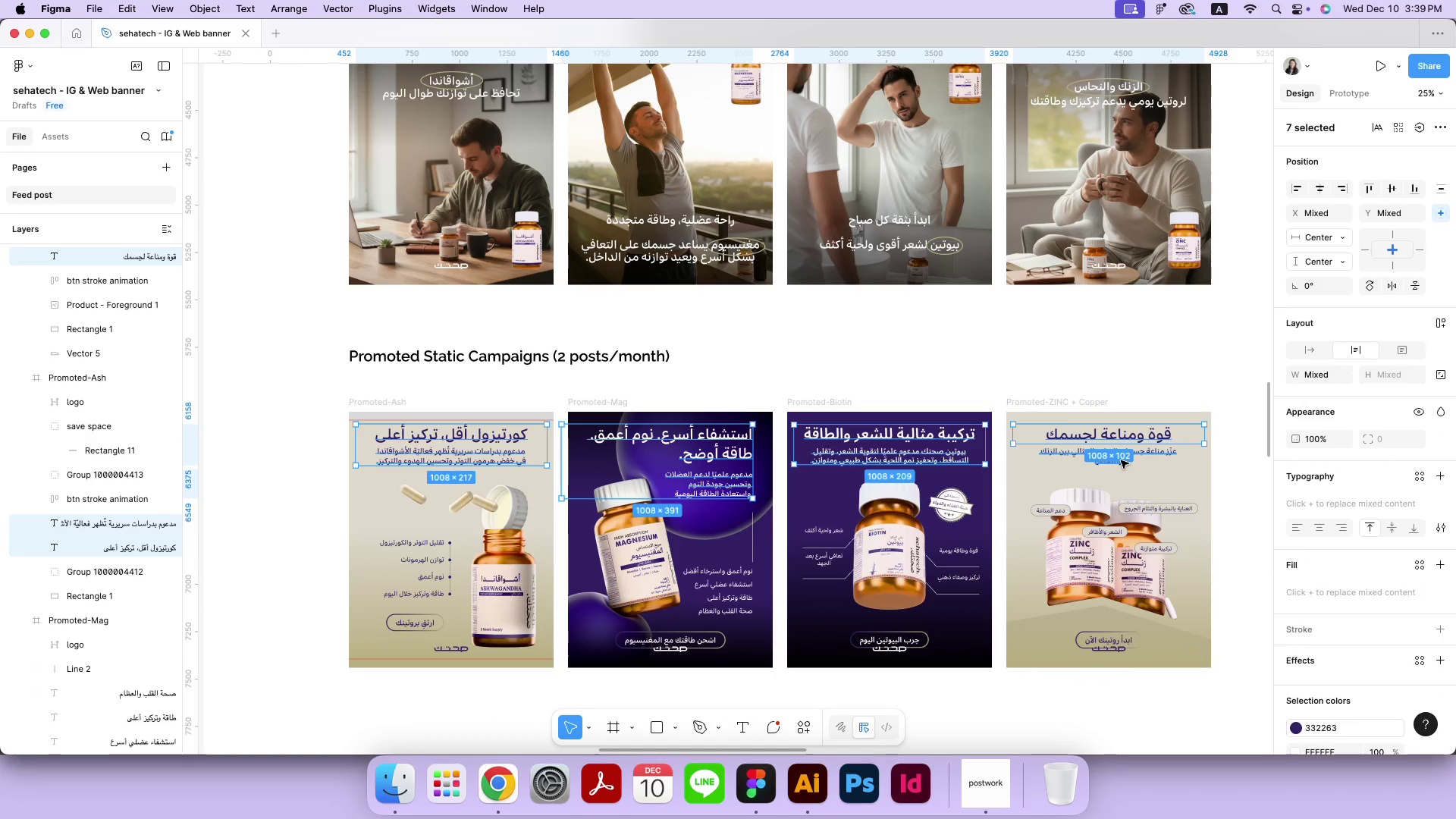 
left_click([1121, 460])
 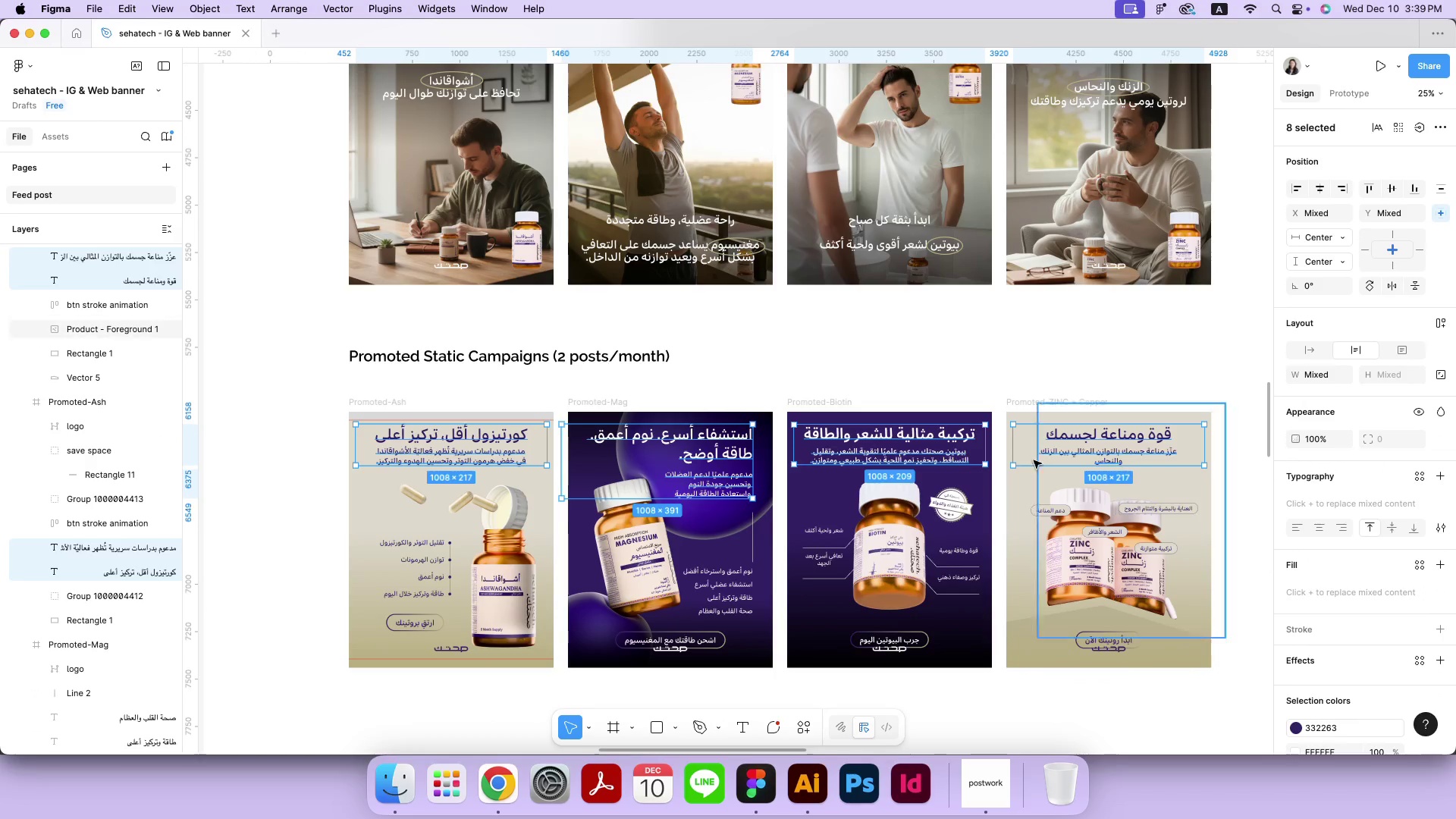 
left_click_drag(start_coordinate=[504, 437], to_coordinate=[504, 444])
 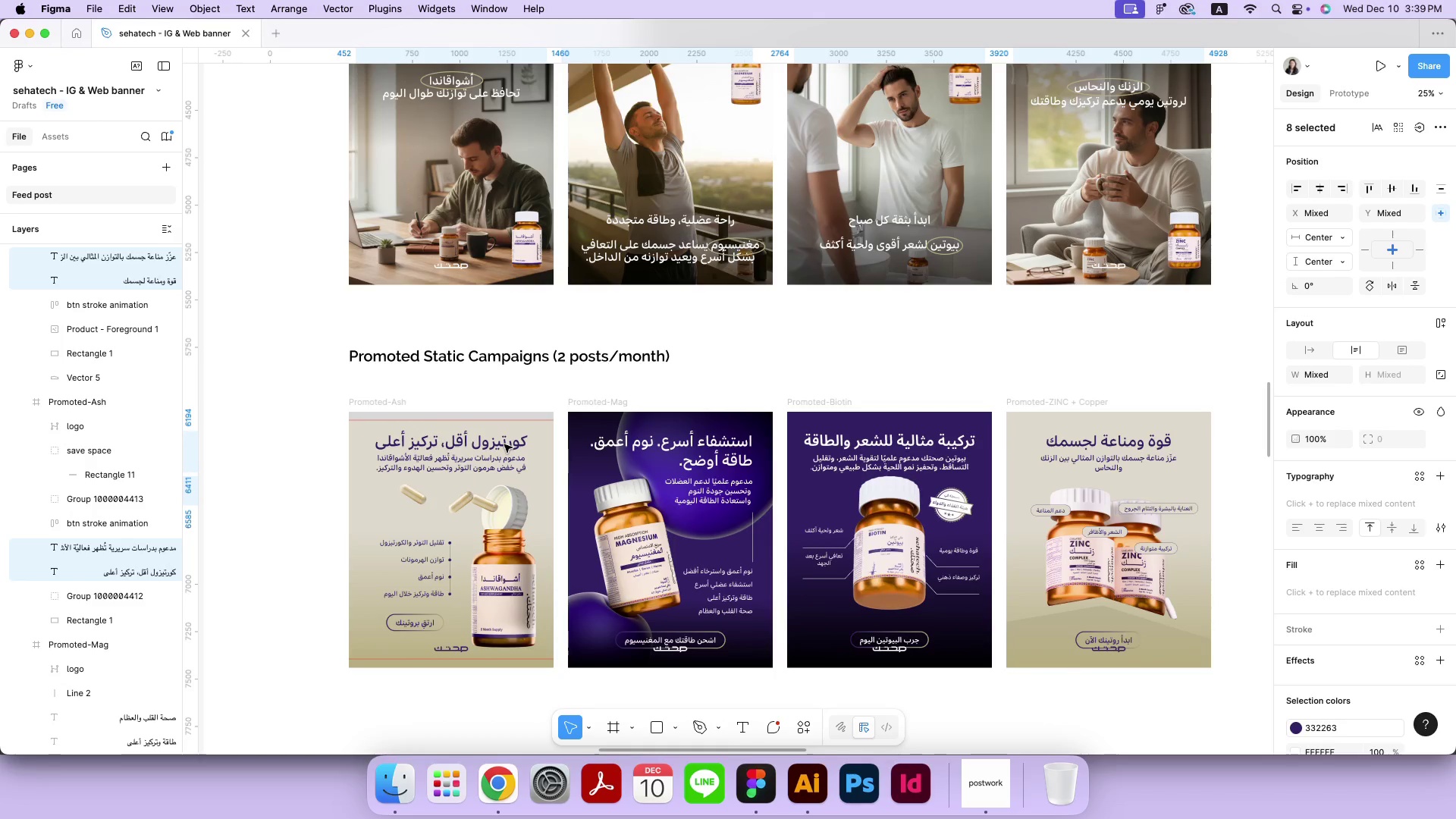 
hold_key(key=ShiftRight, duration=3.87)
 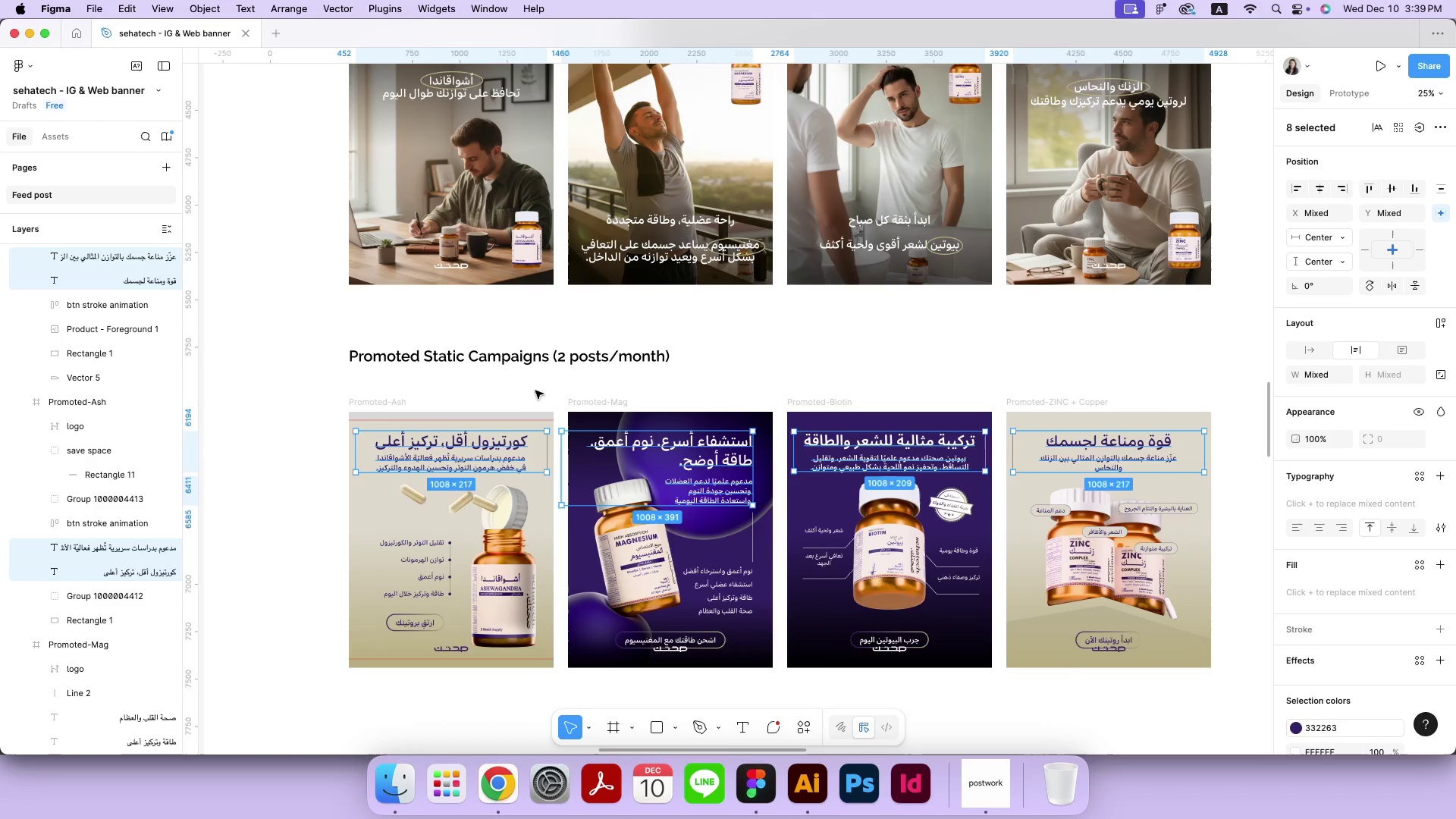 
left_click([537, 388])
 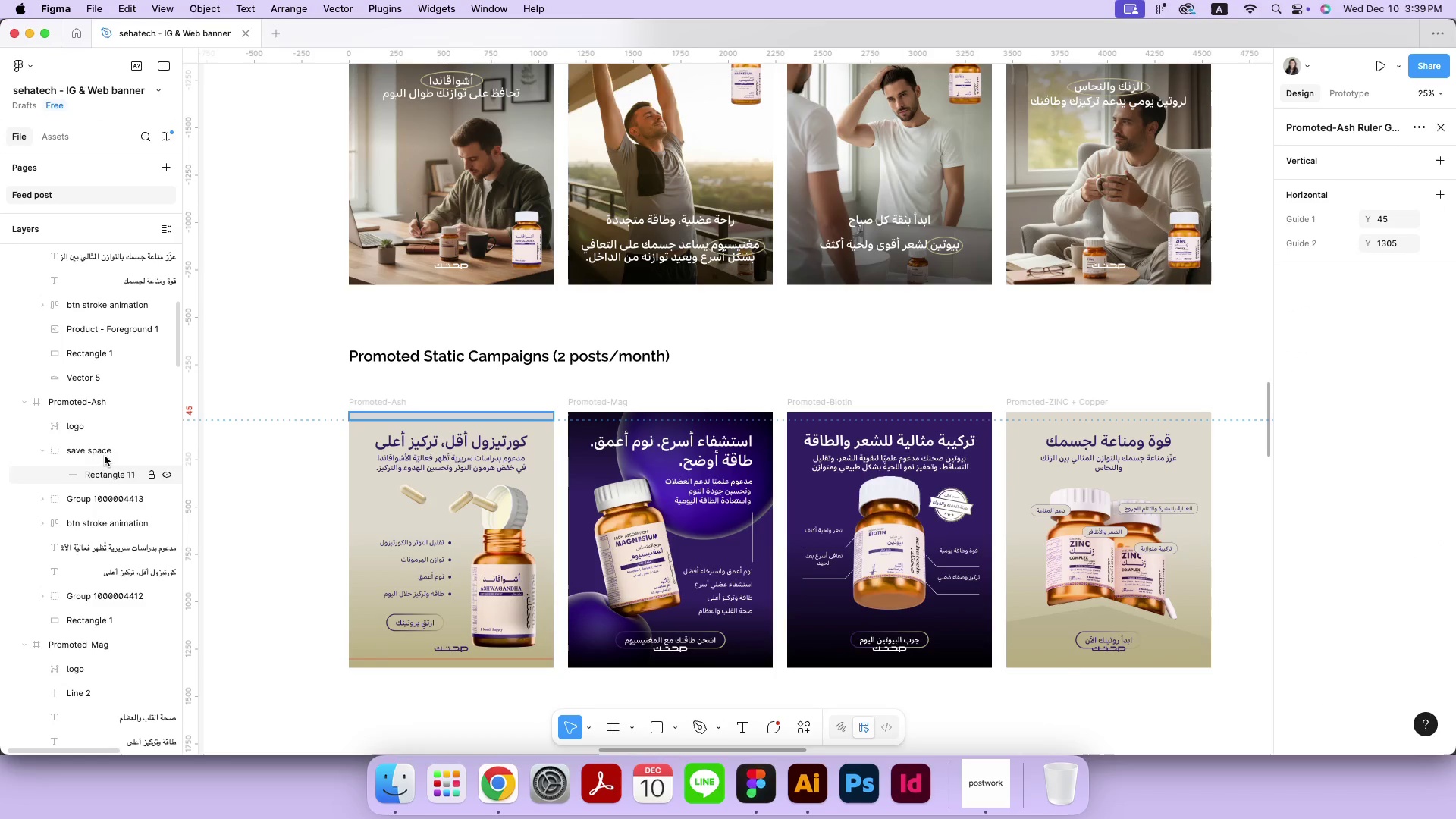 
left_click([76, 459])
 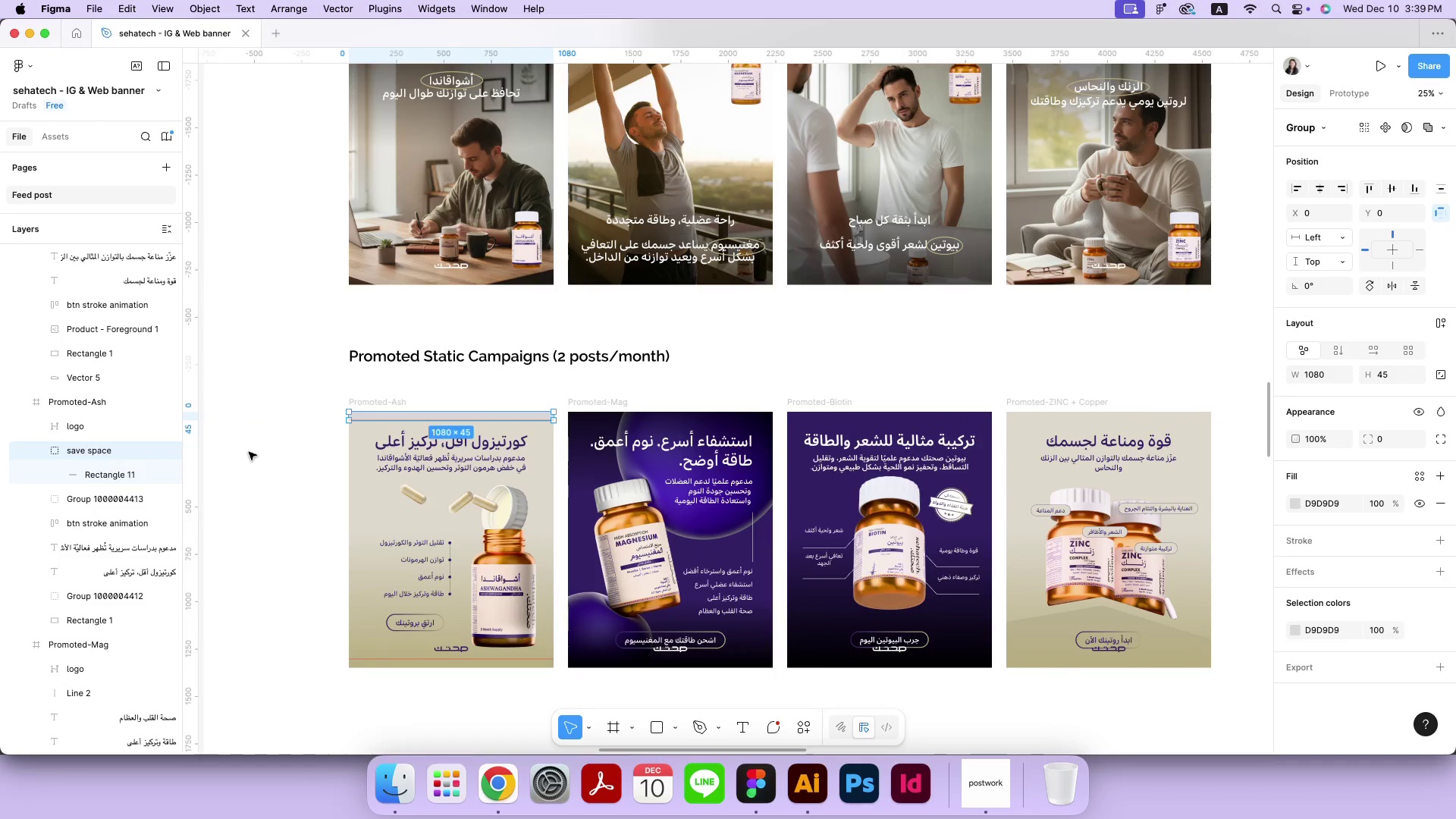 
left_click([268, 451])
 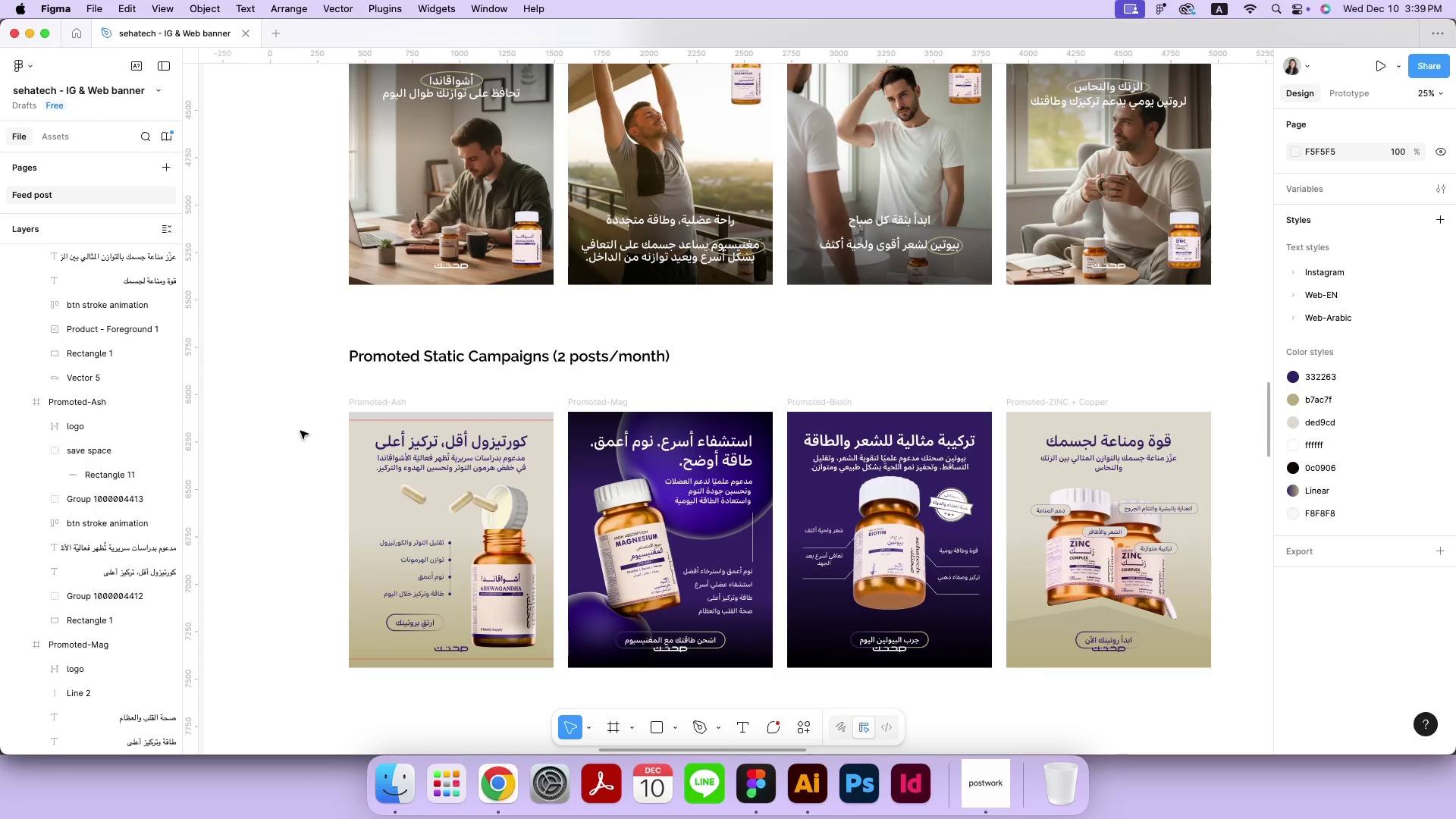 
hold_key(key=CommandLeft, duration=0.51)
 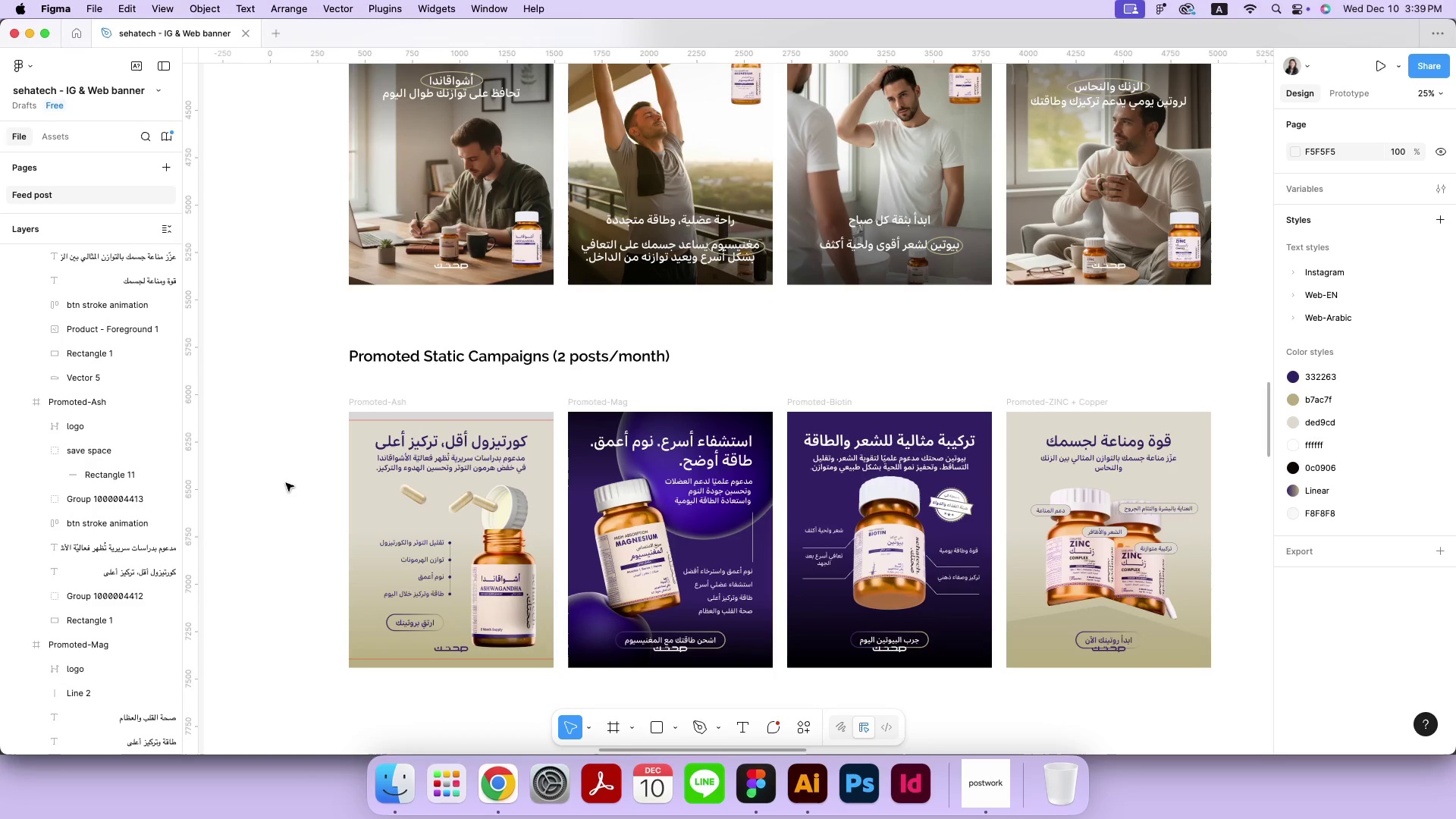 
left_click([68, 450])
 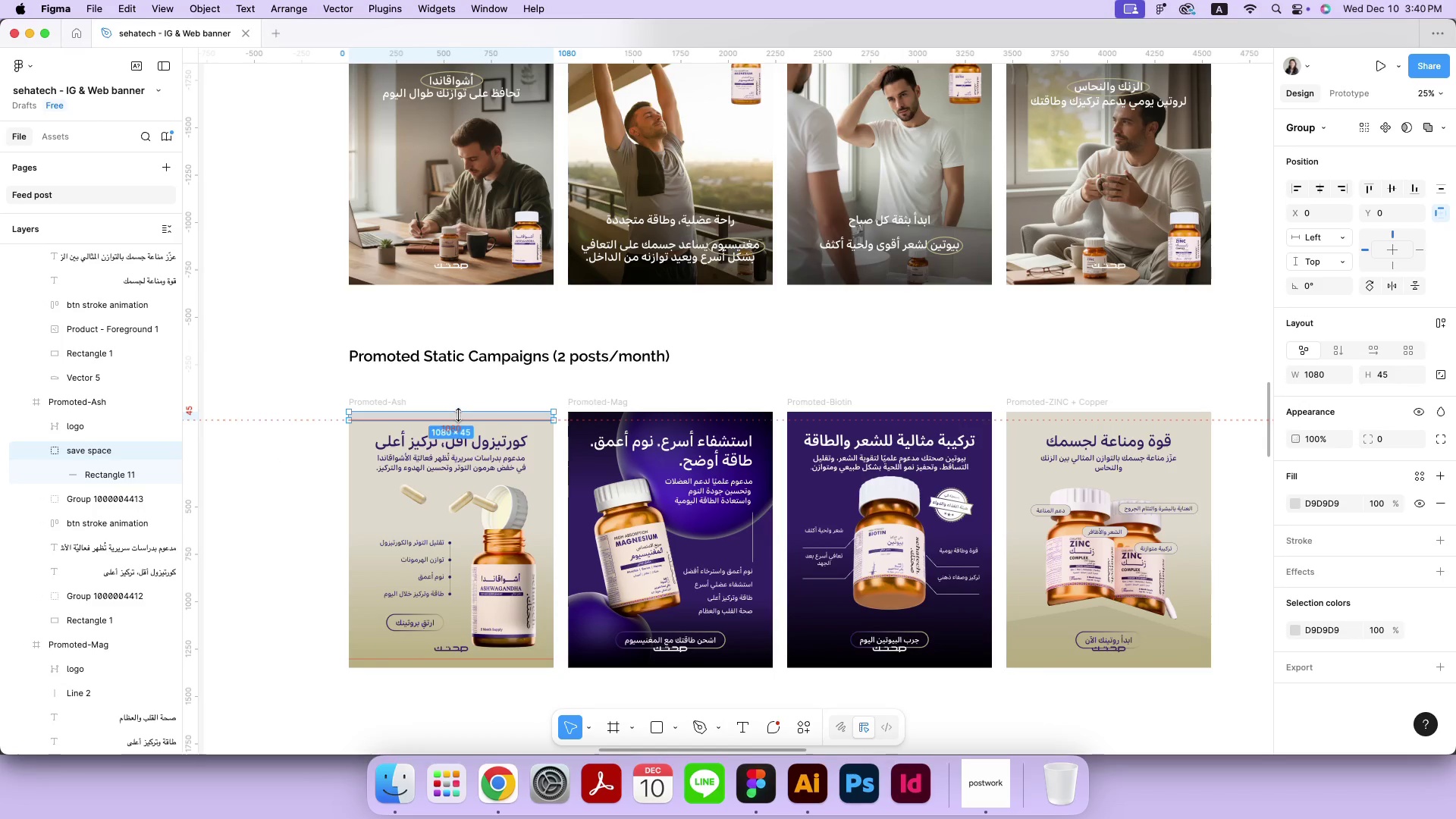 
left_click_drag(start_coordinate=[459, 413], to_coordinate=[244, 413])
 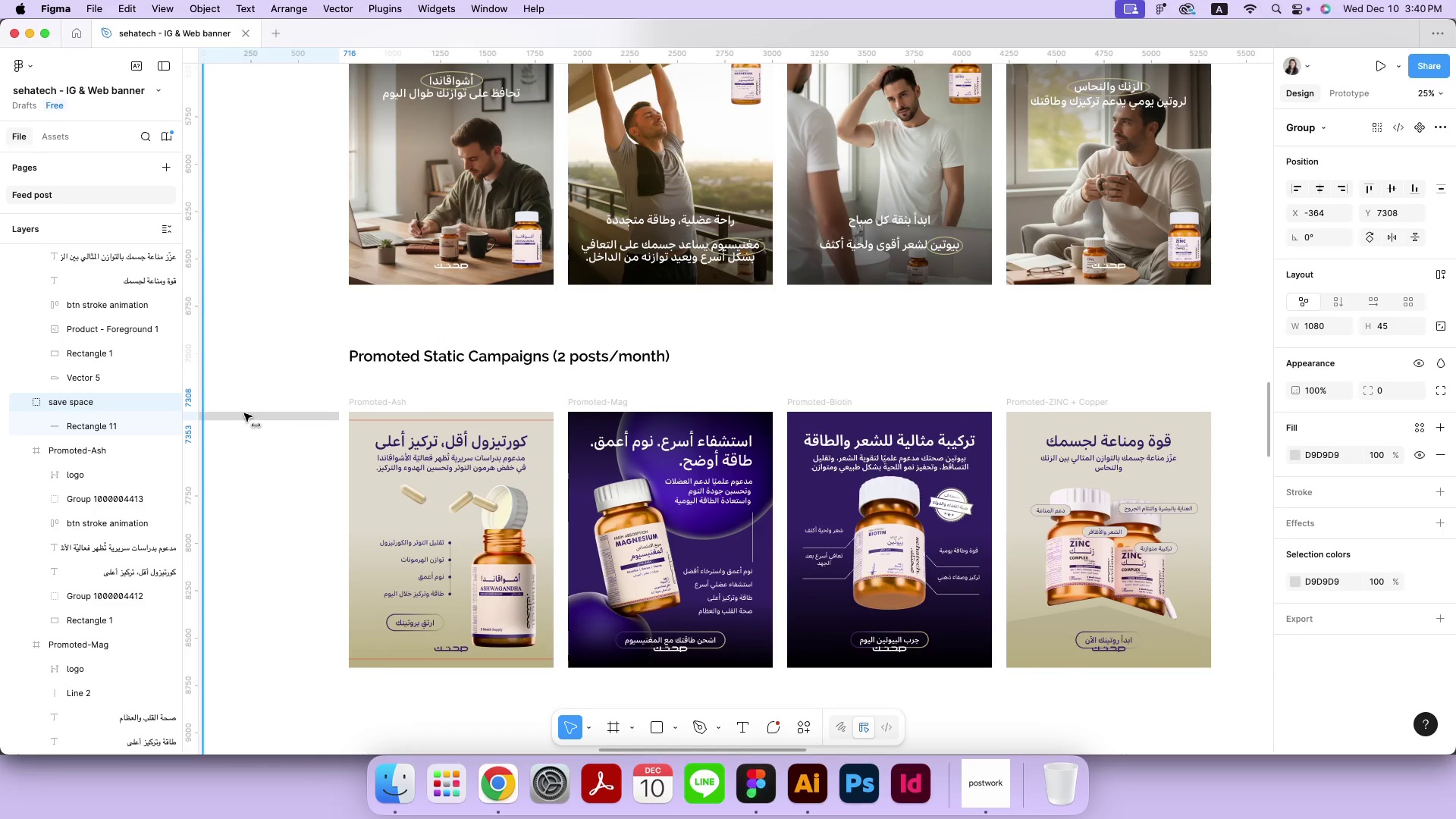 
hold_key(key=ShiftLeft, duration=1.04)
 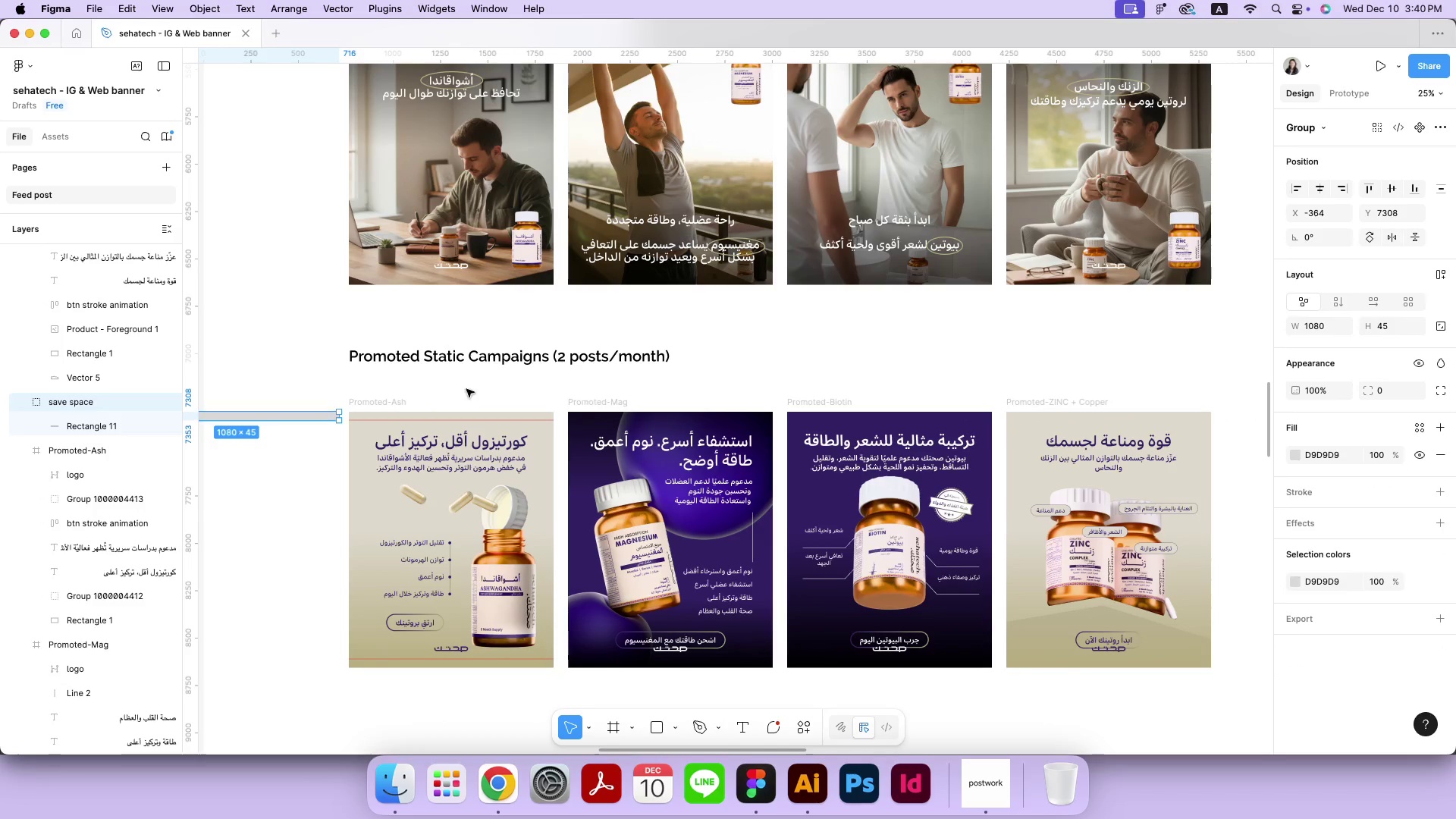 
left_click([493, 386])
 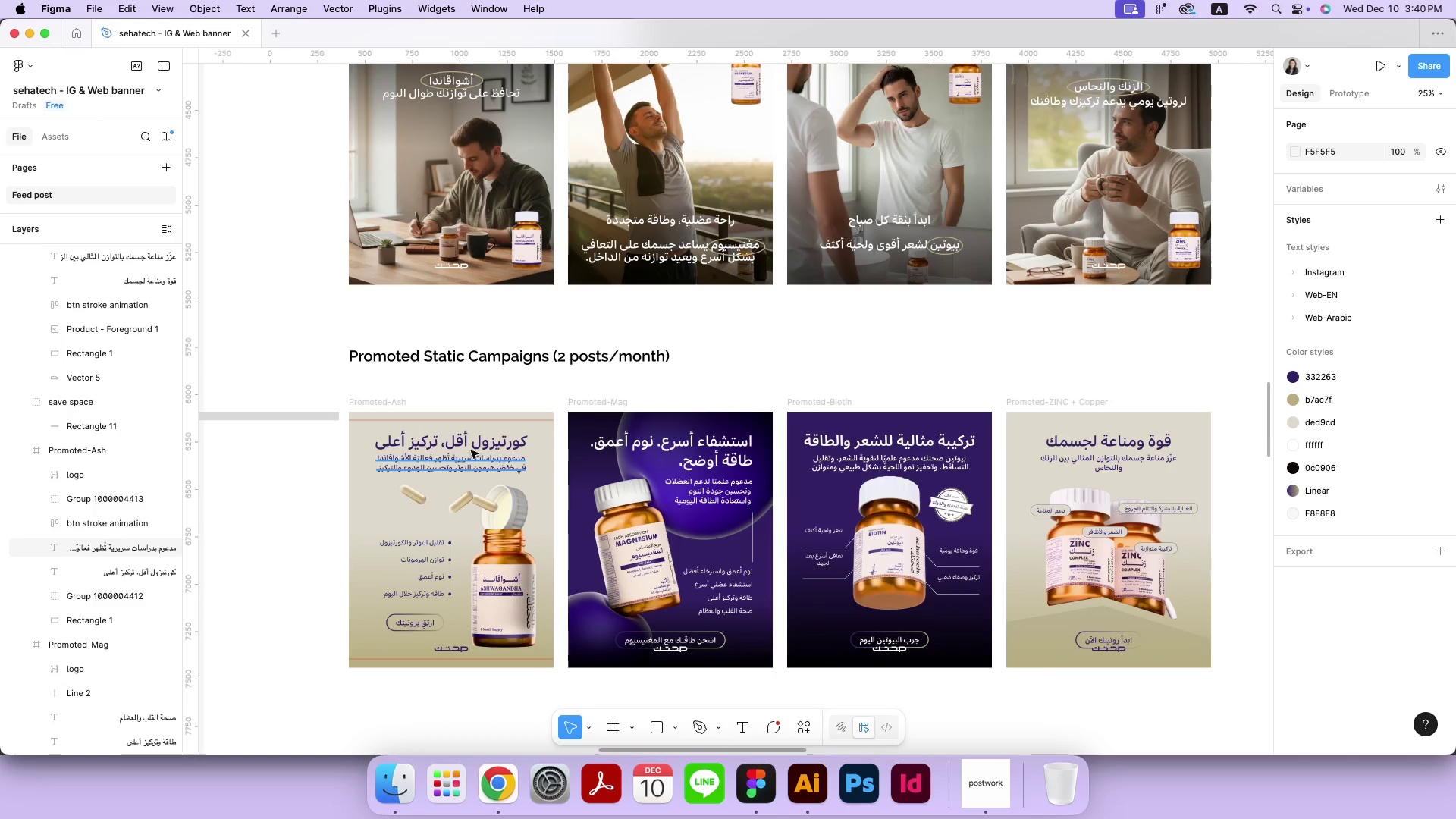 
key(Meta+Equal)
 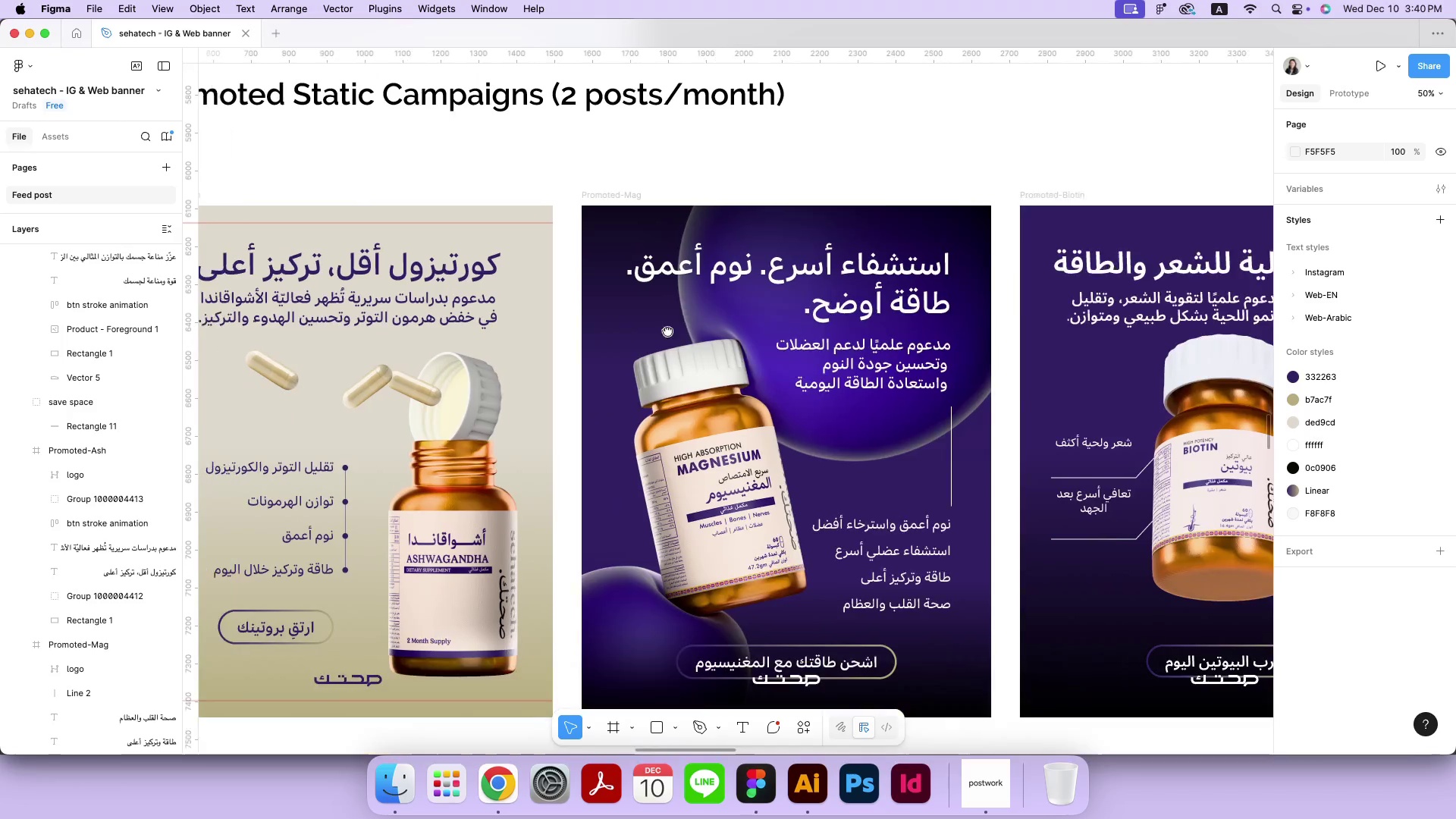 
hold_key(key=Space, duration=0.56)
 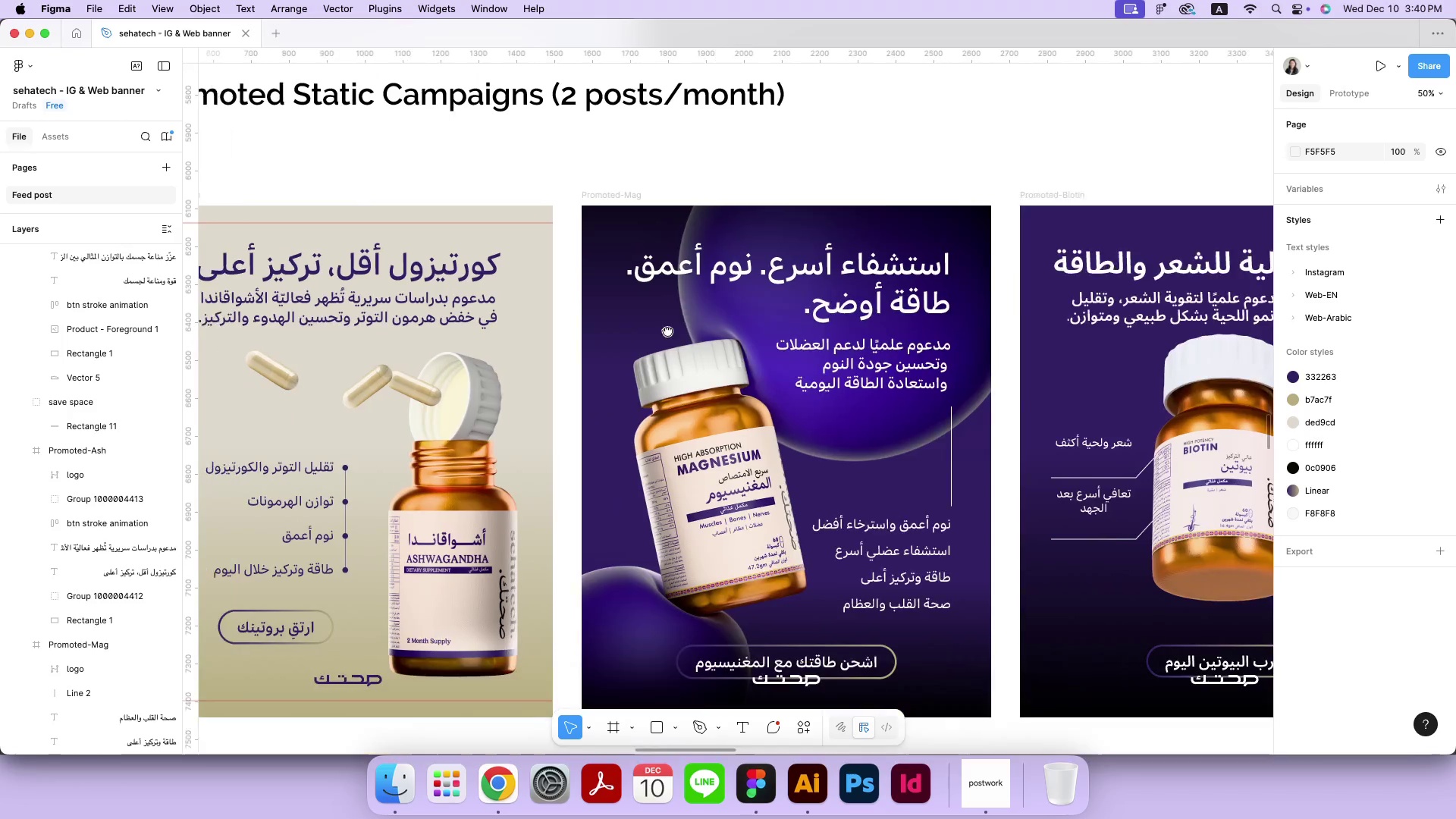 
left_click_drag(start_coordinate=[491, 554], to_coordinate=[668, 329])
 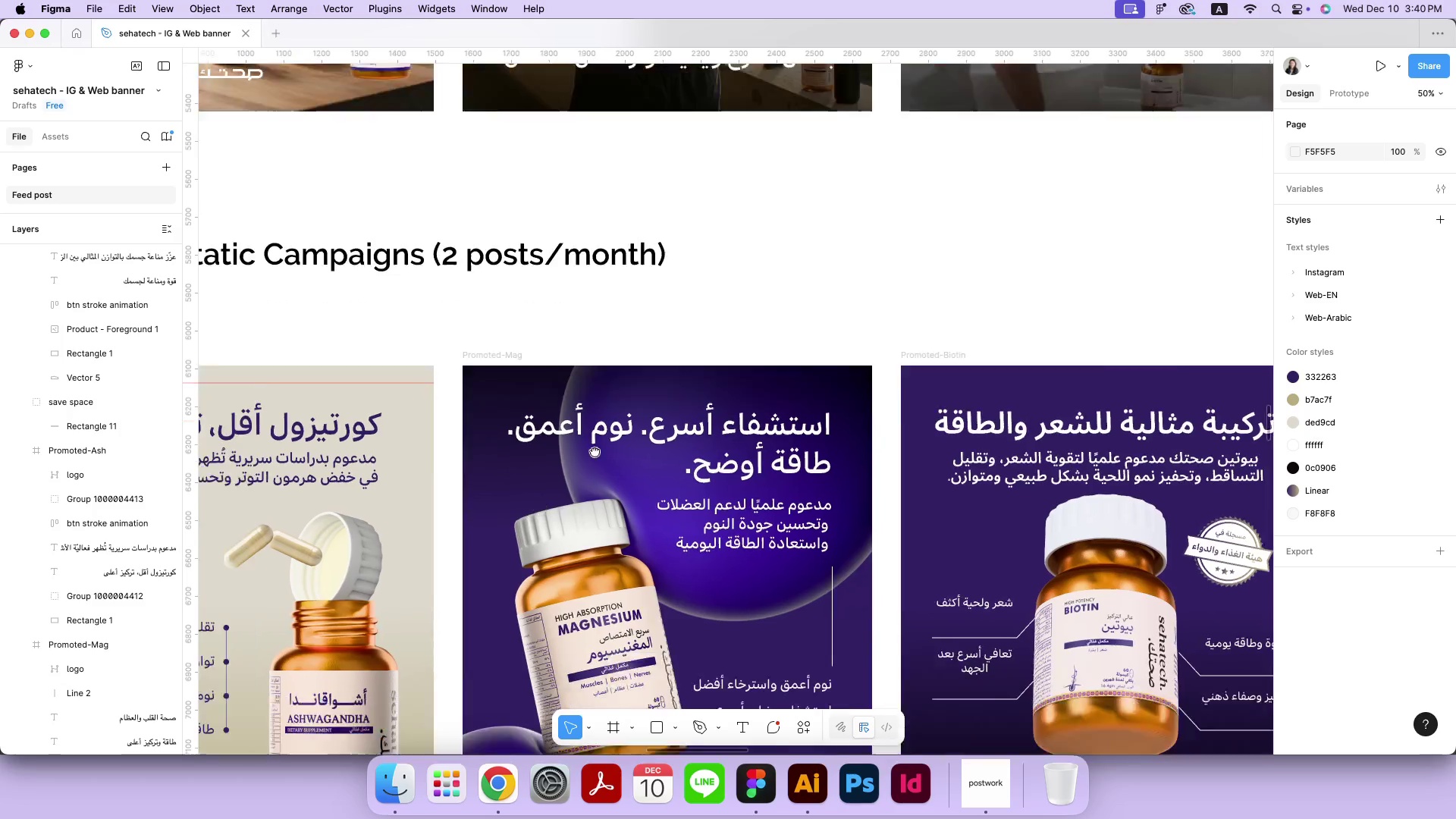 
key(Meta+MetaRight)
 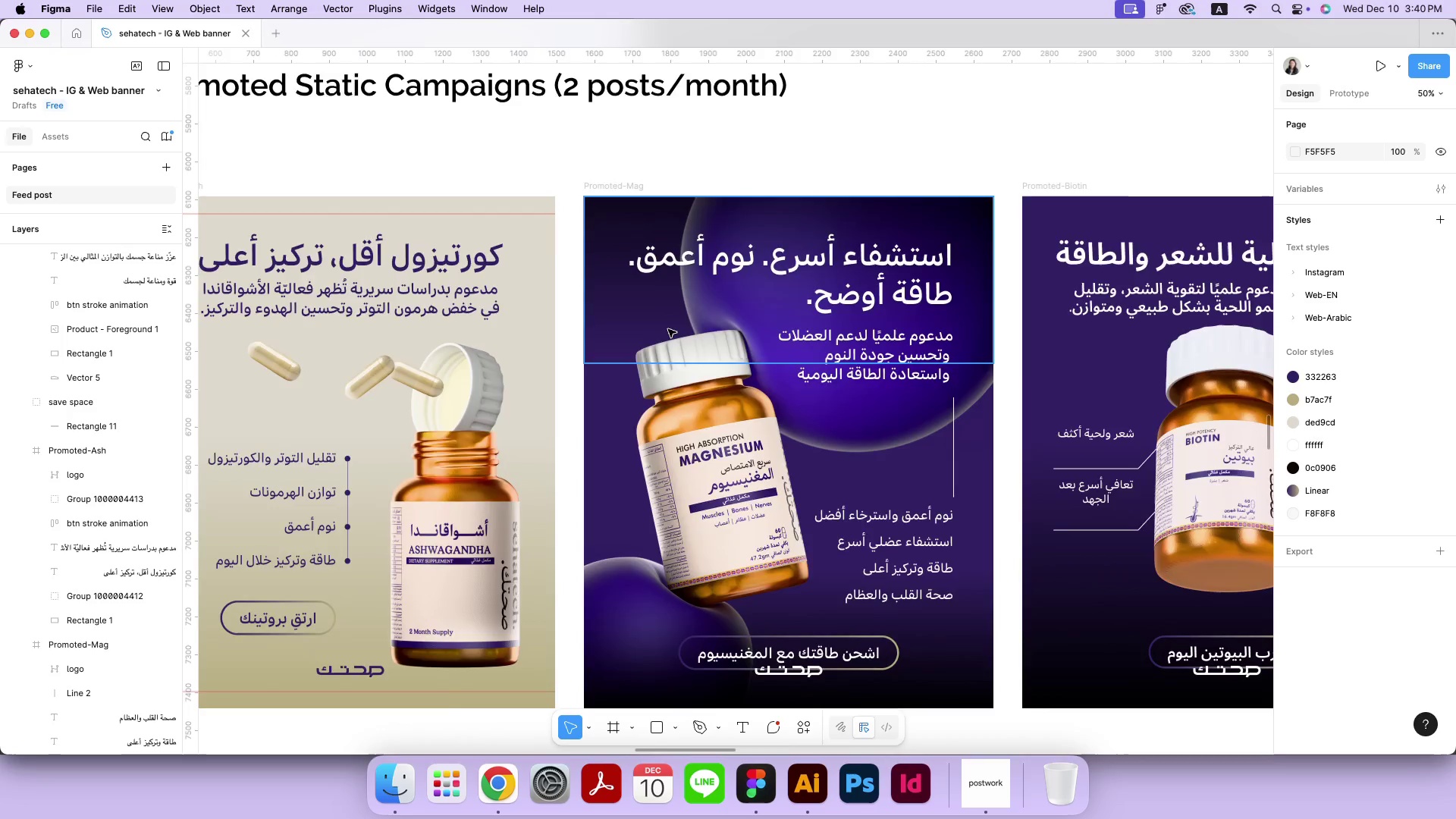 
key(Meta+Minus)
 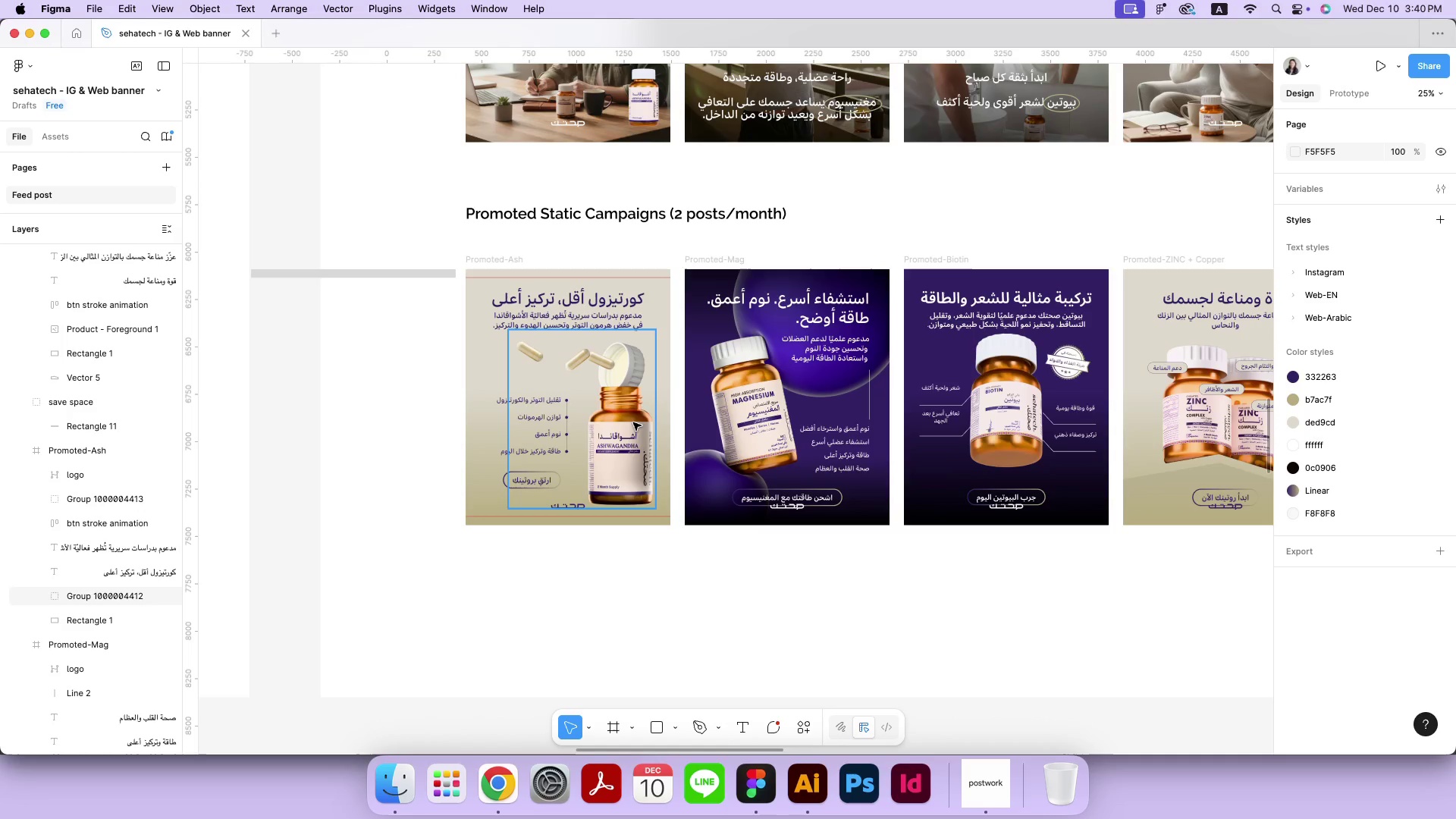 
hold_key(key=Space, duration=0.61)
 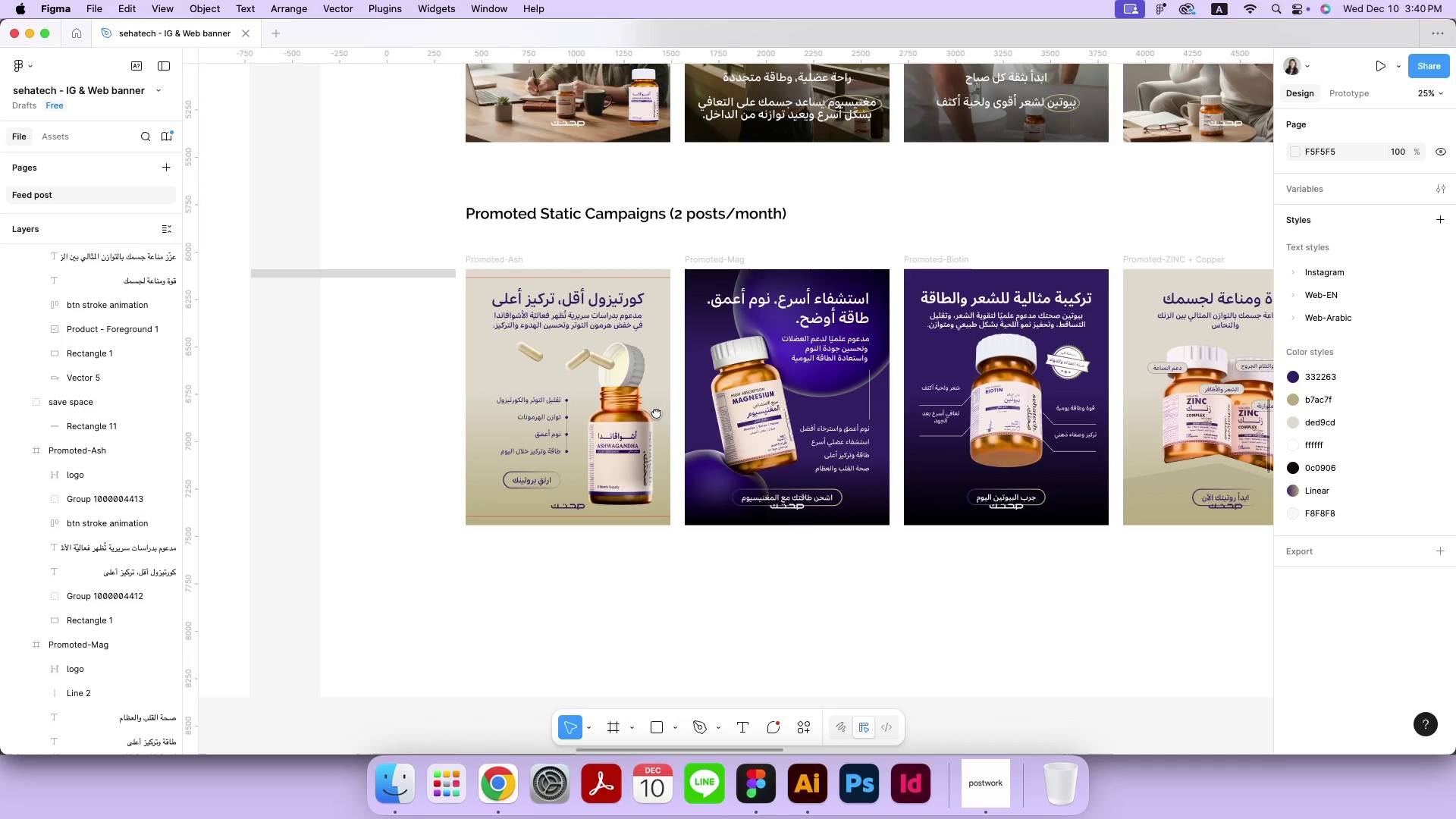 
left_click_drag(start_coordinate=[626, 441], to_coordinate=[656, 413])
 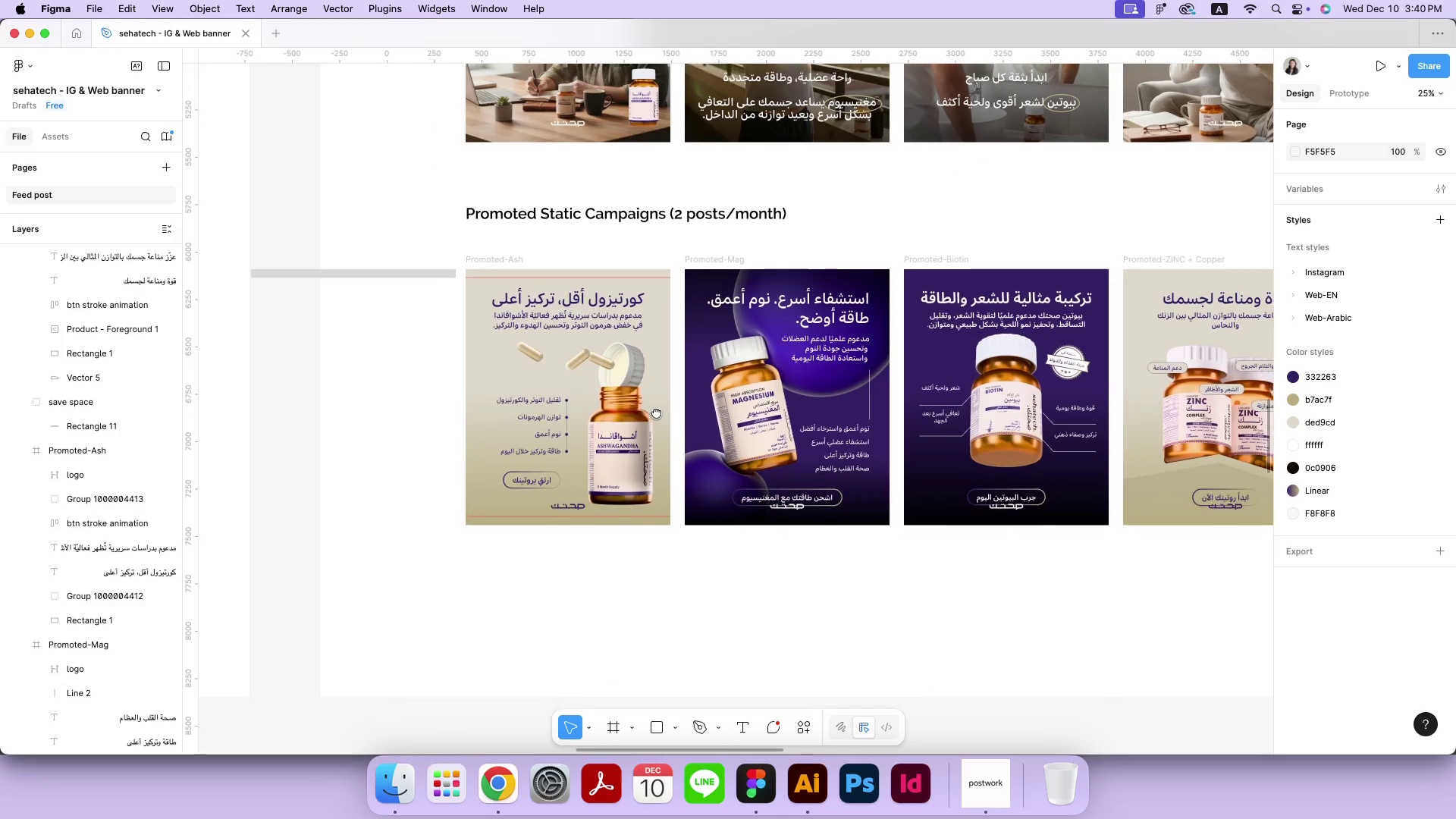 
left_click([634, 428])
 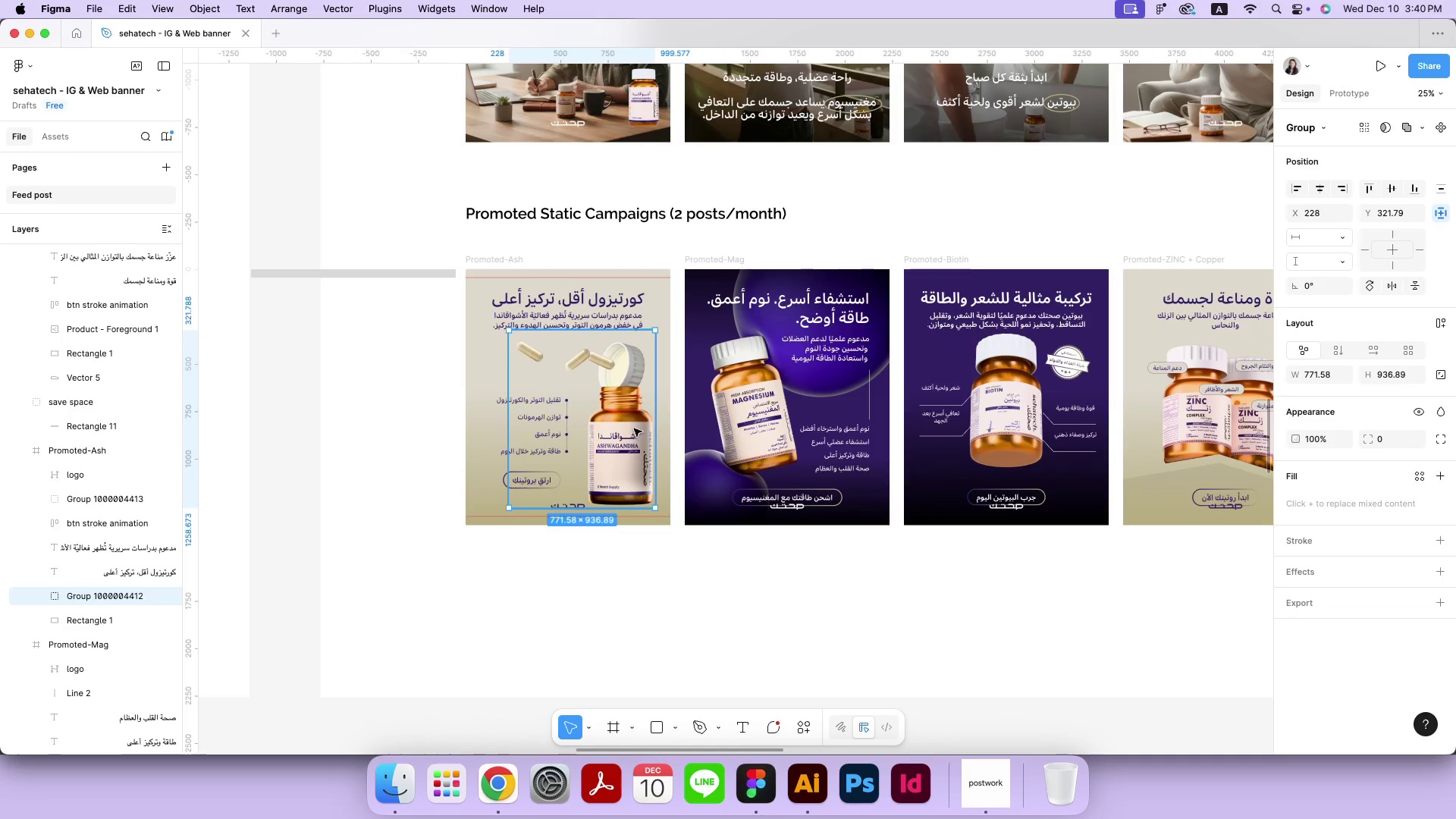 
hold_key(key=ShiftRight, duration=1.06)
 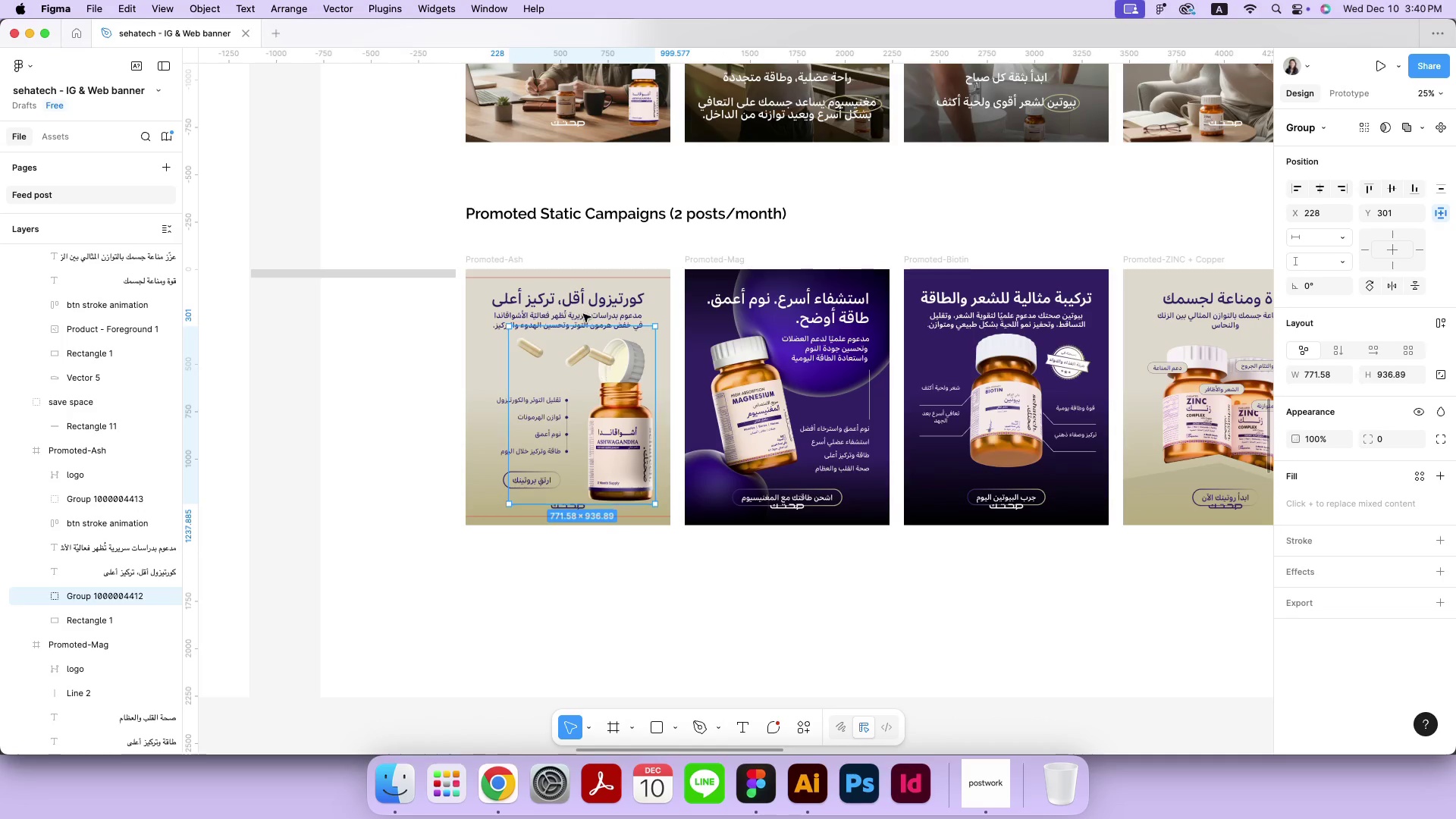 
left_click_drag(start_coordinate=[582, 325], to_coordinate=[582, 334])
 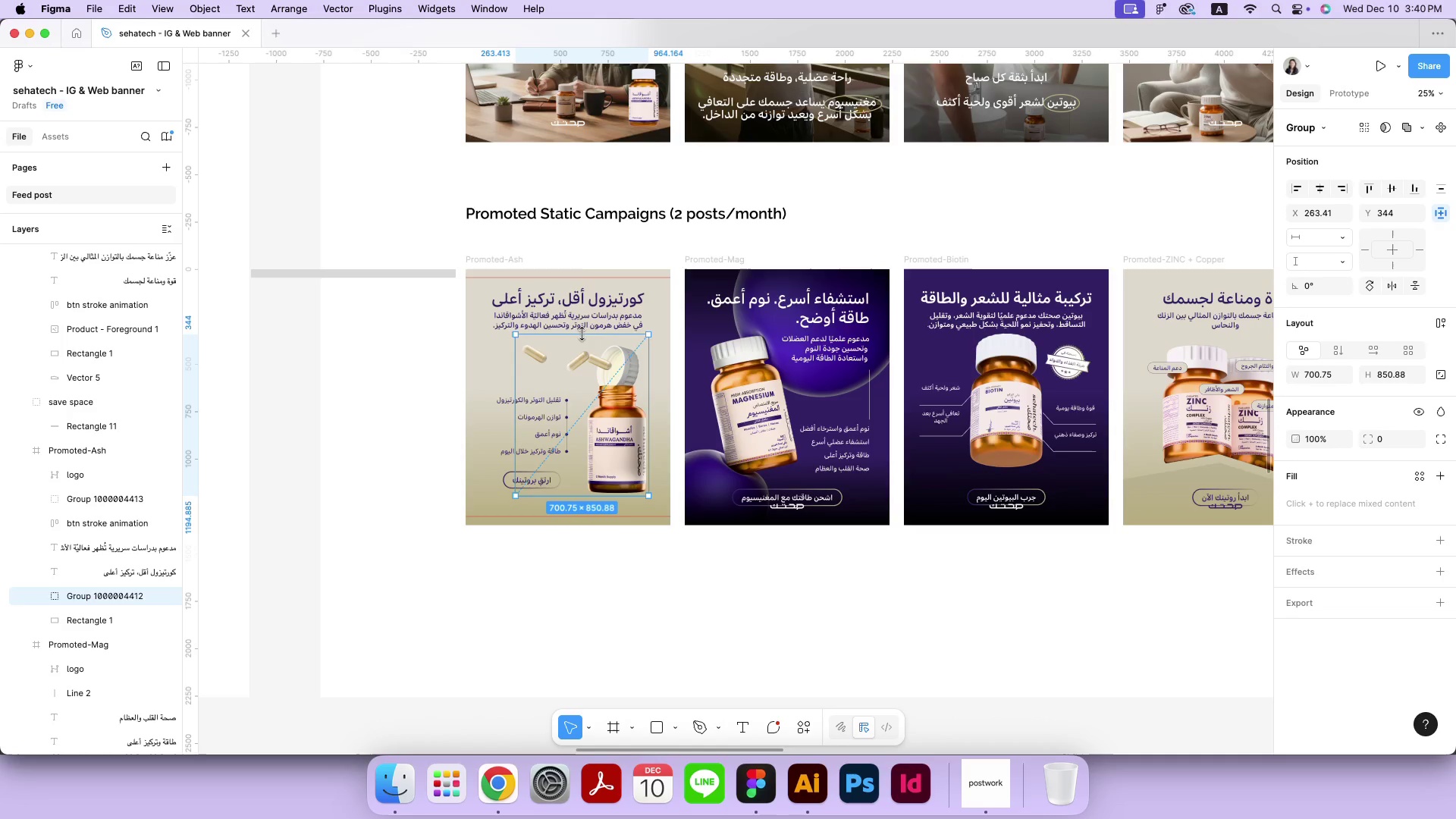 
hold_key(key=OptionLeft, duration=1.96)
 